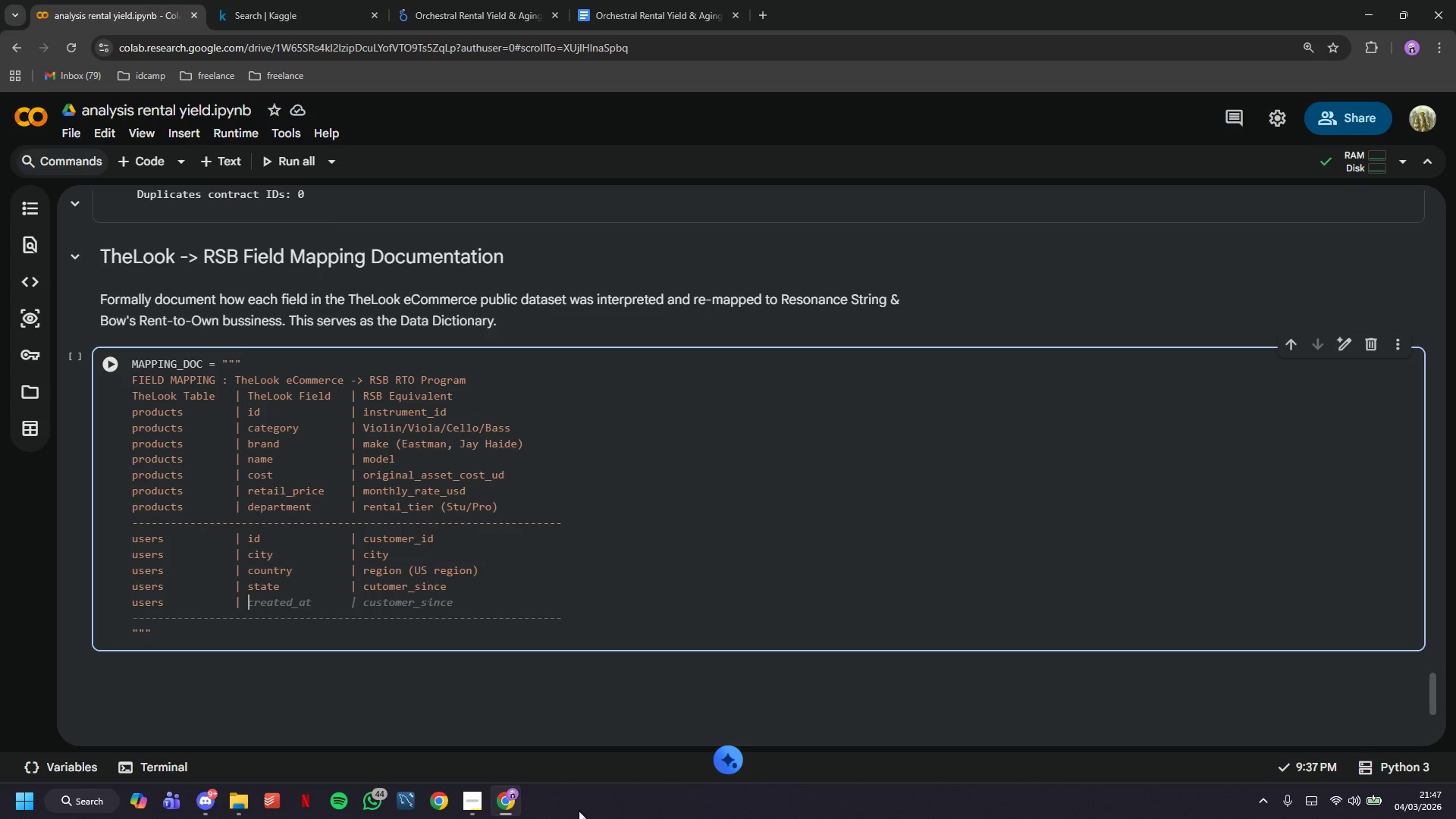 
type(created_at  )
key(Backspace)
type(| )
 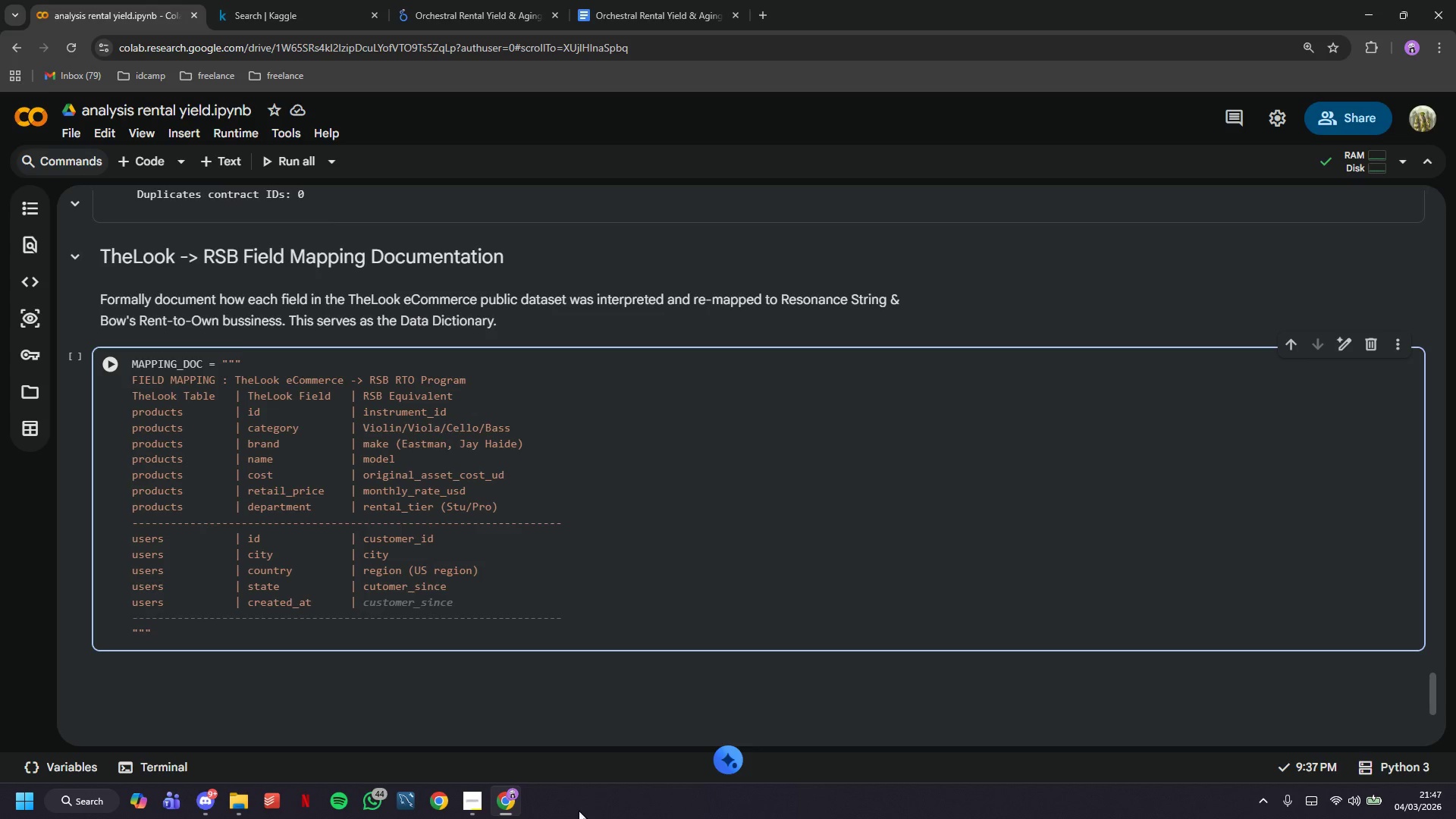 
wait(5.16)
 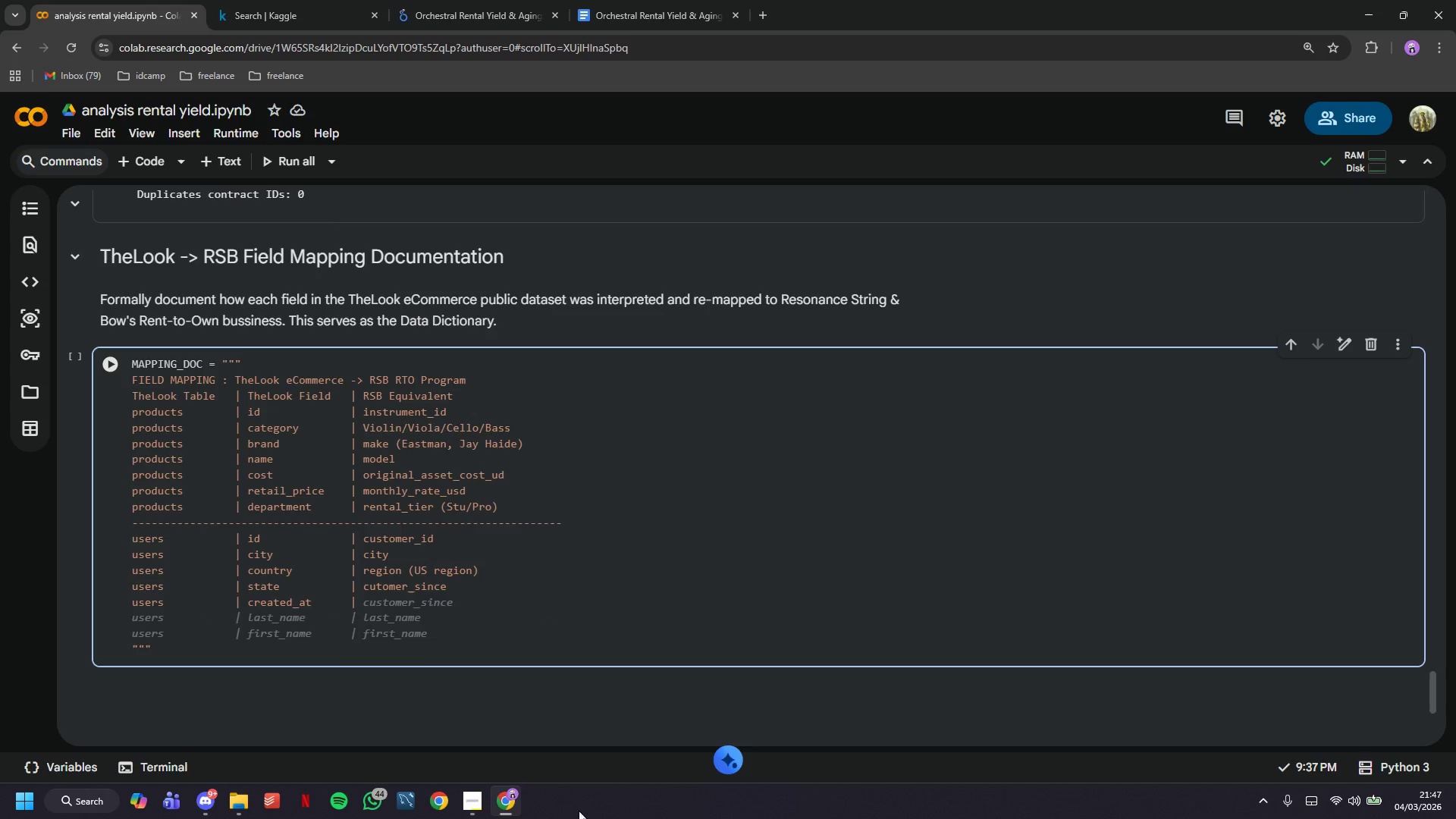 
type(customer_since)
 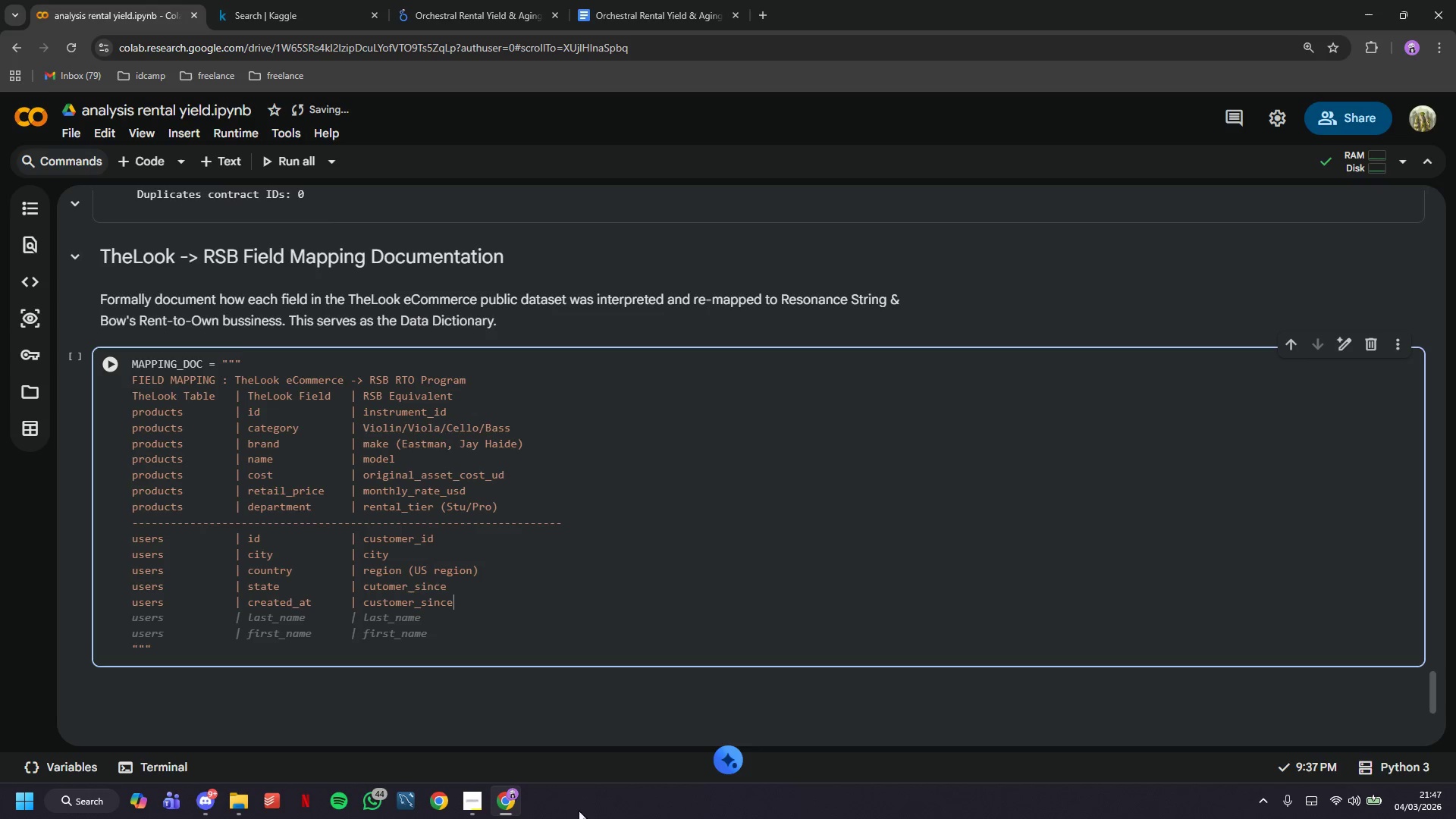 
key(Enter)
 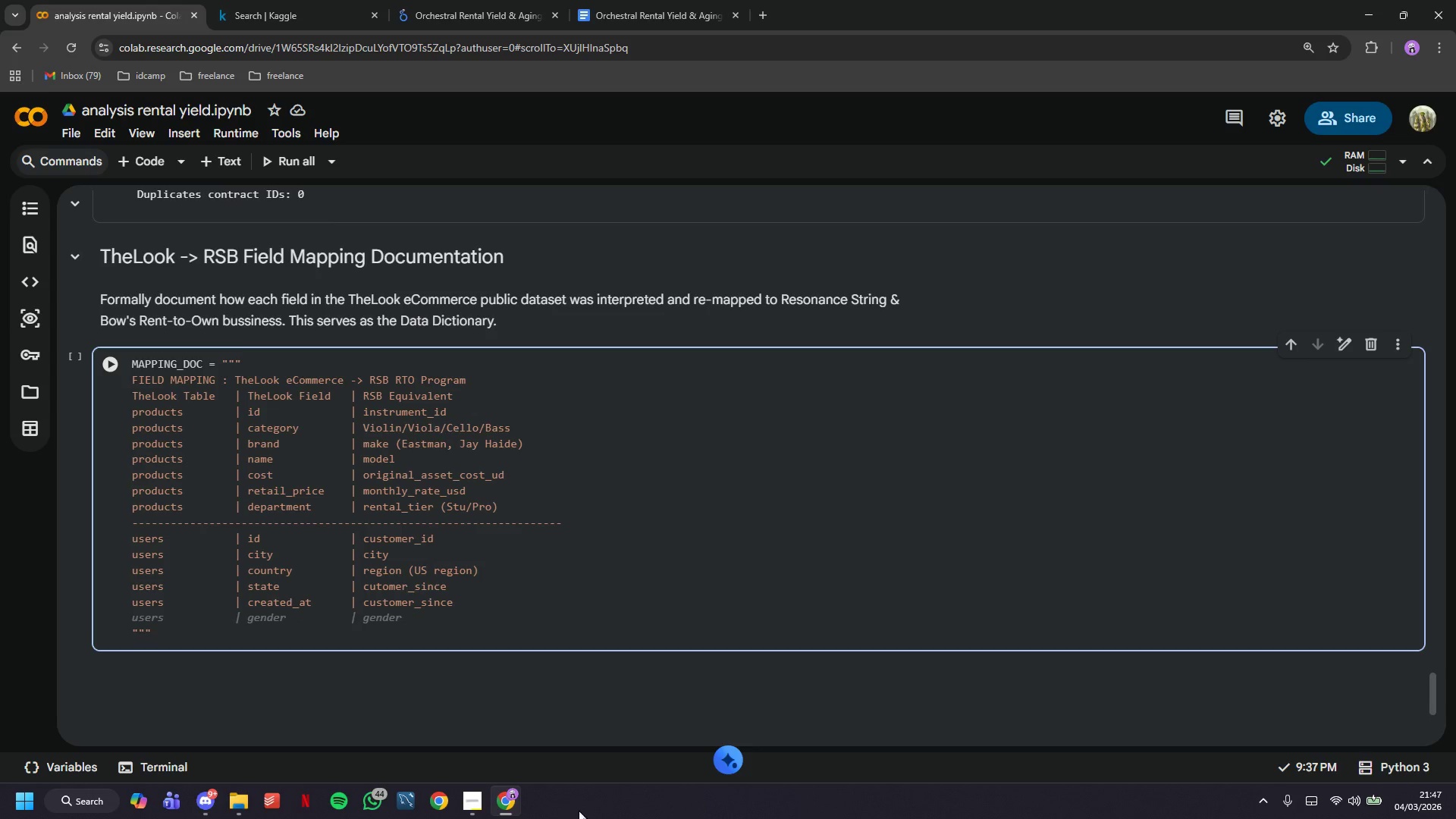 
type(users    )
key(Backspace)
type(| age    | )
 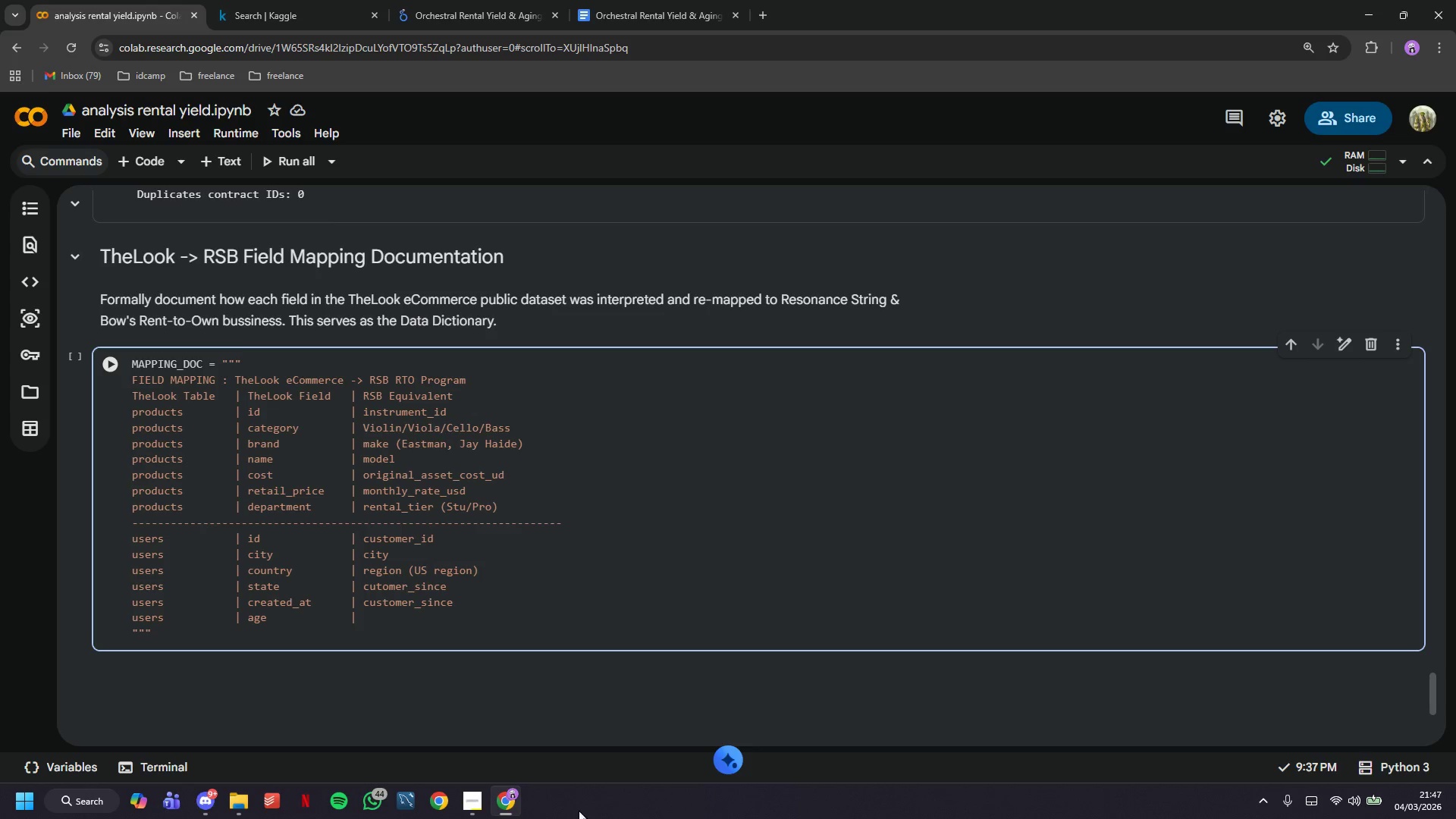 
type(age_group)
 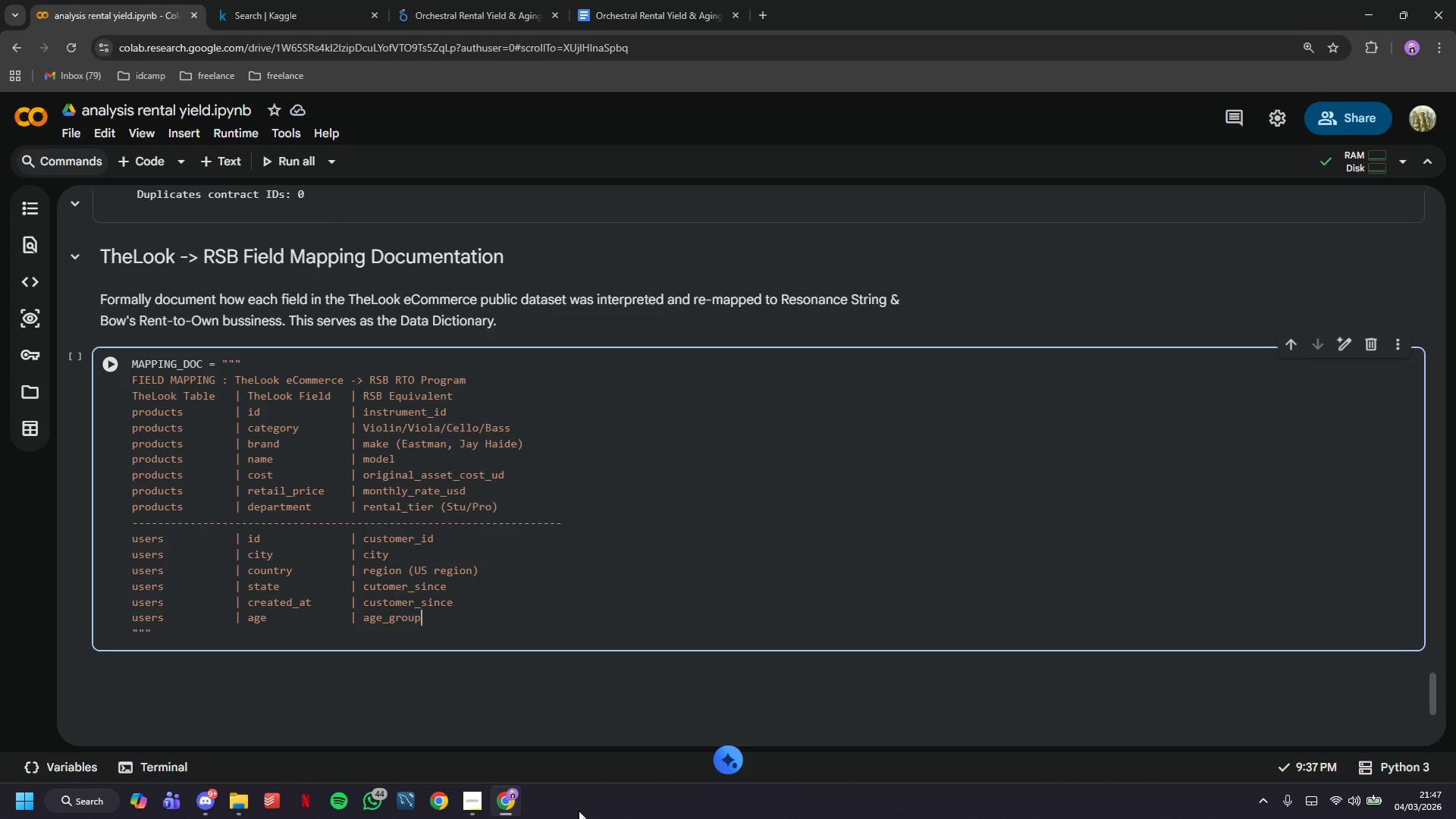 
key(Enter)
 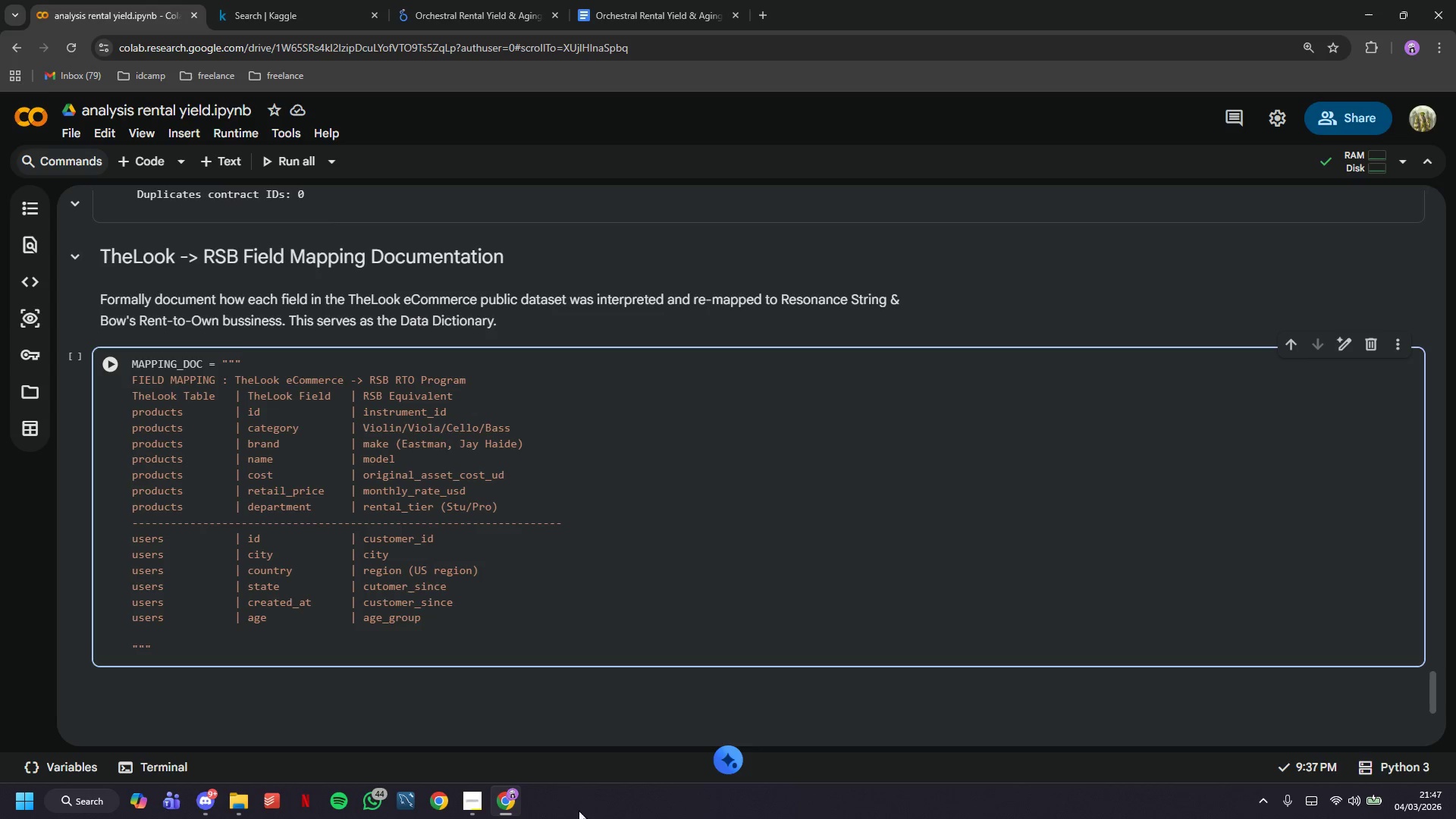 
hold_key(key=Minus, duration=1.08)
 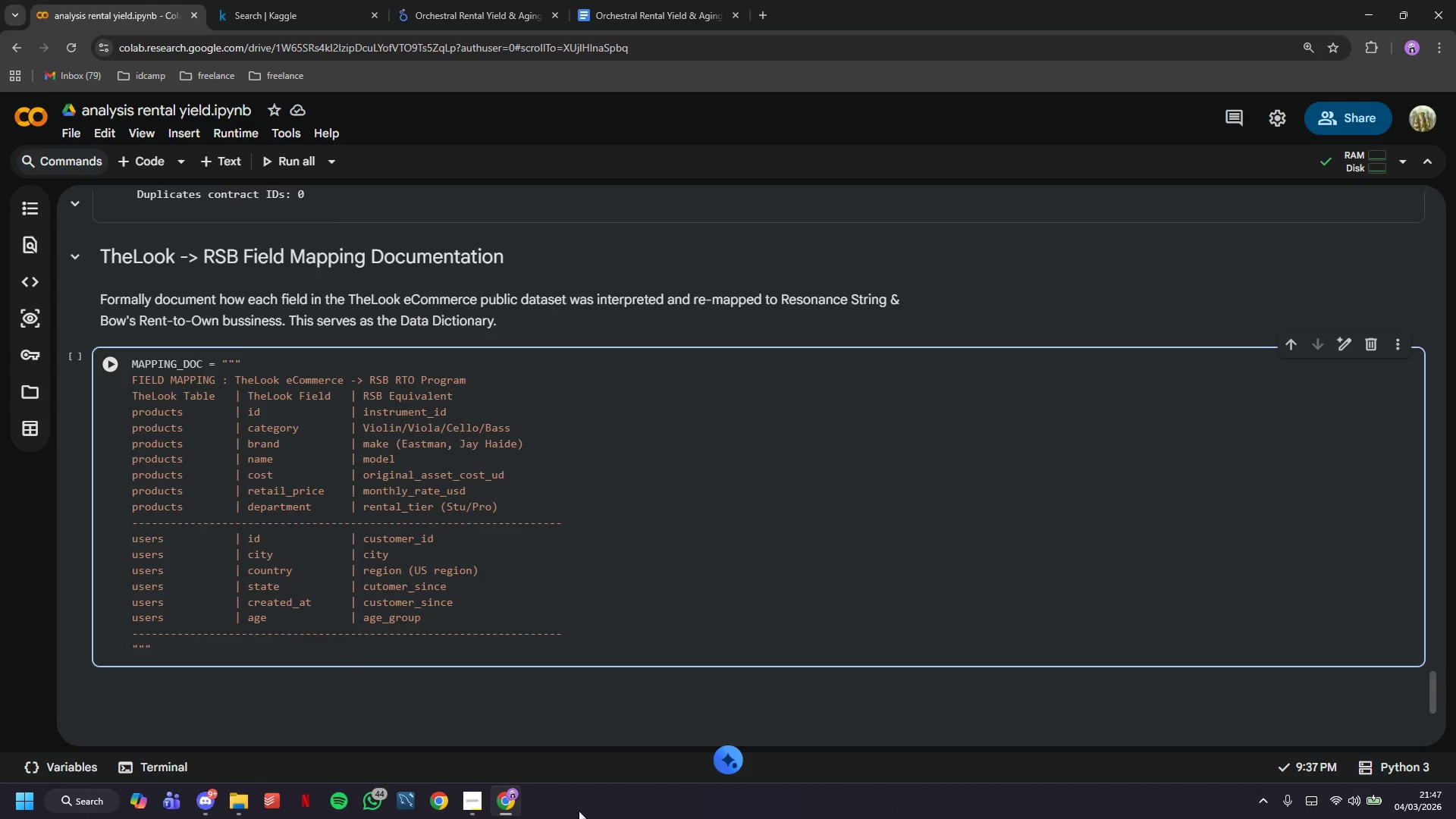 
key(Tab)
 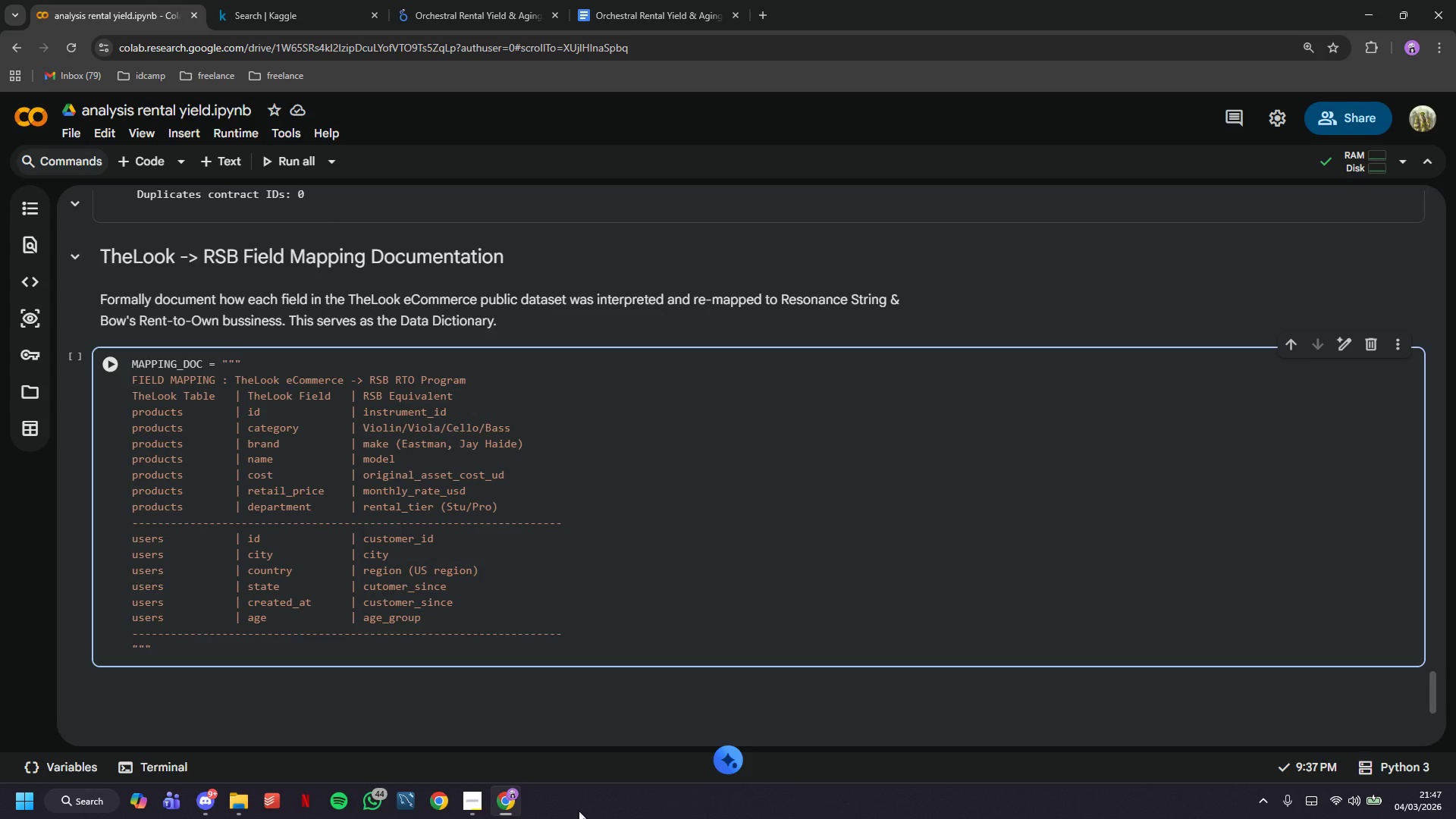 
key(Enter)
 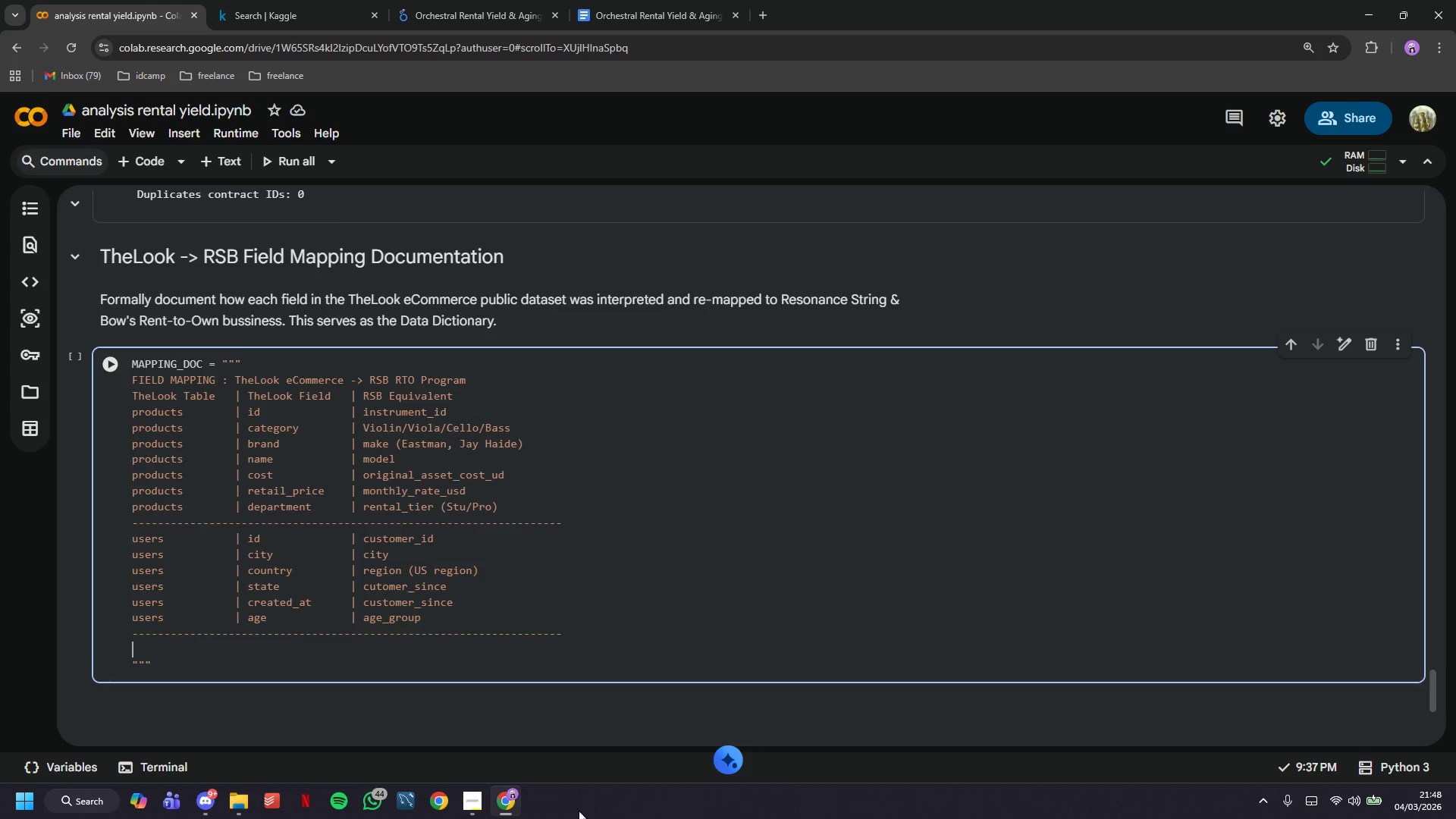 
wait(5.14)
 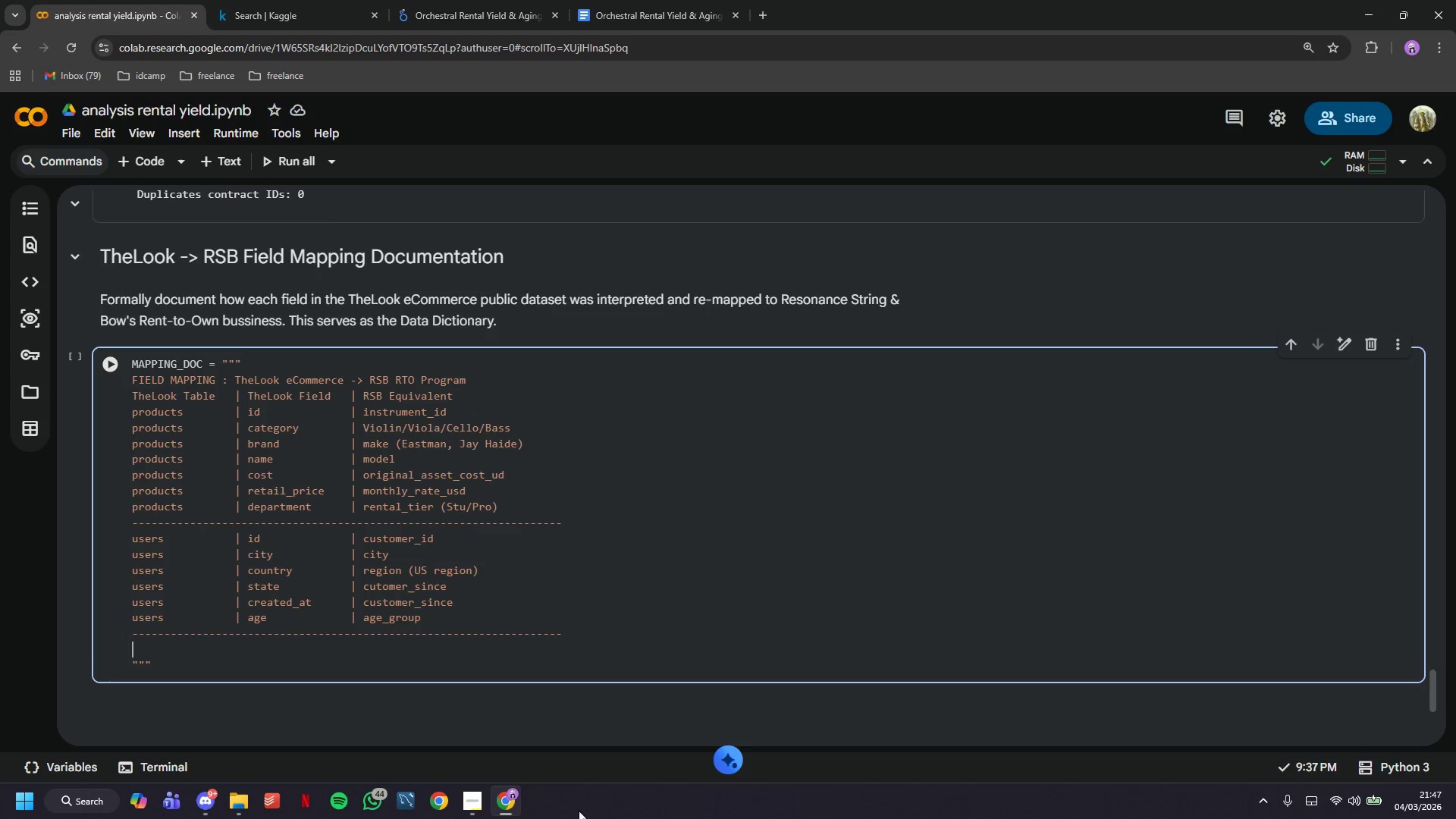 
type(orders)
key(Tab)
key(Tab)
key(Tab)
key(Tab)
key(Tab)
type(| order_id)
key(Tab)
key(Tab)
key(Tab)
key(Tab)
type(| contract_id)
 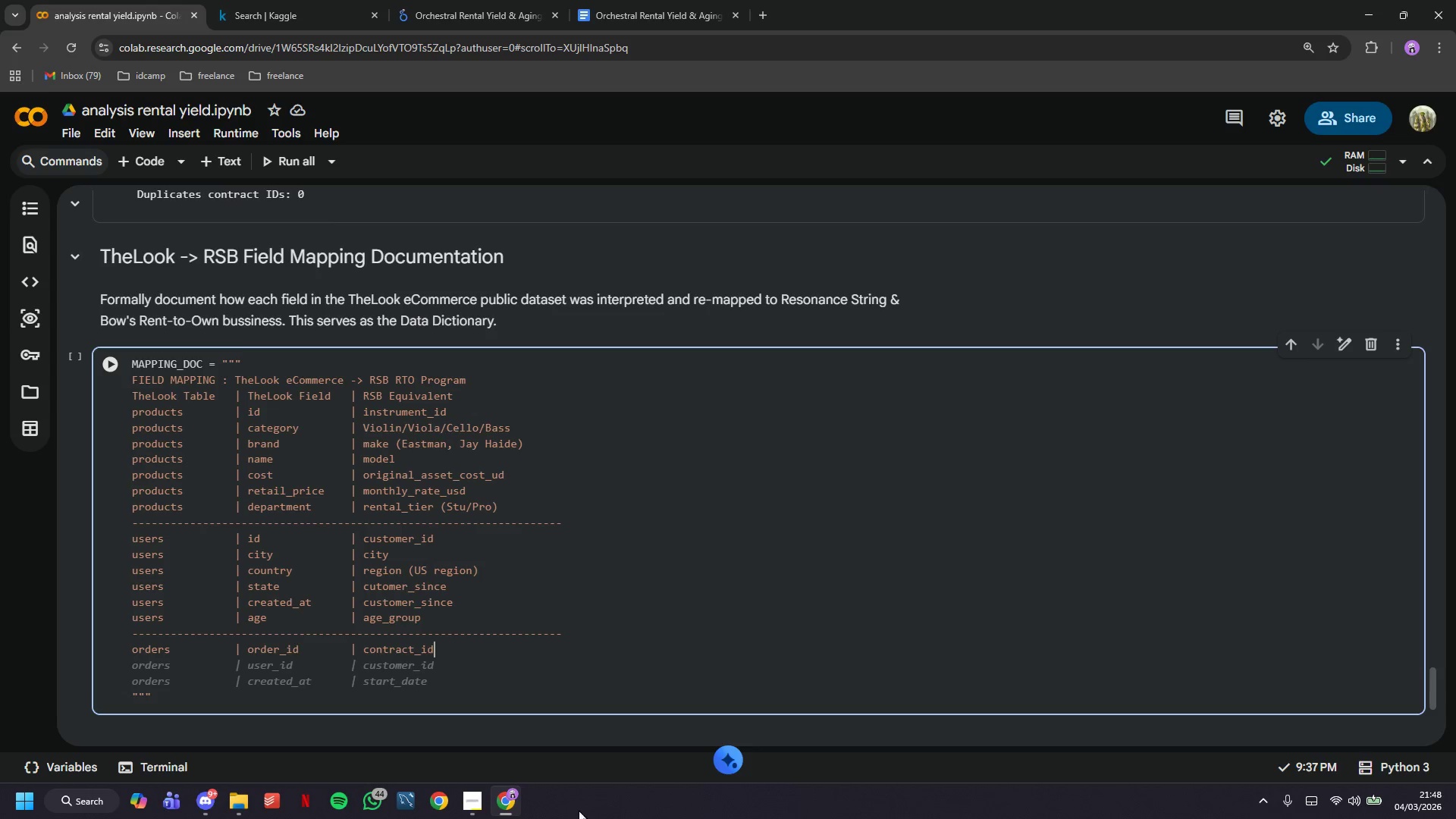 
key(Enter)
 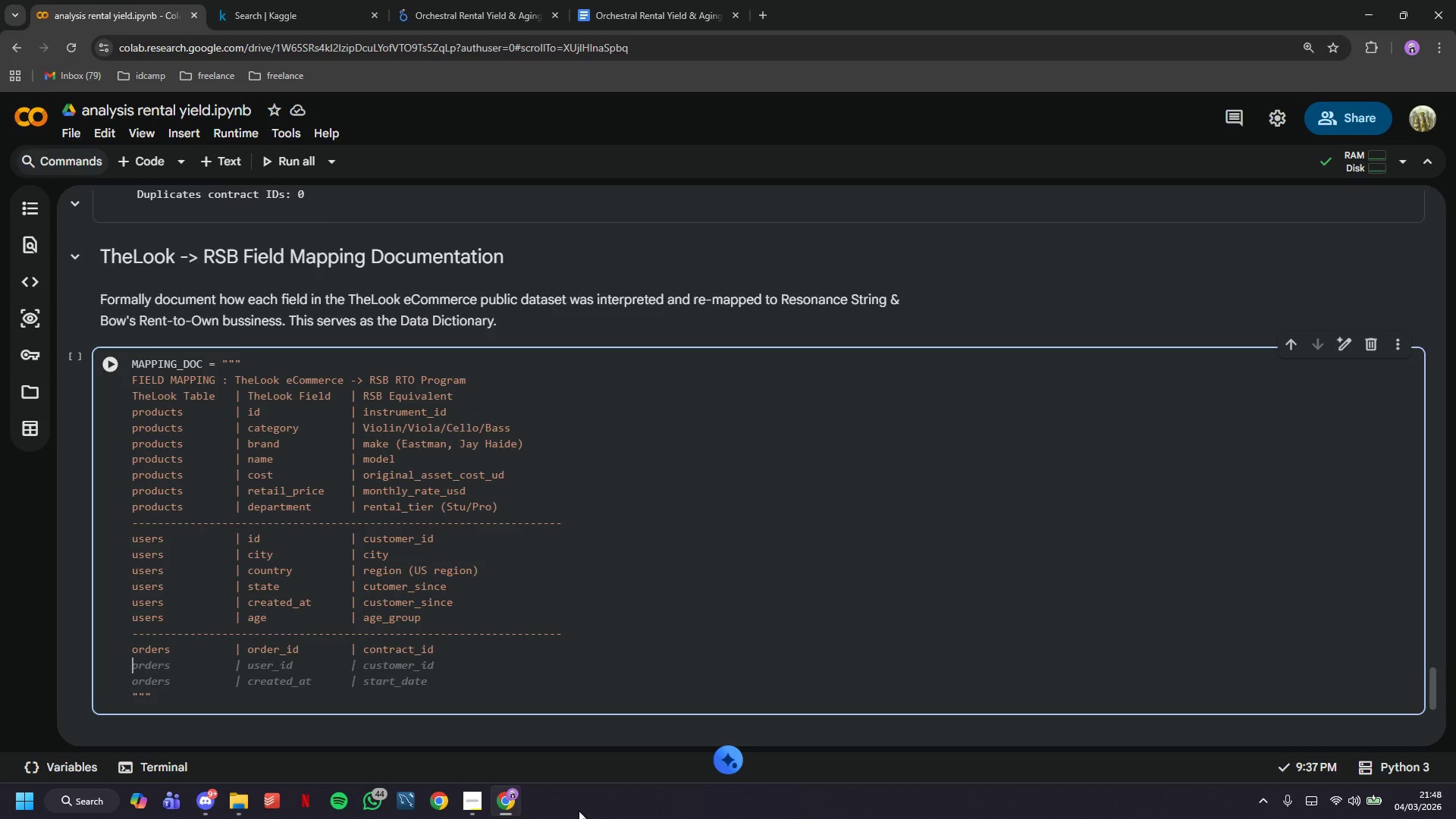 
type(orderd)
key(Backspace)
type(s   | user_id )
key(Tab)
 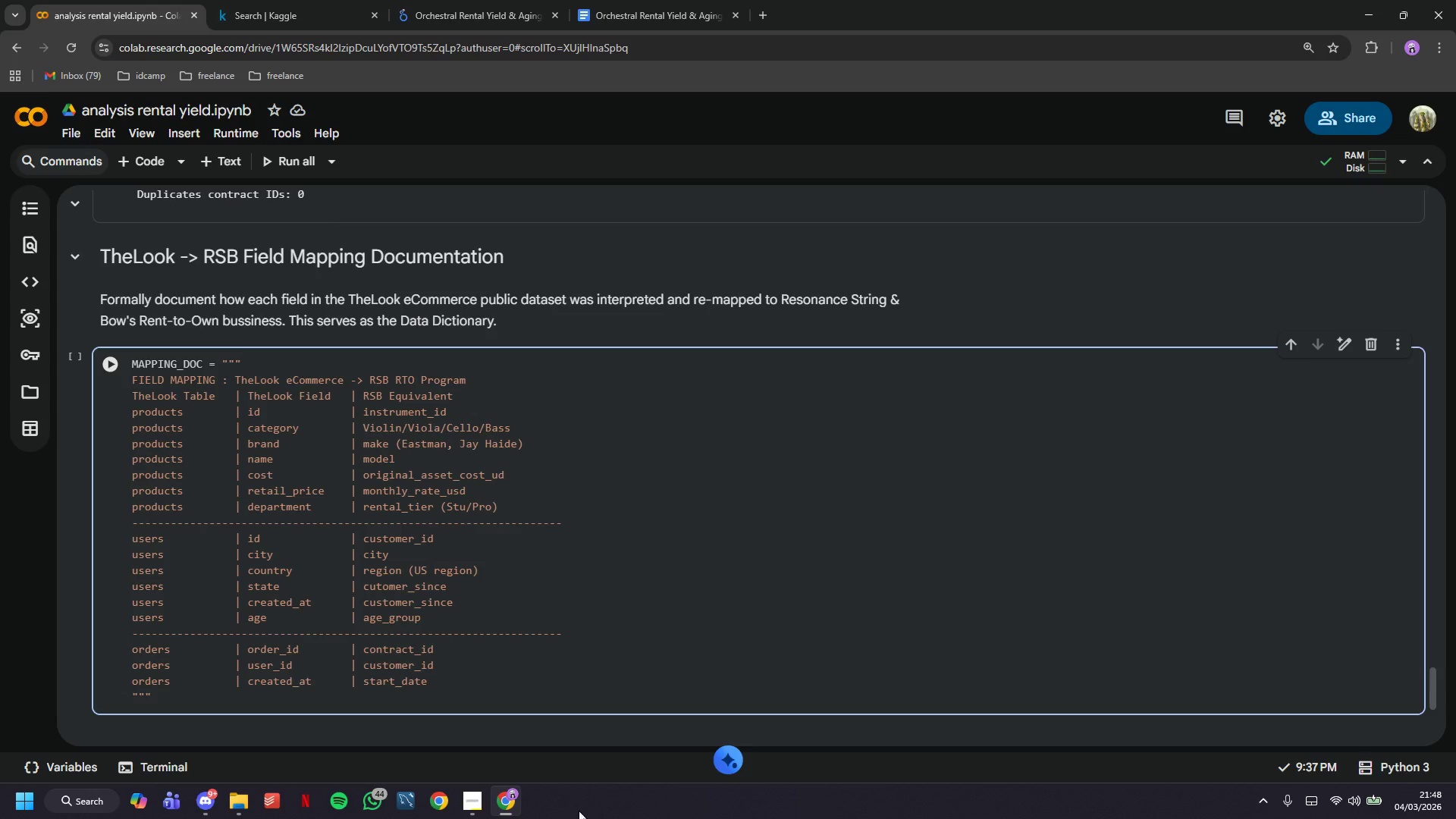 
key(Control+Z)
 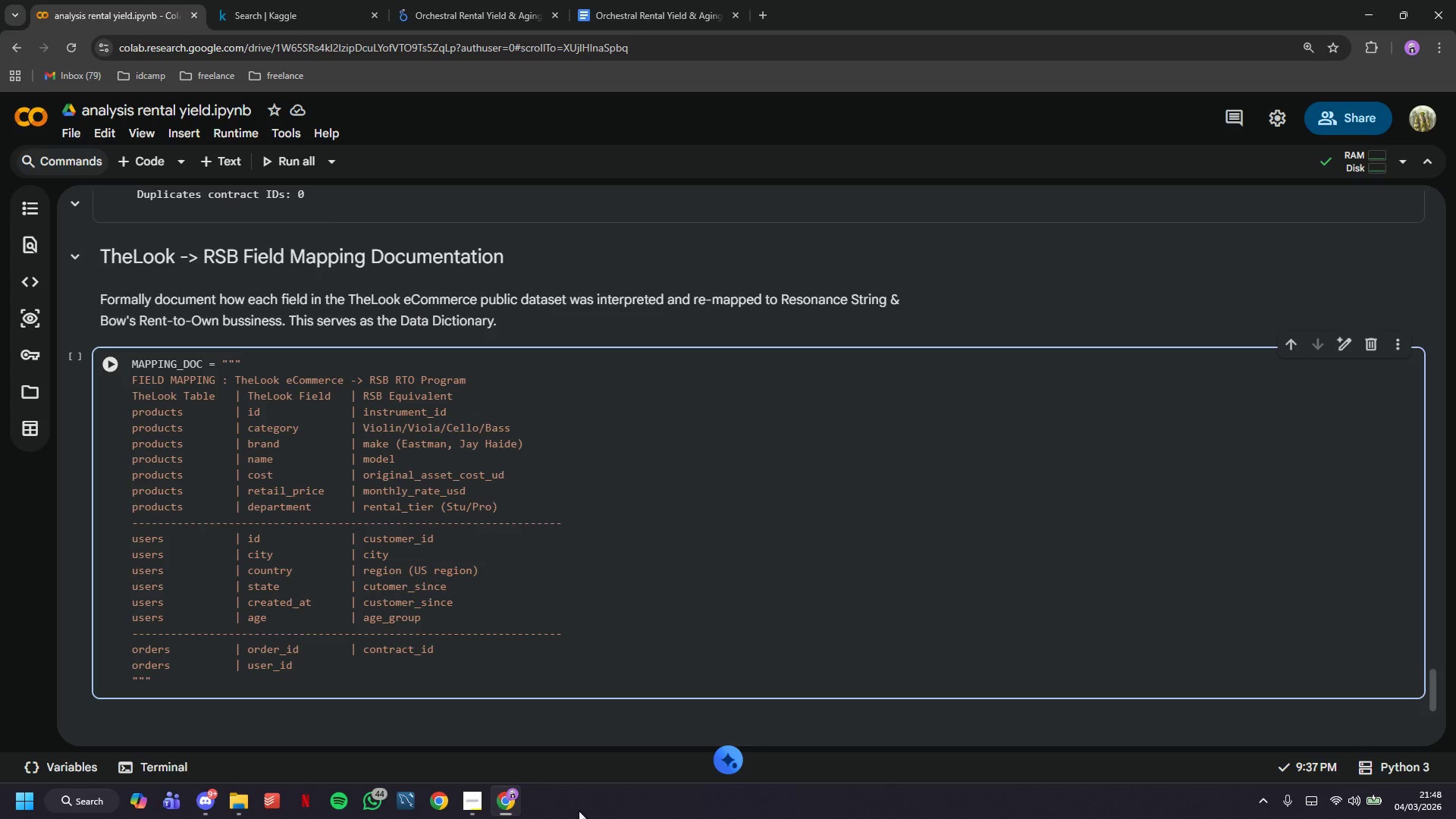 
hold_key(key=Space, duration=0.66)
 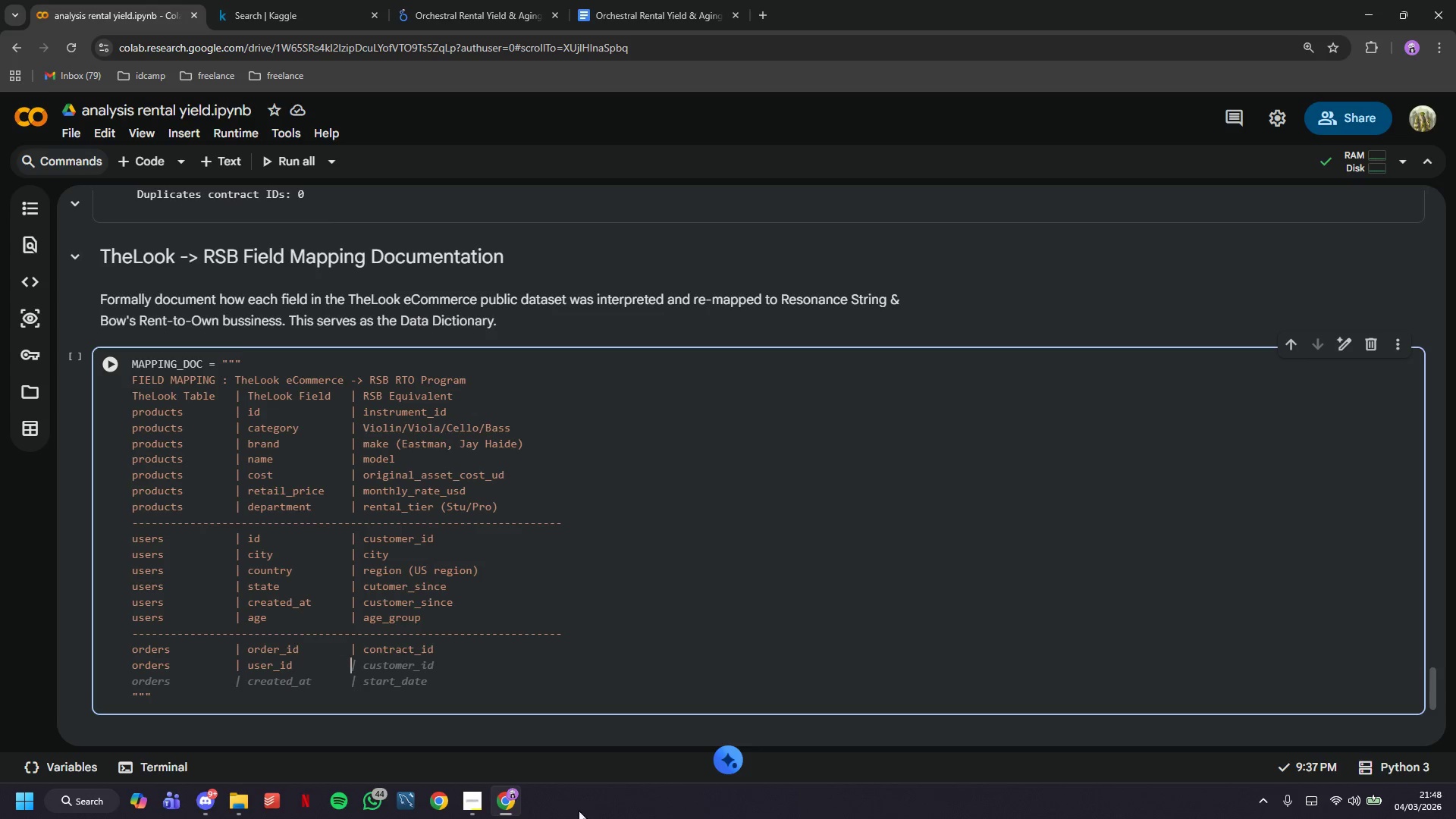 
key(Space)
 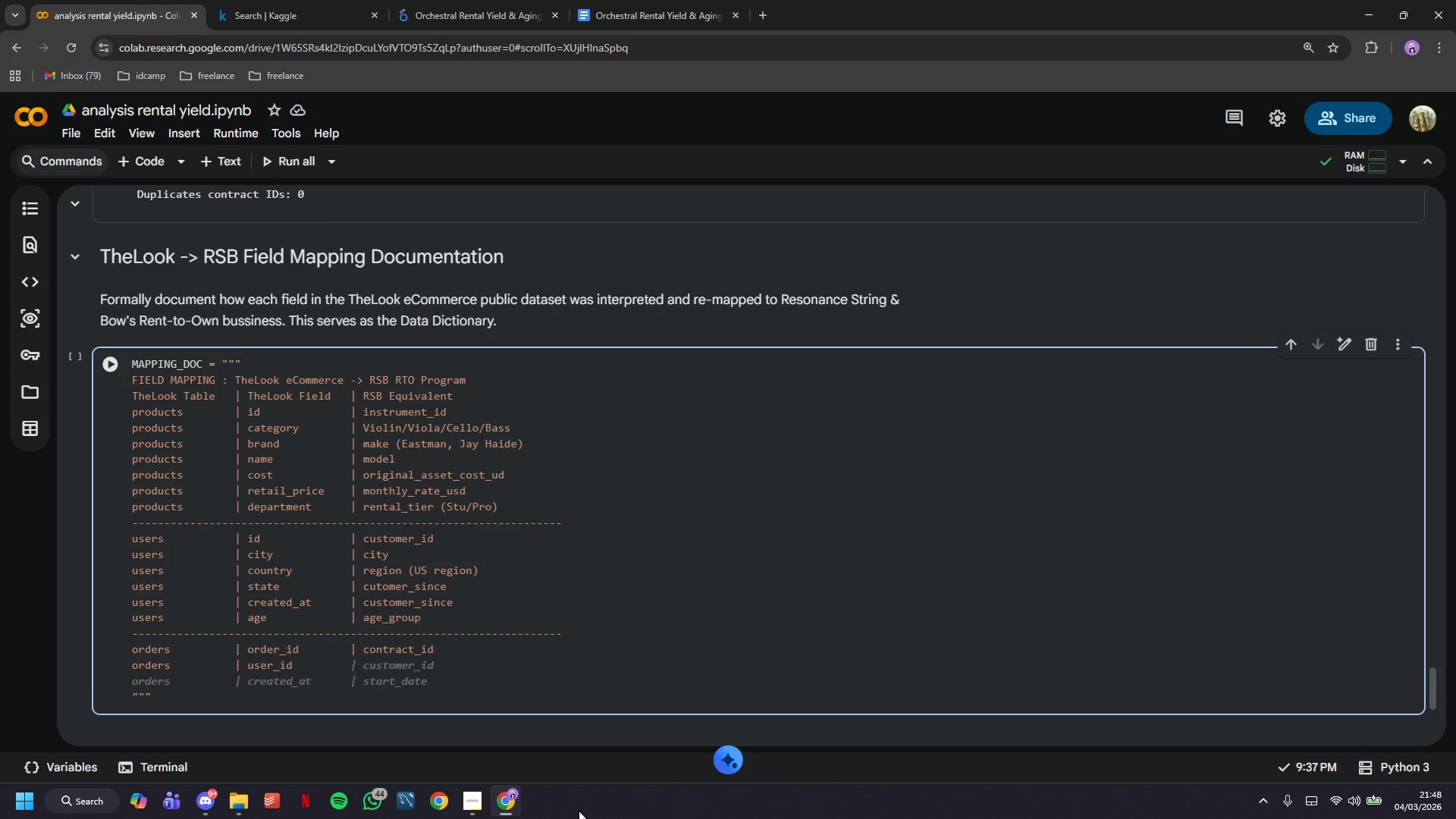 
key(Shift+Backslash)
 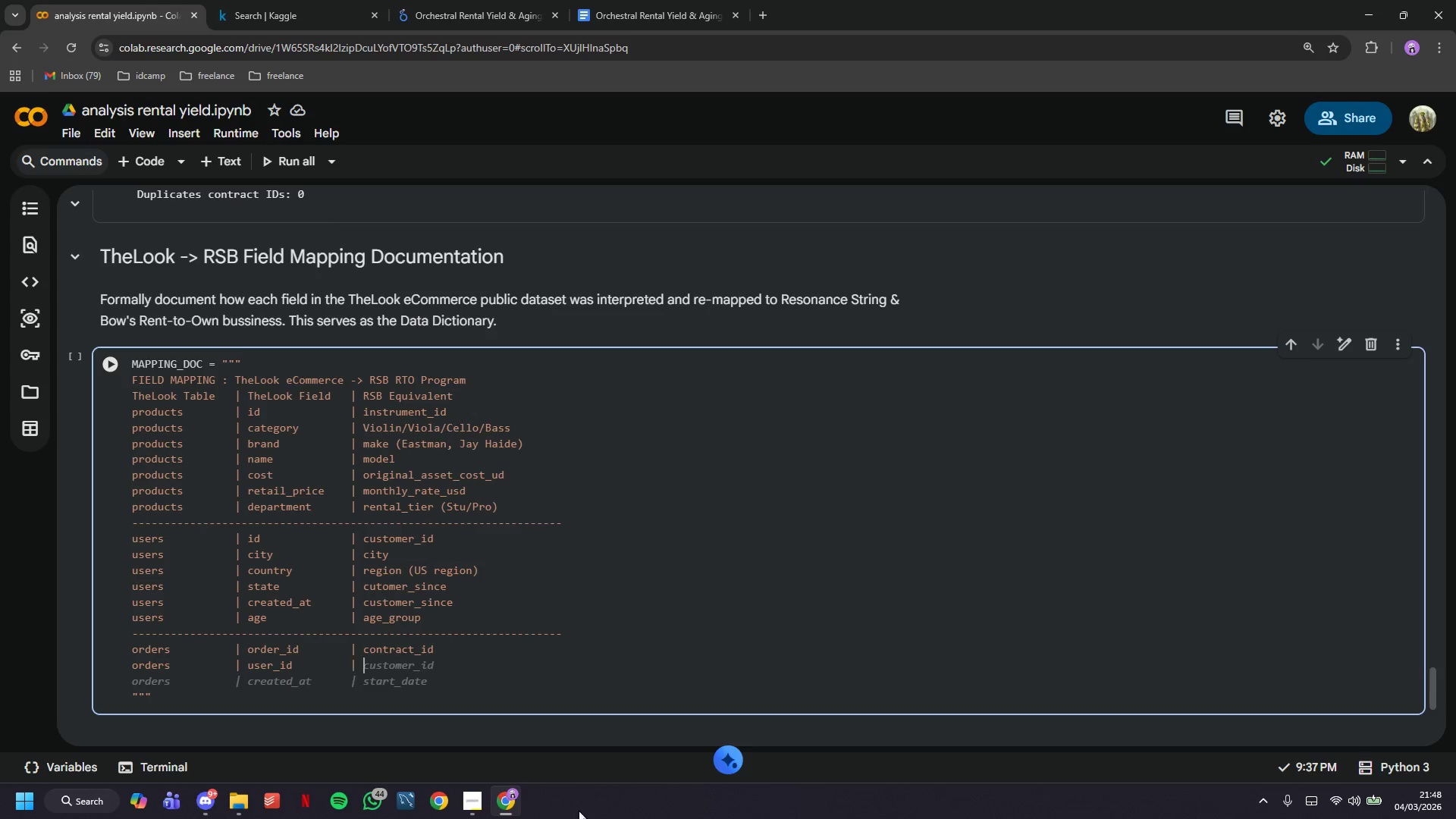 
key(Space)
 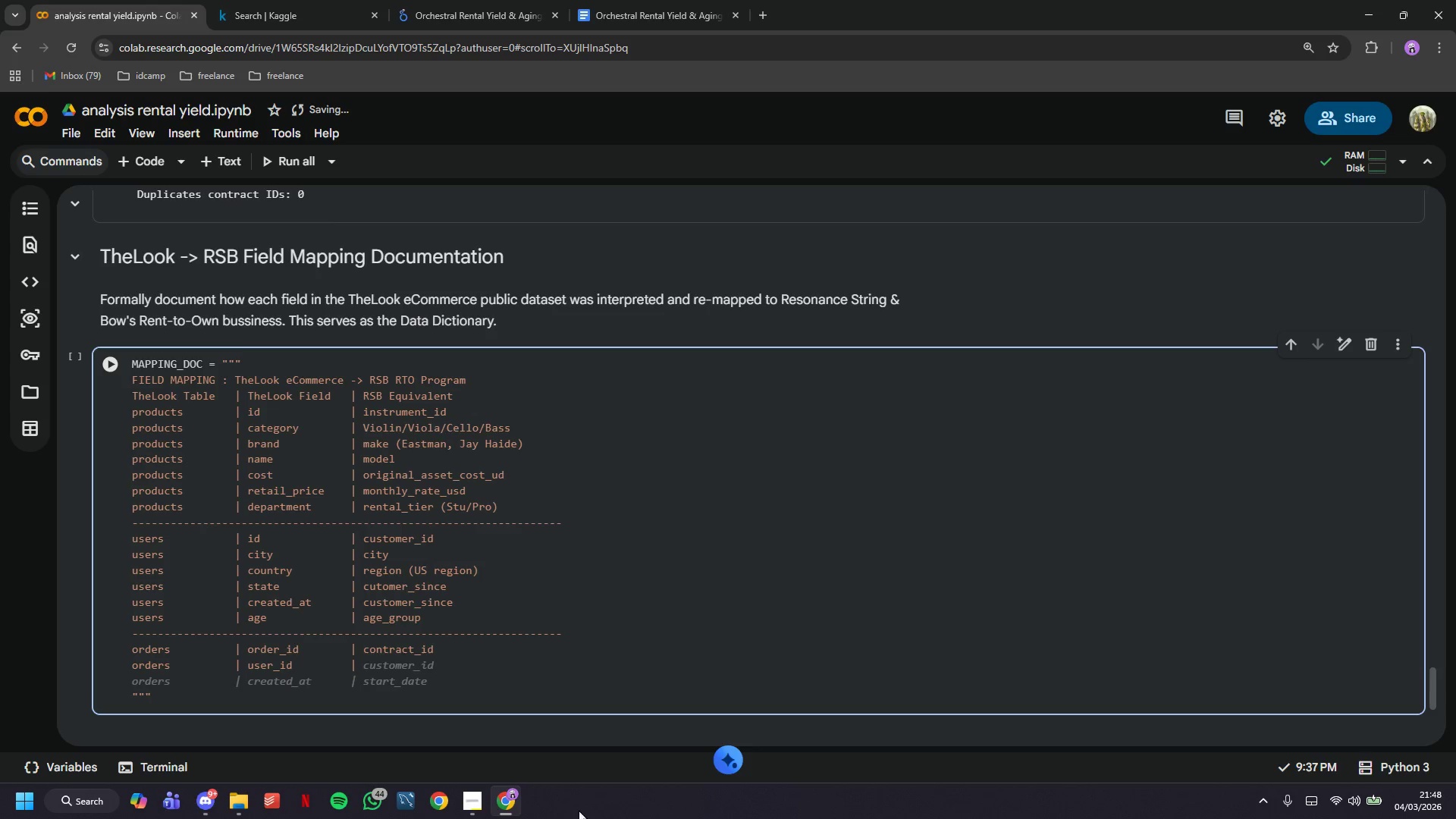 
type(ci)
key(Backspace)
type(ustomer_id)
 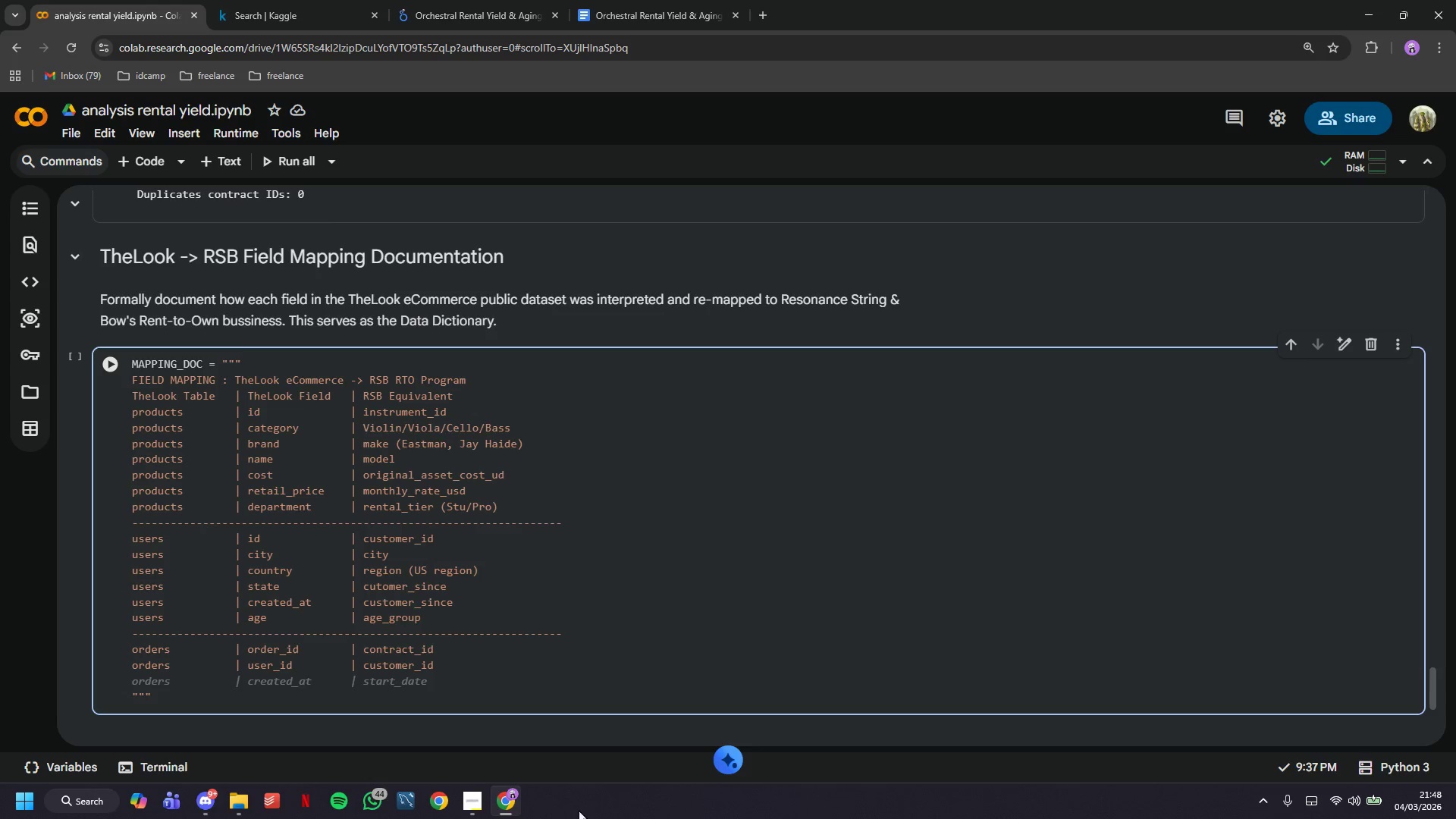 
key(Enter)
 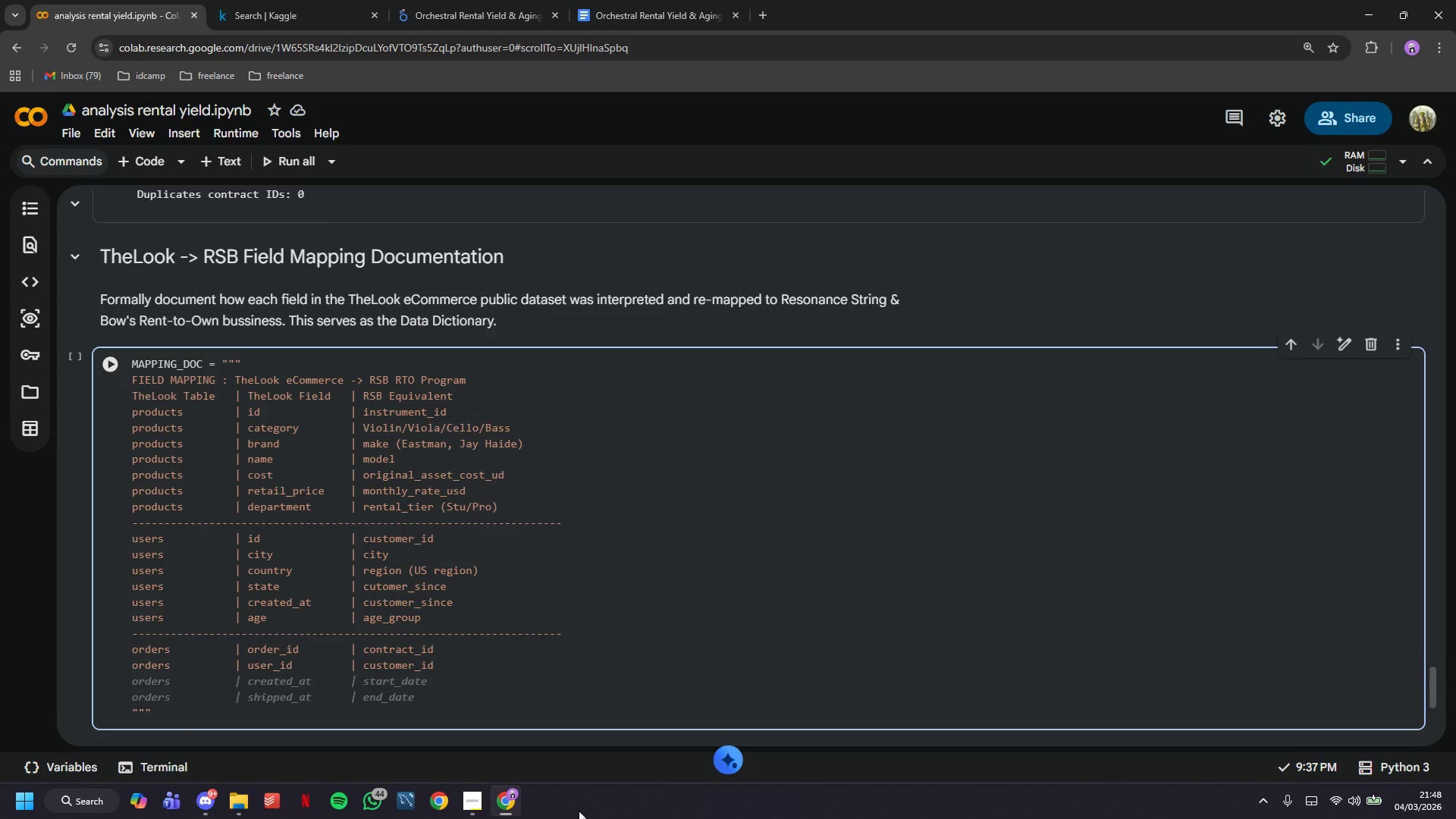 
type(od)
key(Backspace)
type(rders| )
 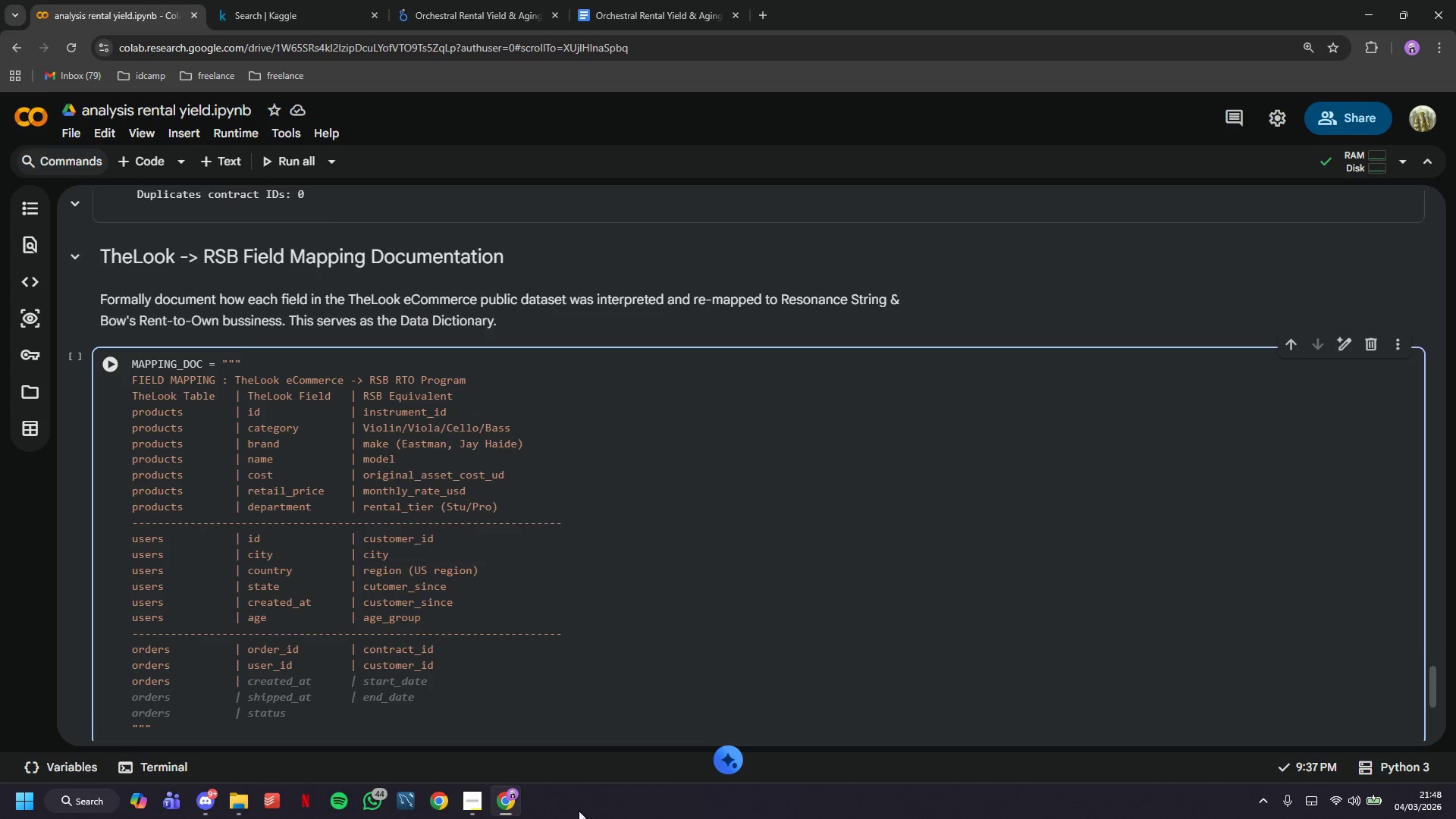 
type(cra)
key(Backspace)
type(eated_at      | )
 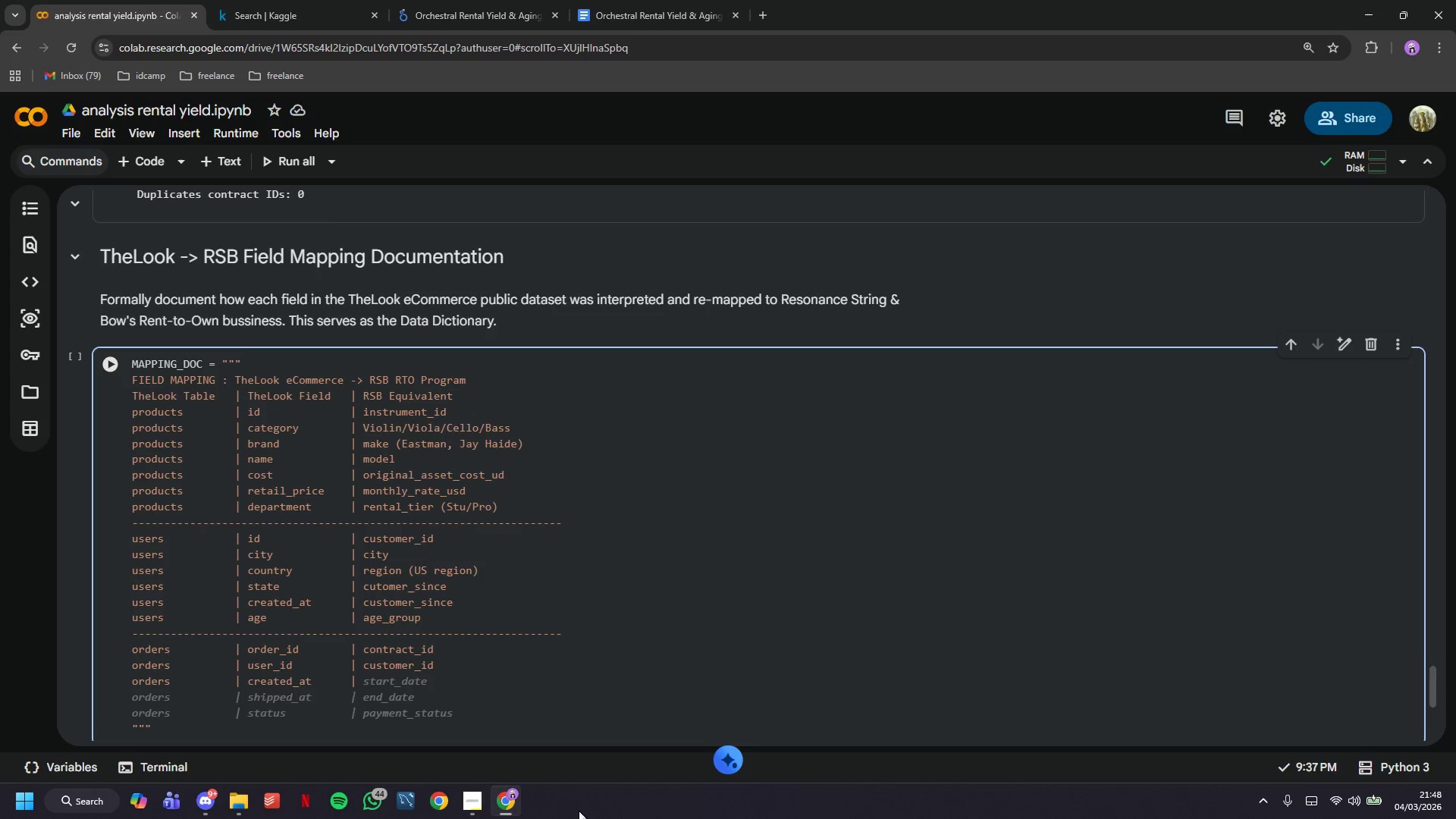 
wait(11.52)
 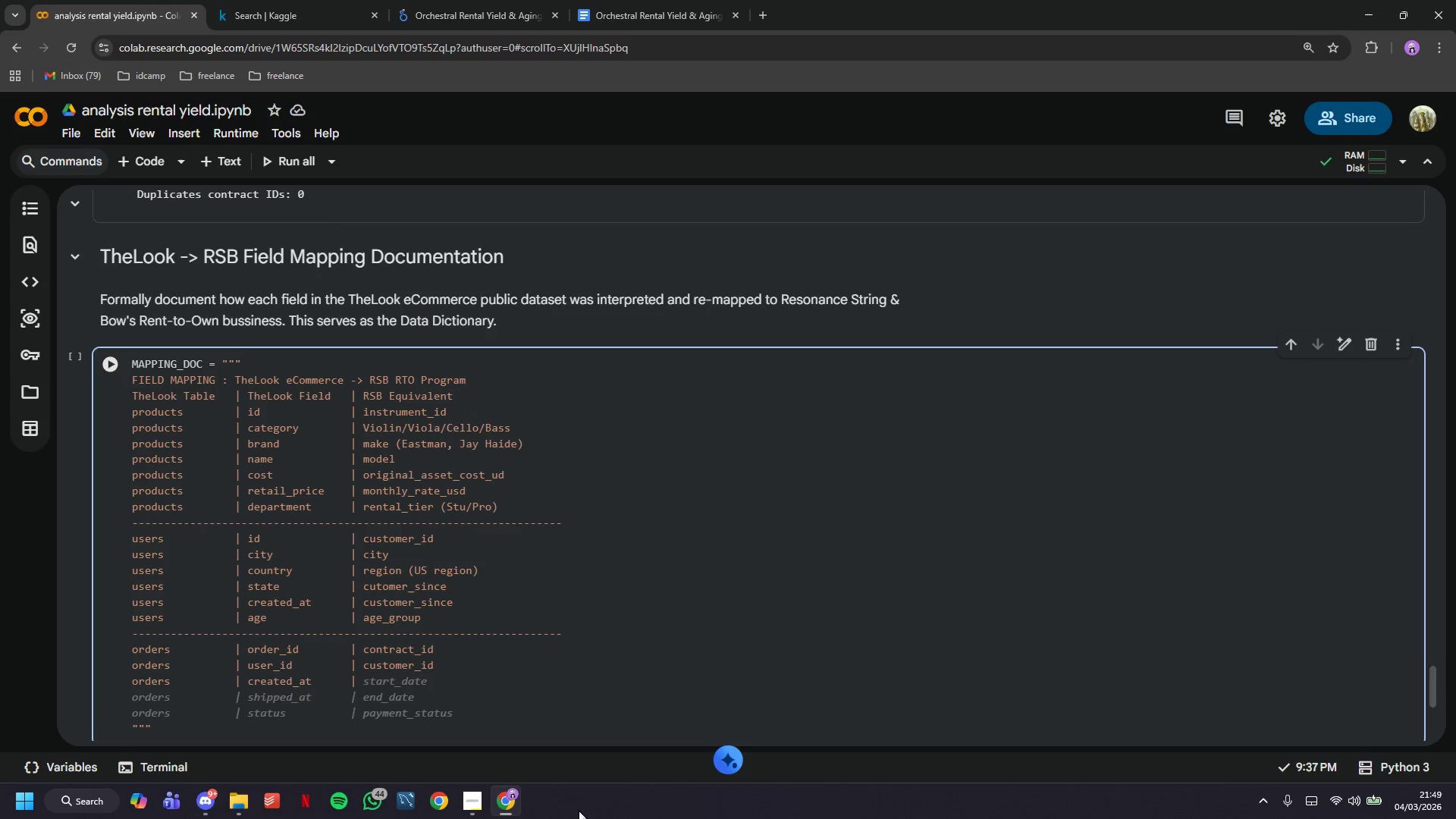 
type(start_dta)
key(Backspace)
key(Backspace)
type(ate)
 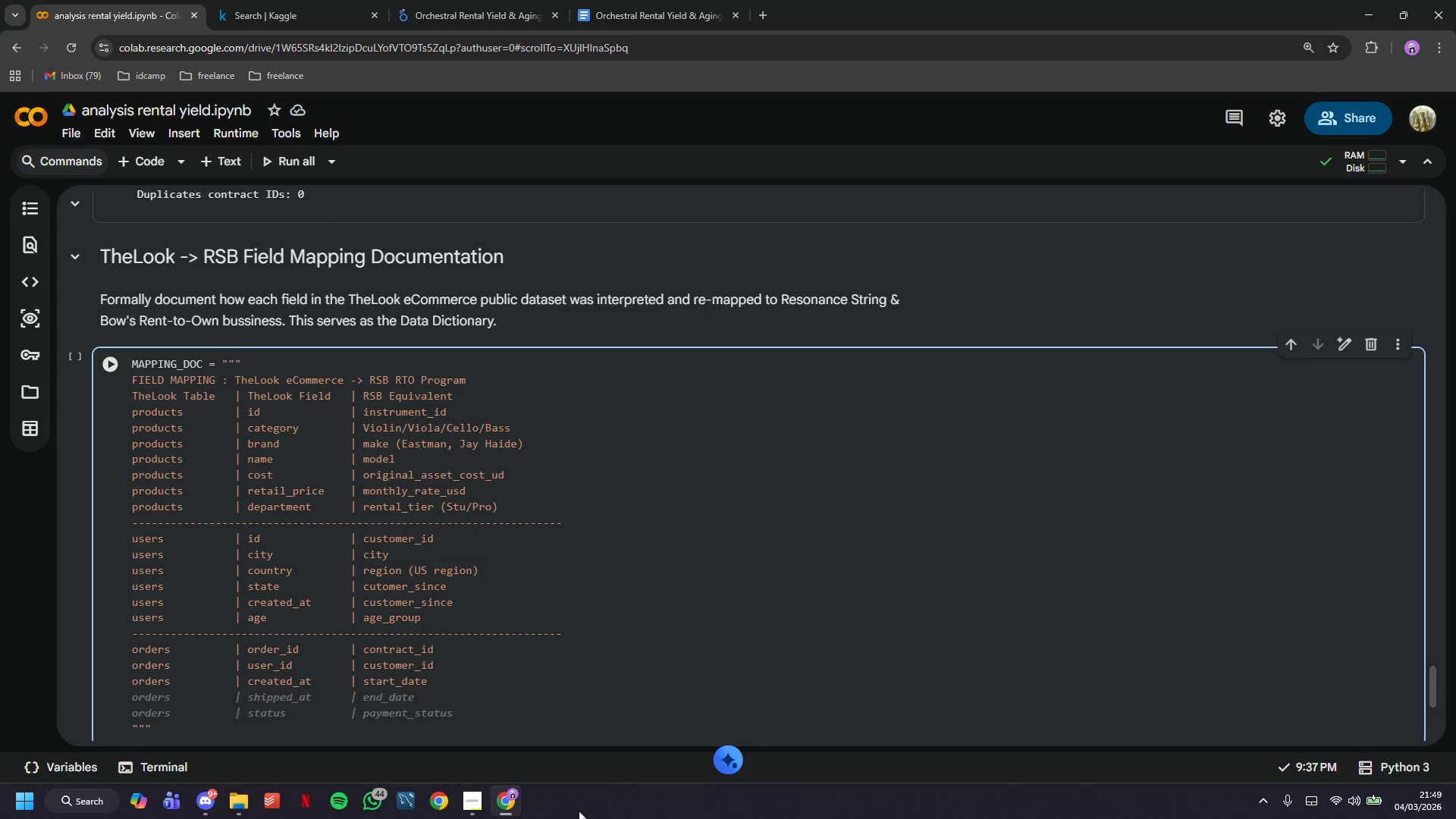 
wait(15.36)
 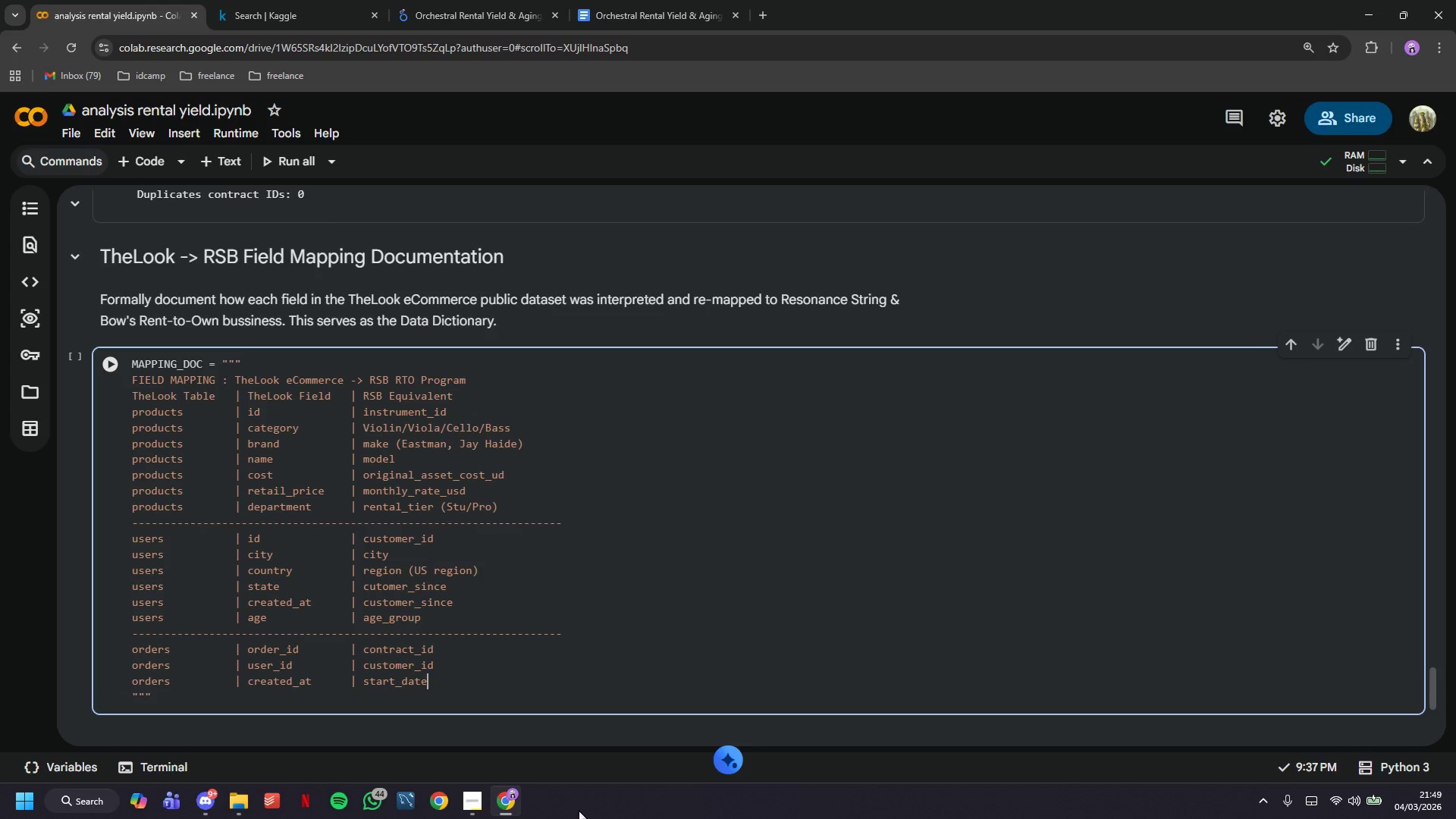 
key(Enter)
 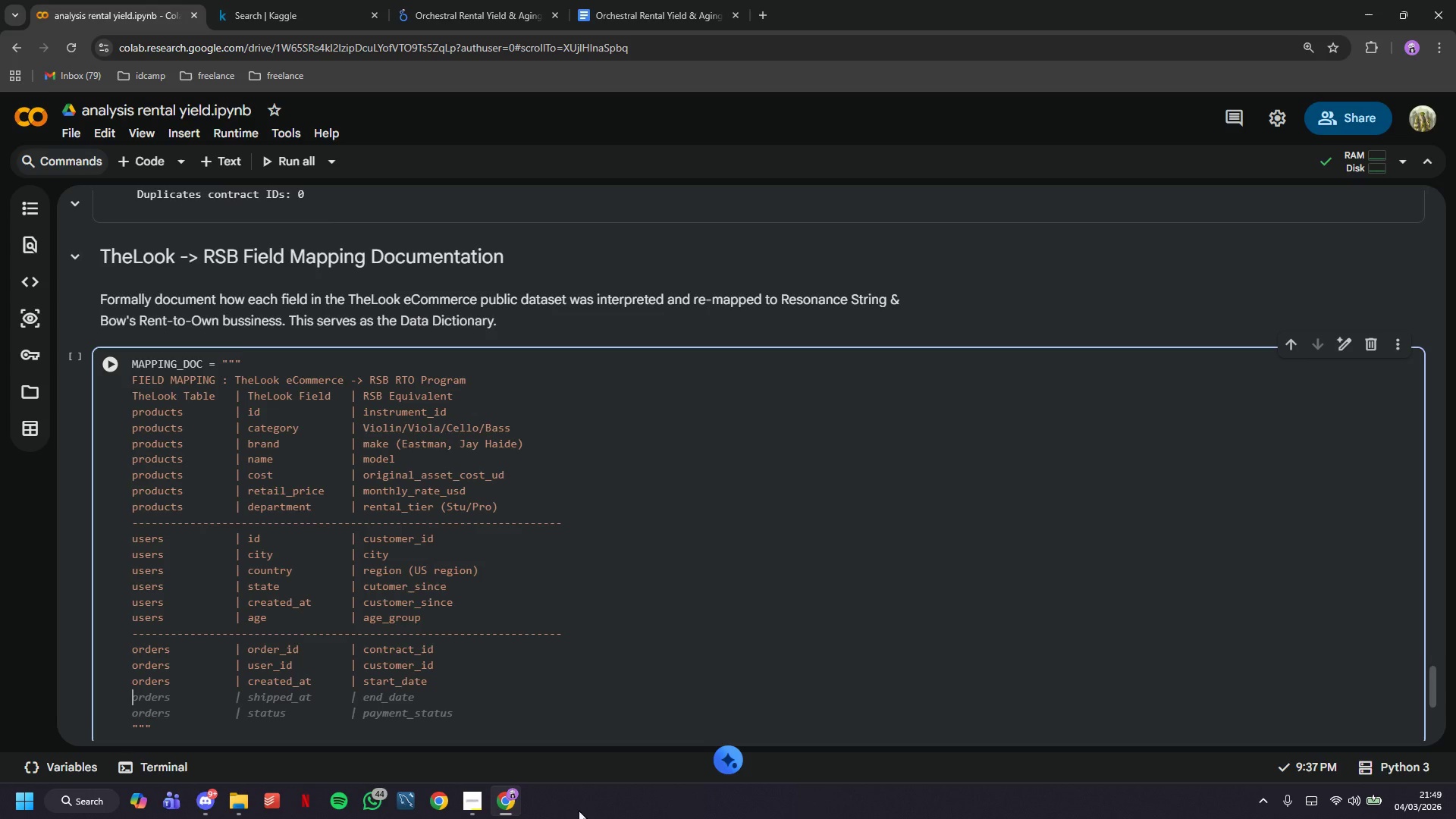 
type(orders   | shiped_at | instrument_delivered_date)
 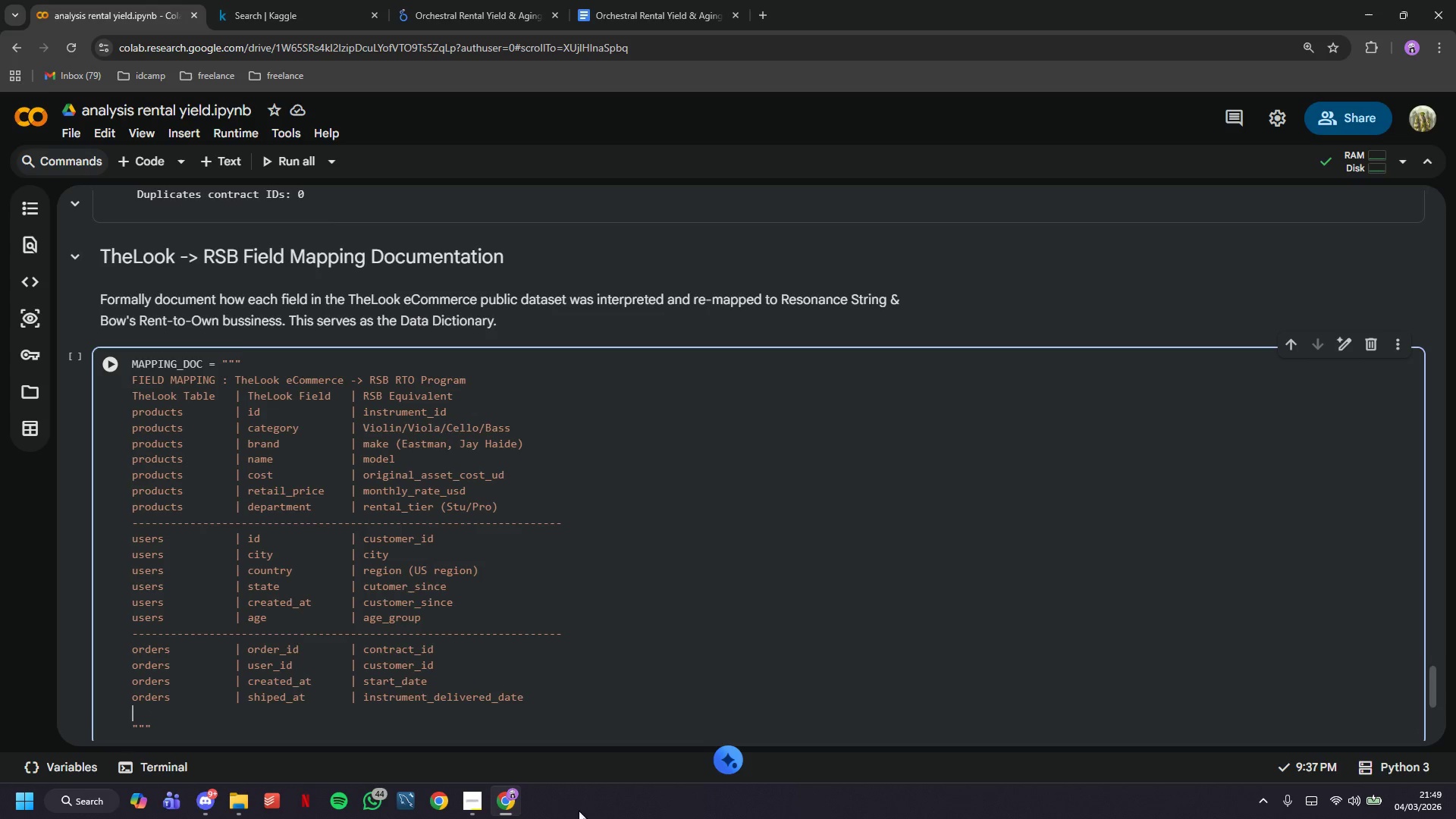 
 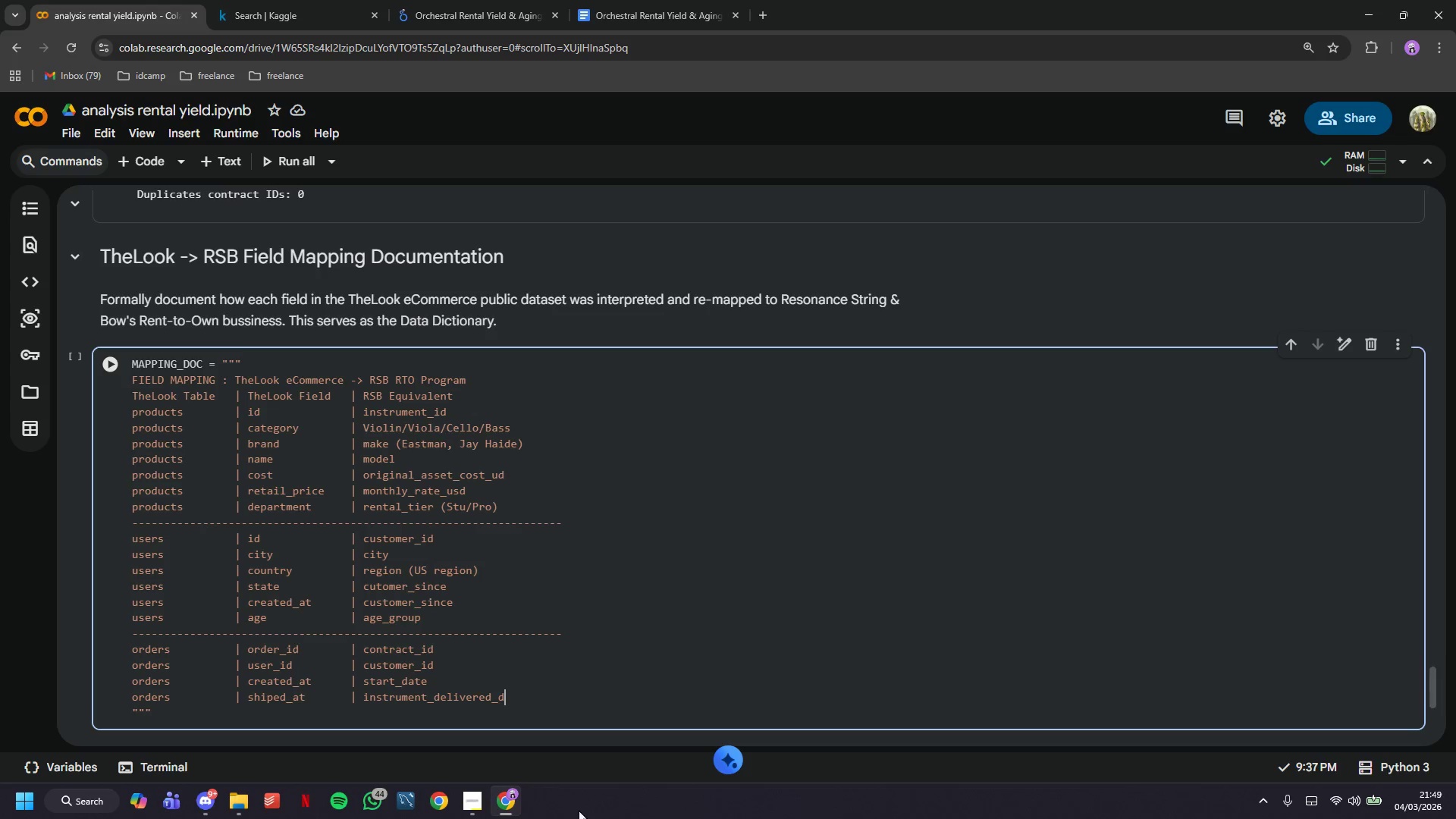 
key(Enter)
 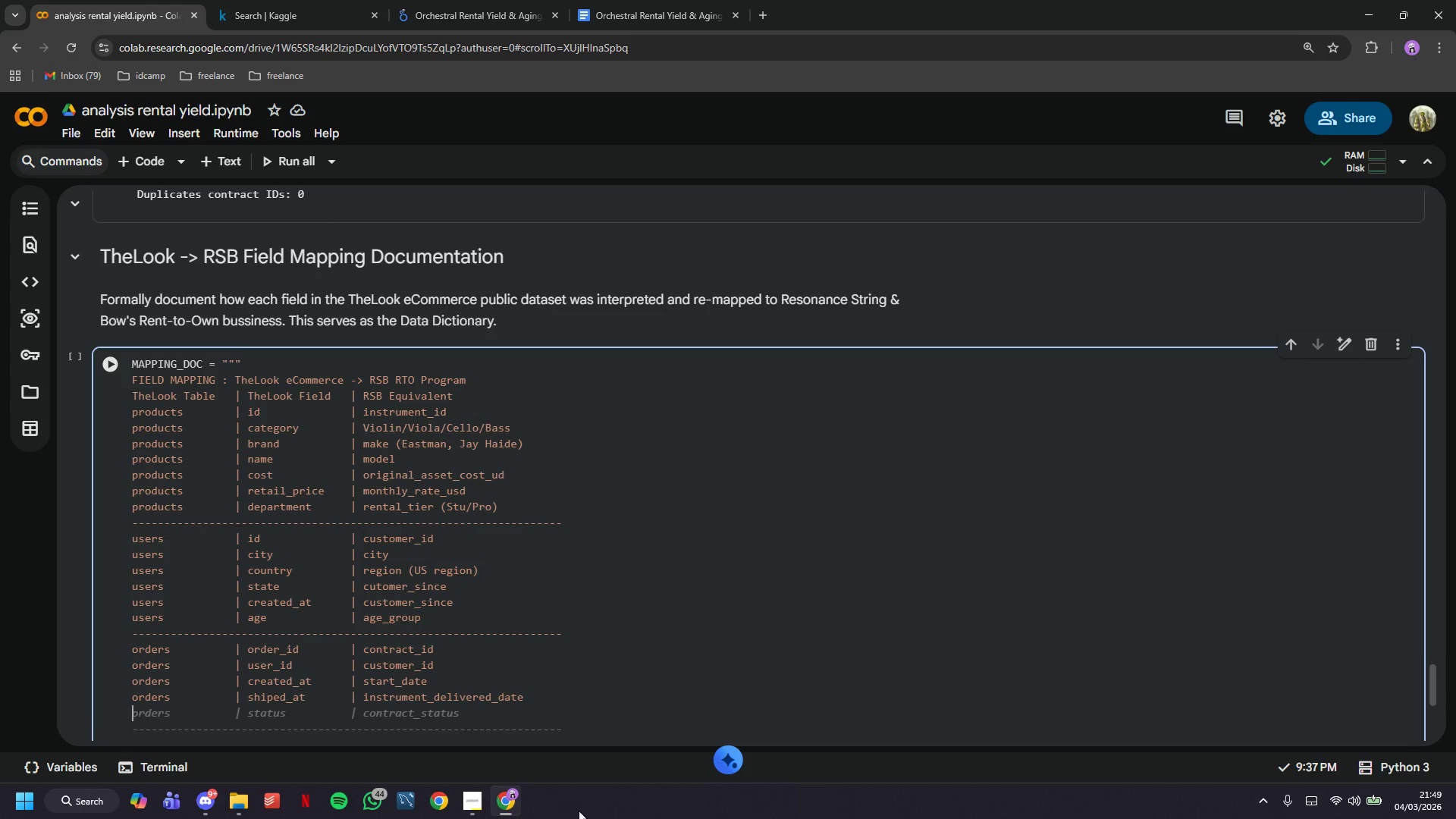 
type(orders| status| contract_status)
 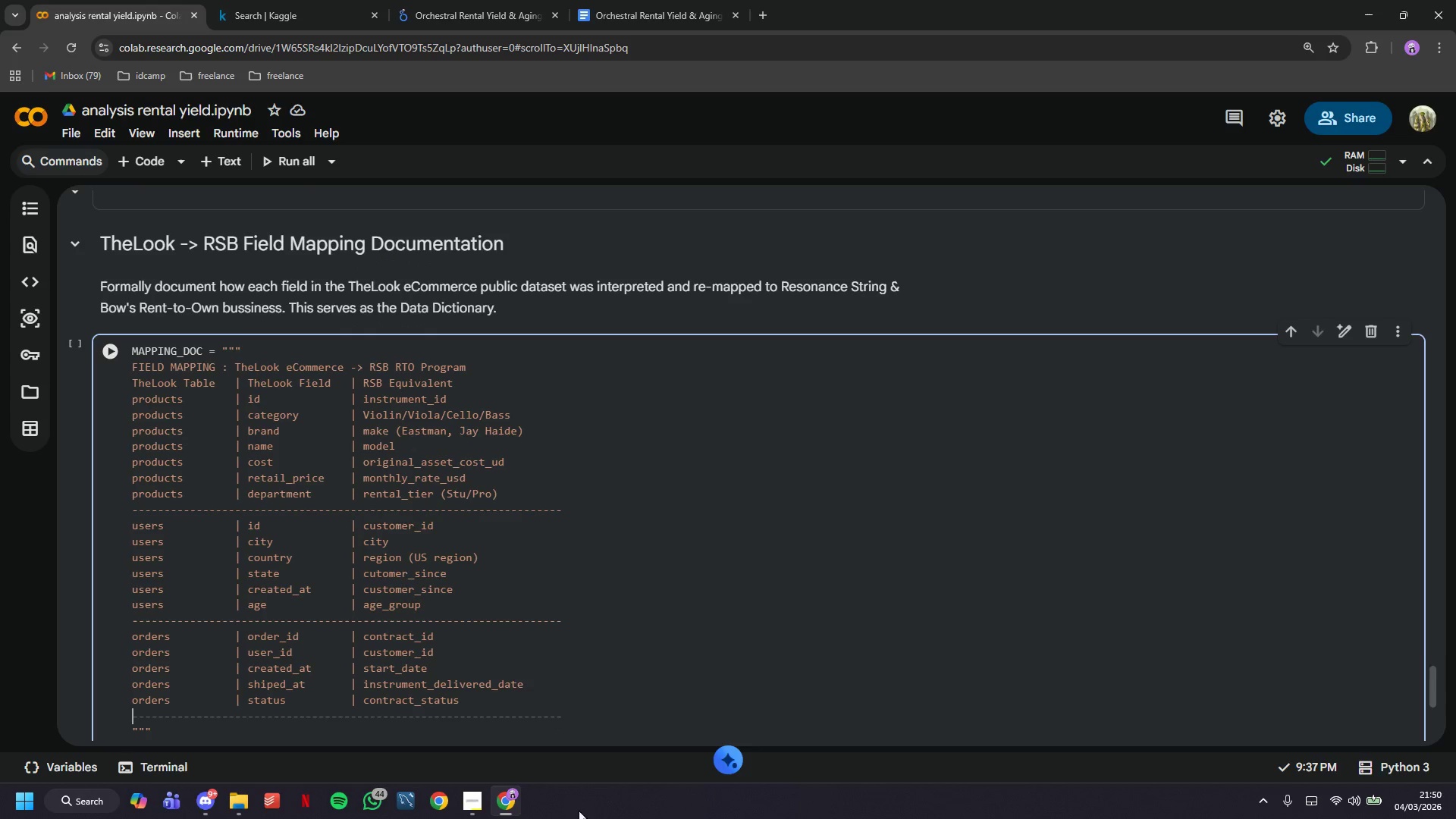 
 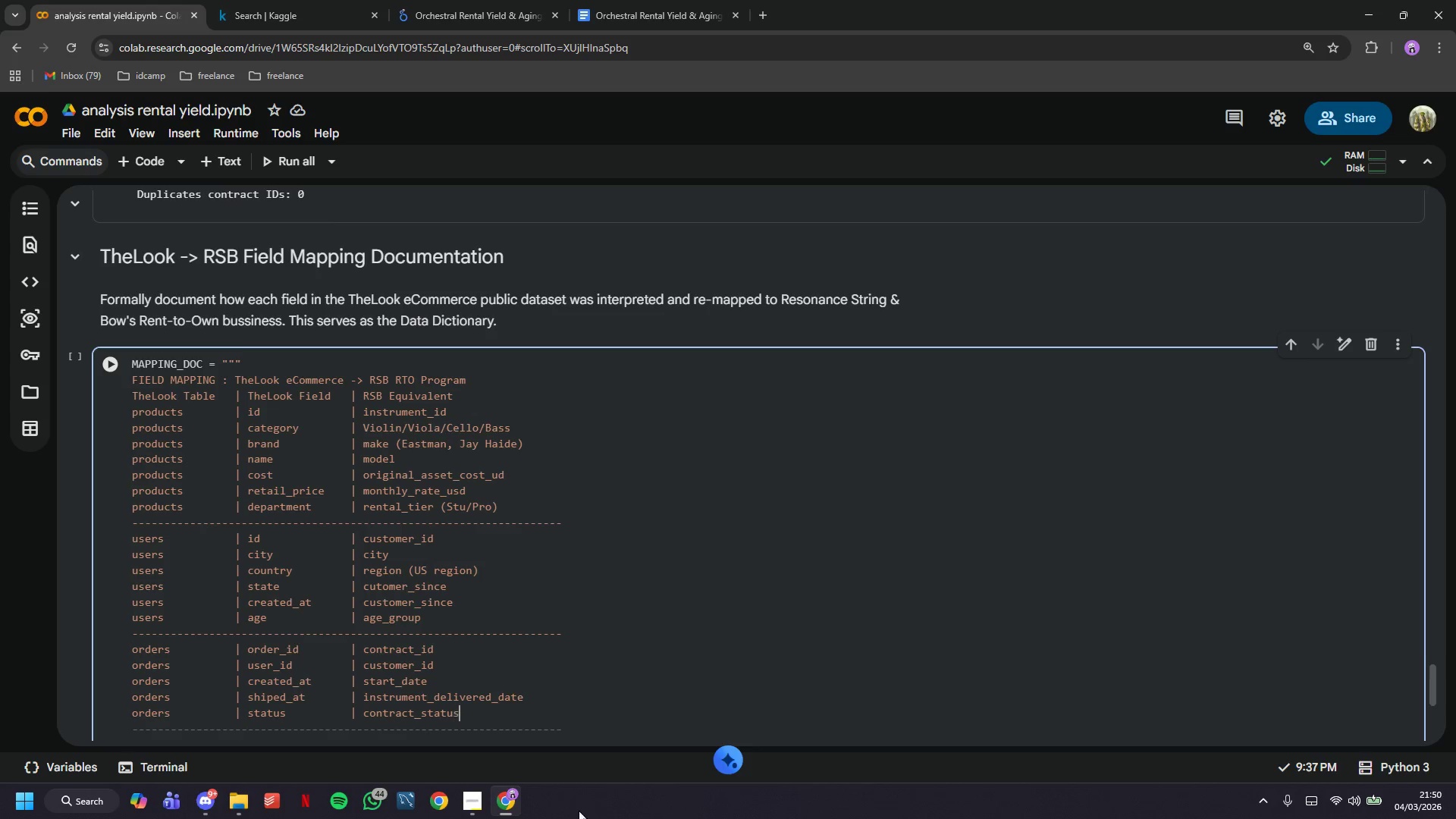 
key(Enter)
 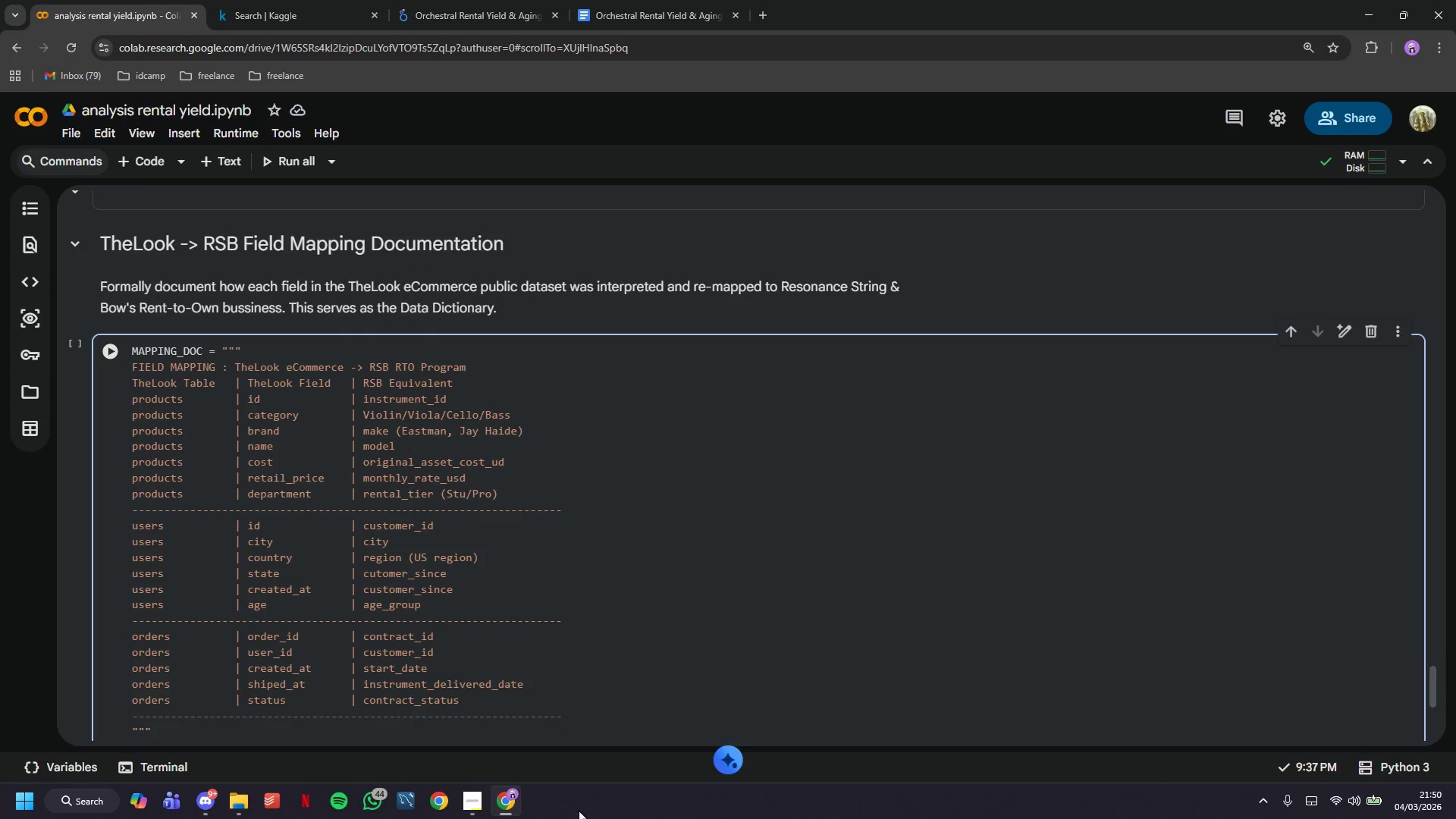 
type(orders  | num_of_items)
key(Tab)
key(Tab)
key(Tab)
key(Backspace)
type(| )
 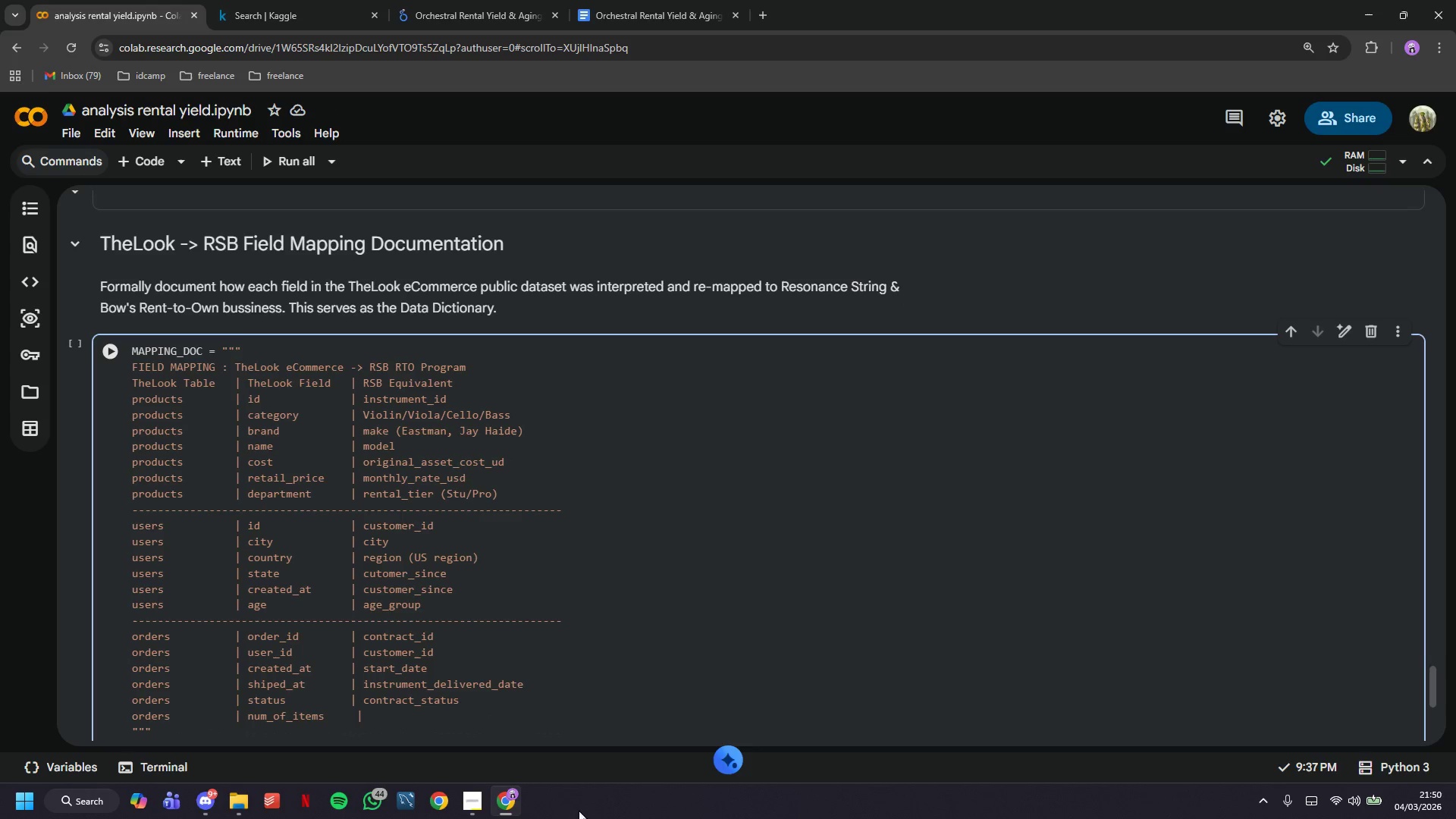 
key(ArrowLeft)
 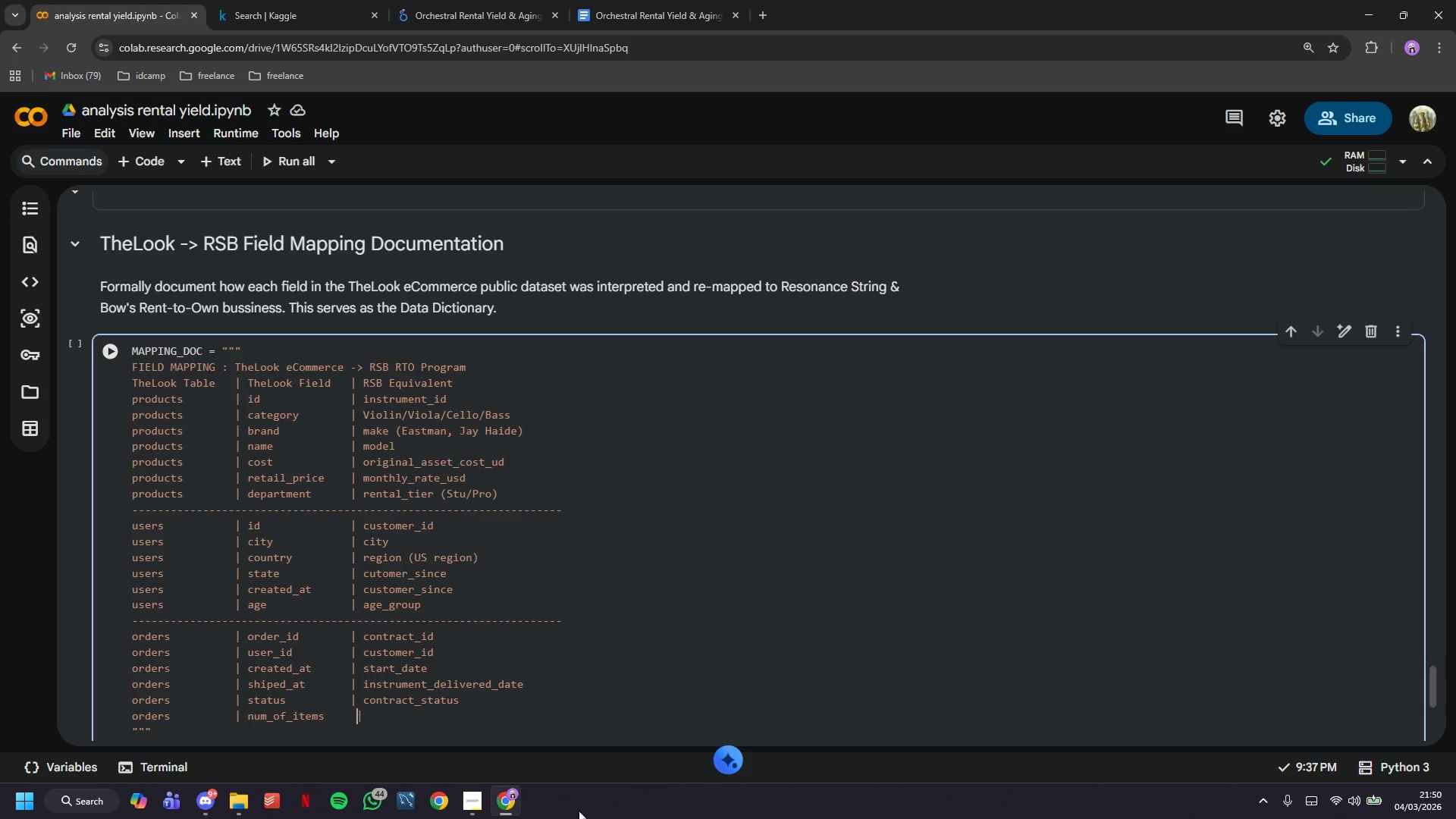 
key(ArrowLeft)
 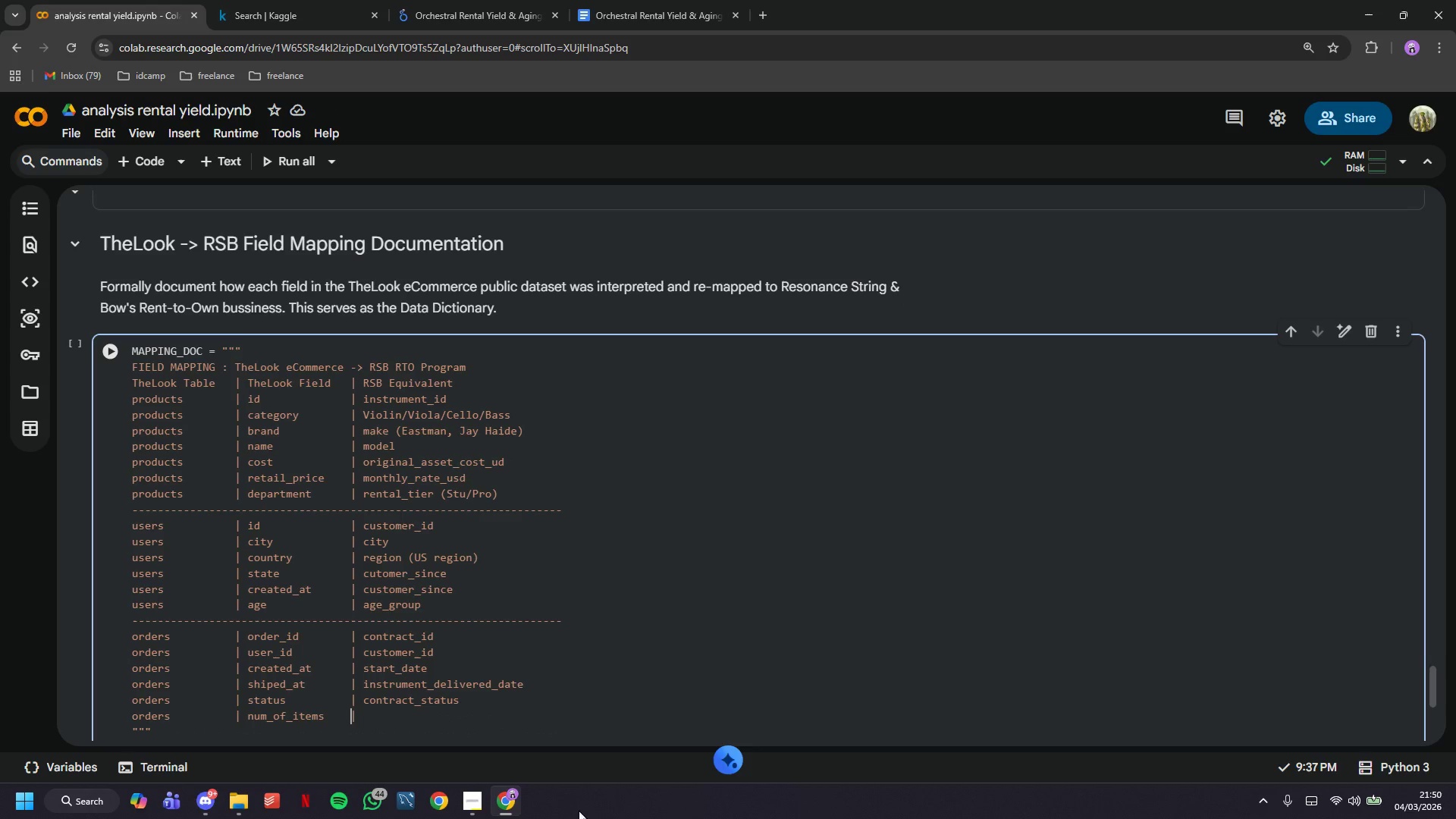 
key(Backspace)
 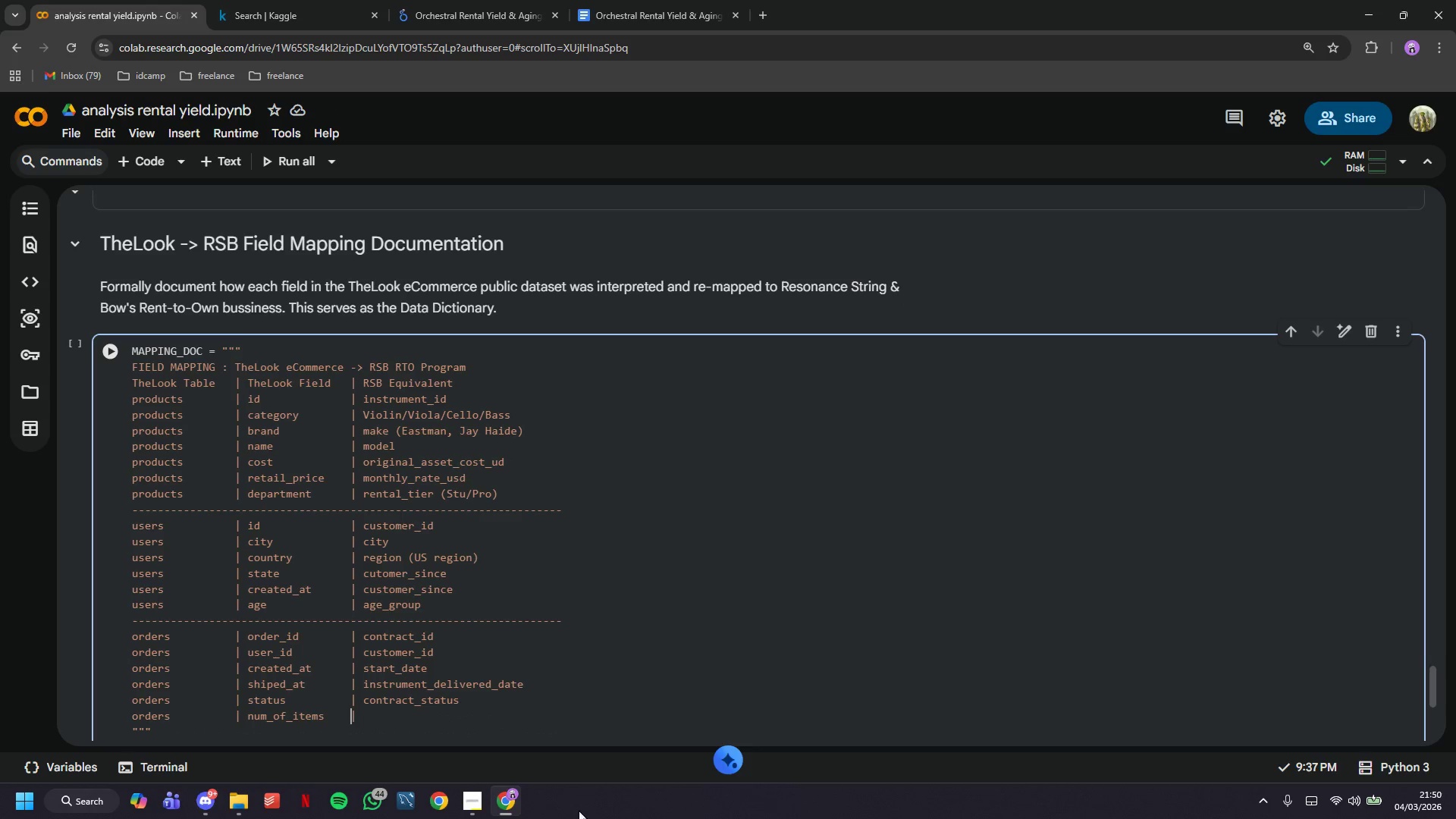 
key(ArrowRight)
 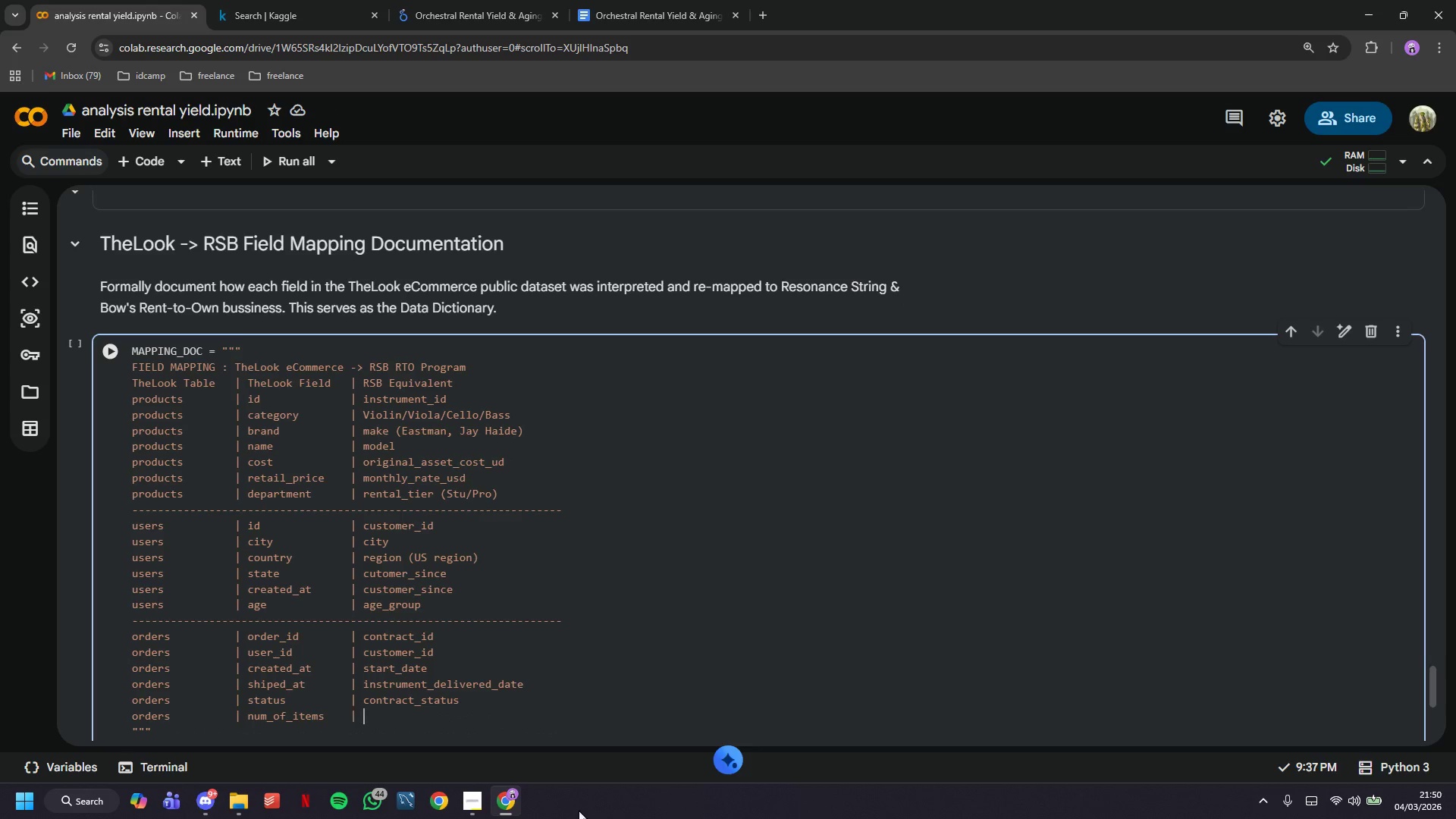 
type( term_months)
 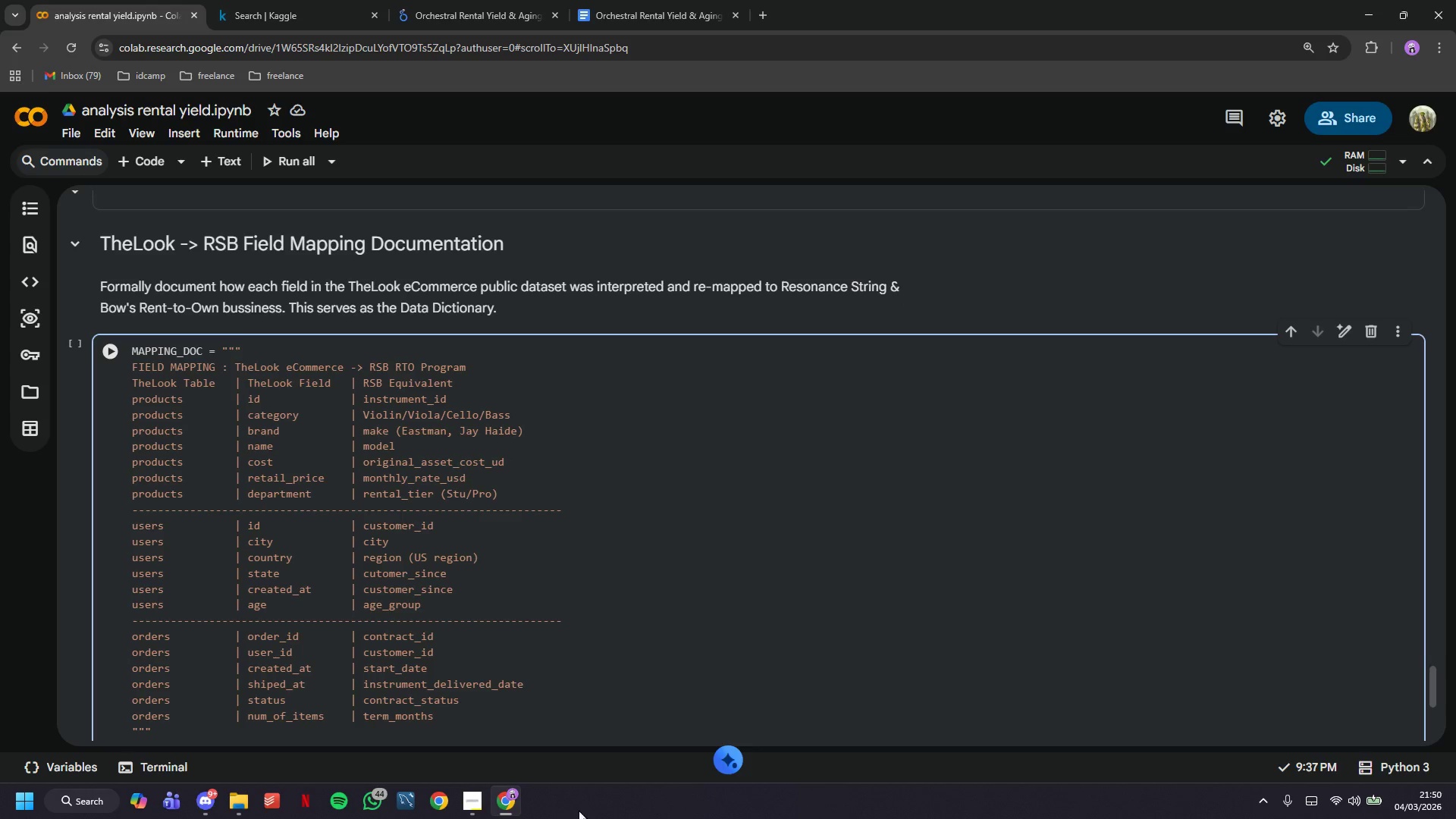 
key(Enter)
 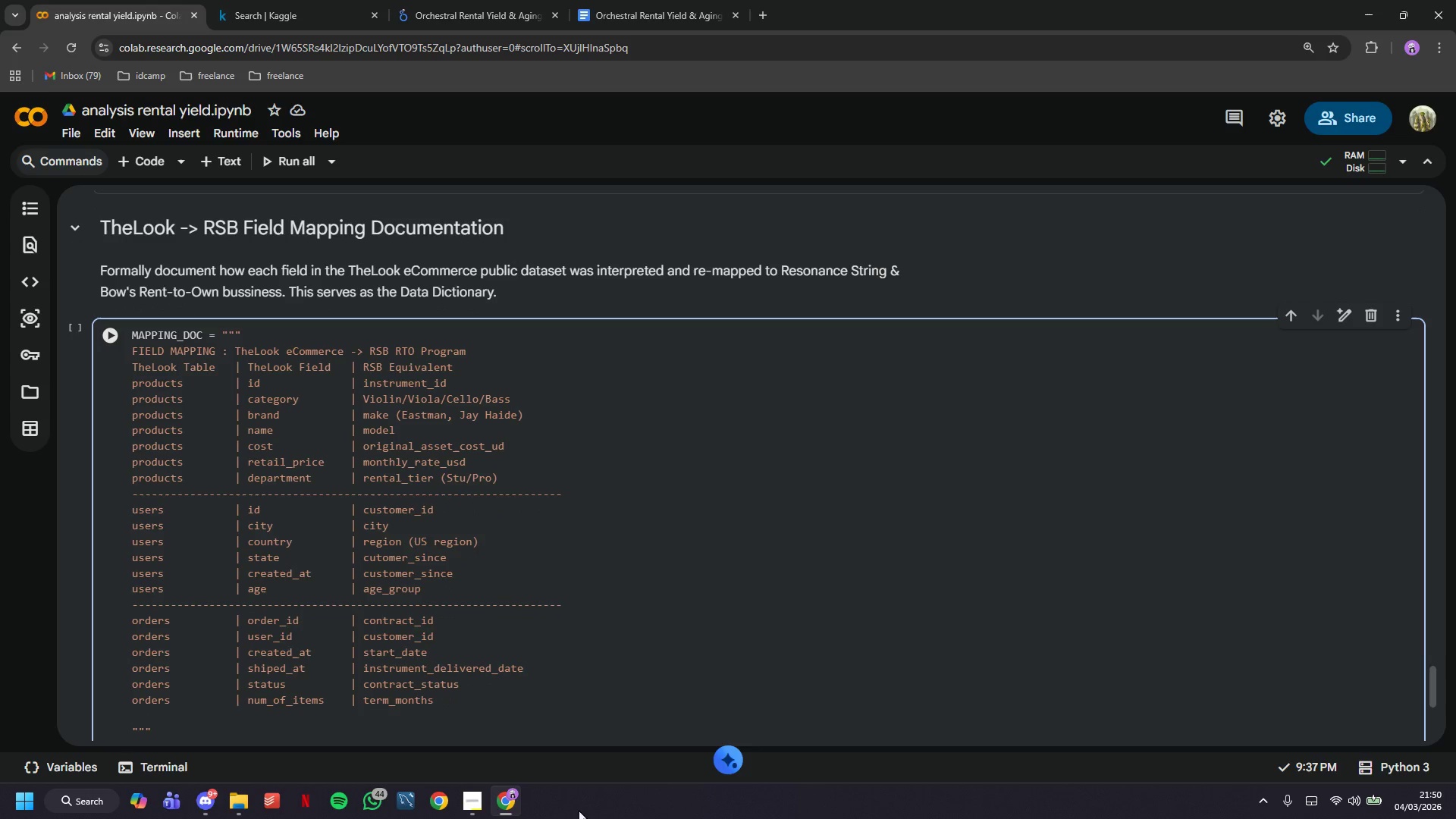 
hold_key(key=Minus, duration=1.5)
 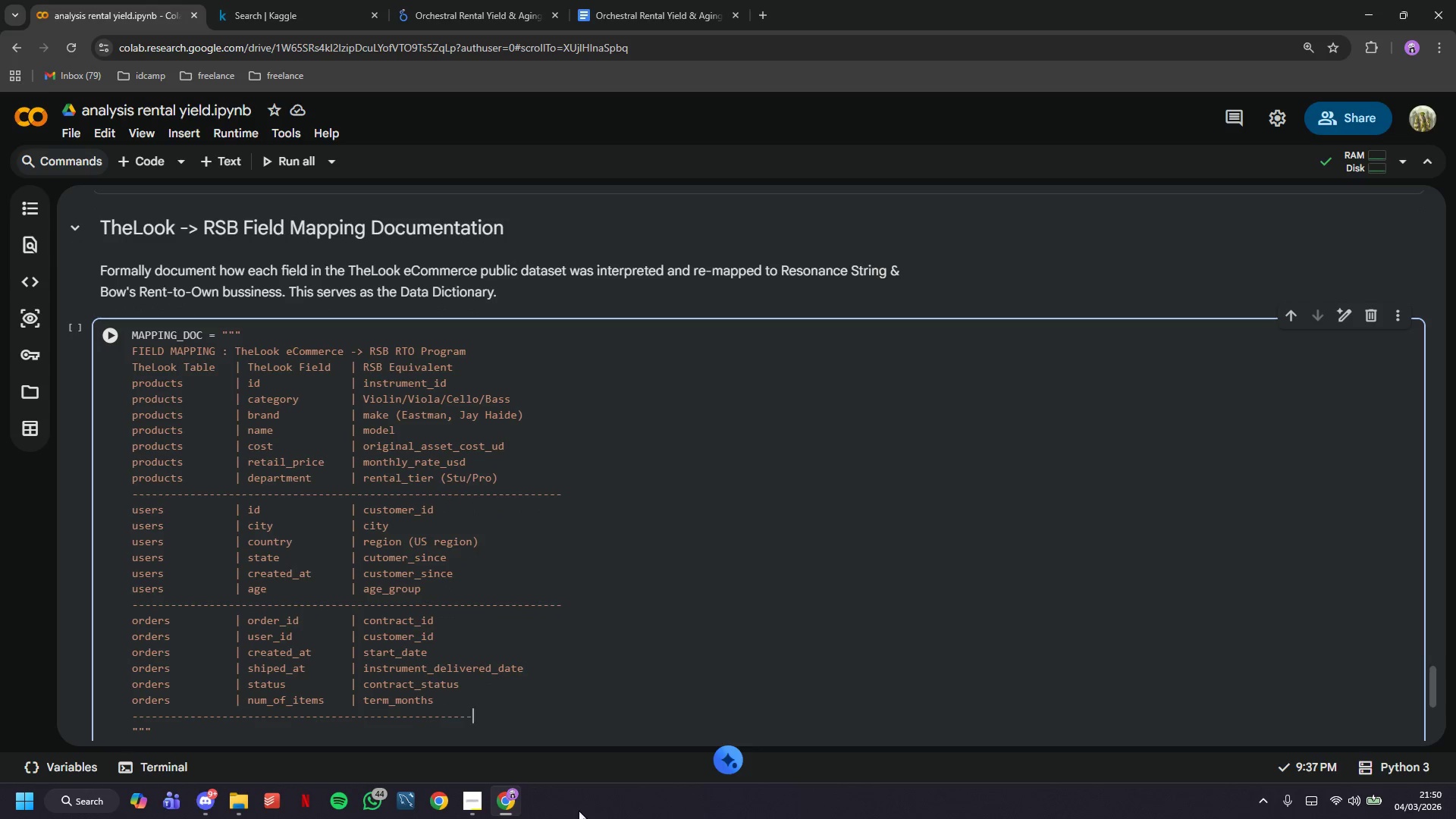 
hold_key(key=Minus, duration=0.98)
 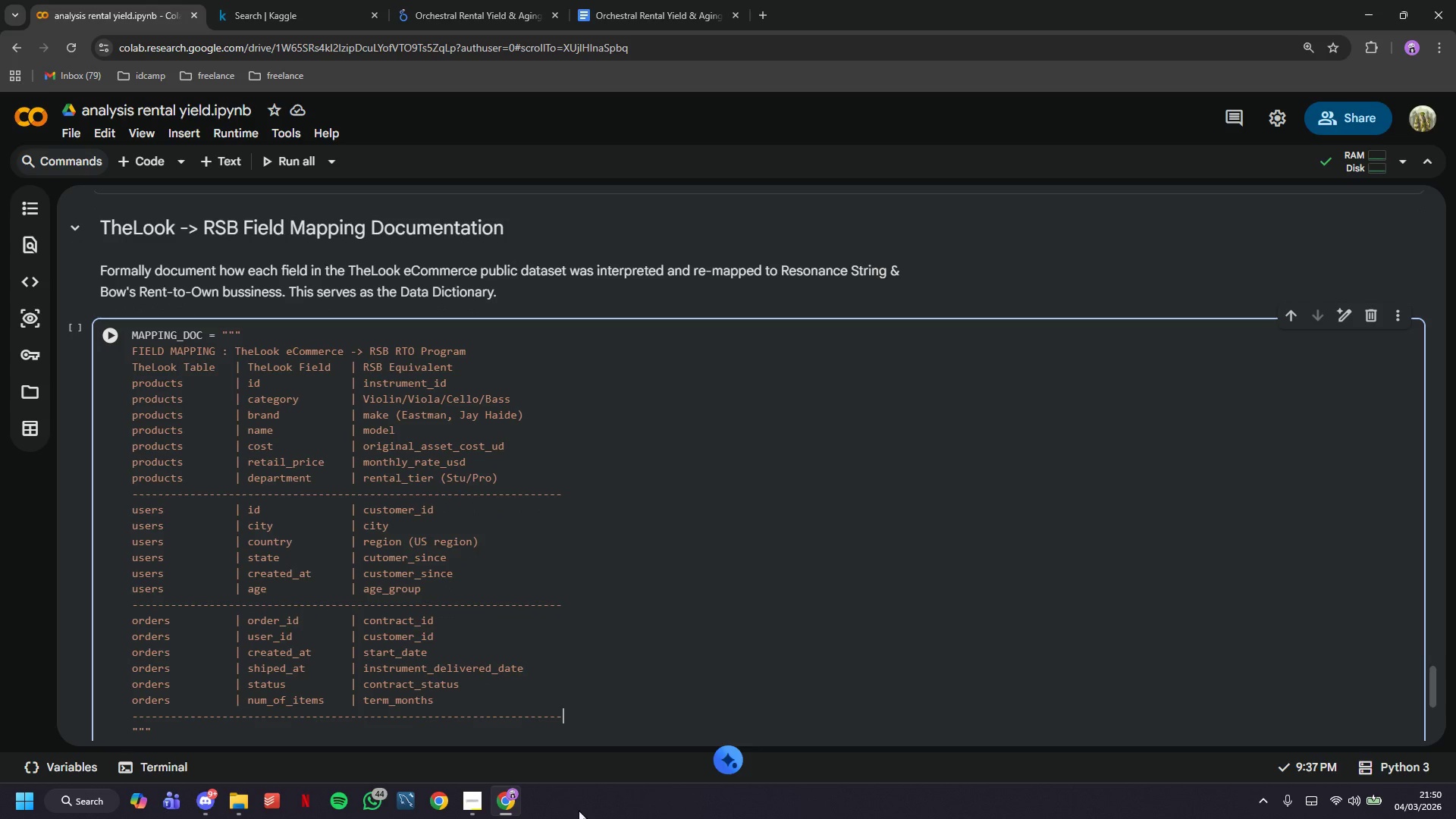 
key(Minus)
 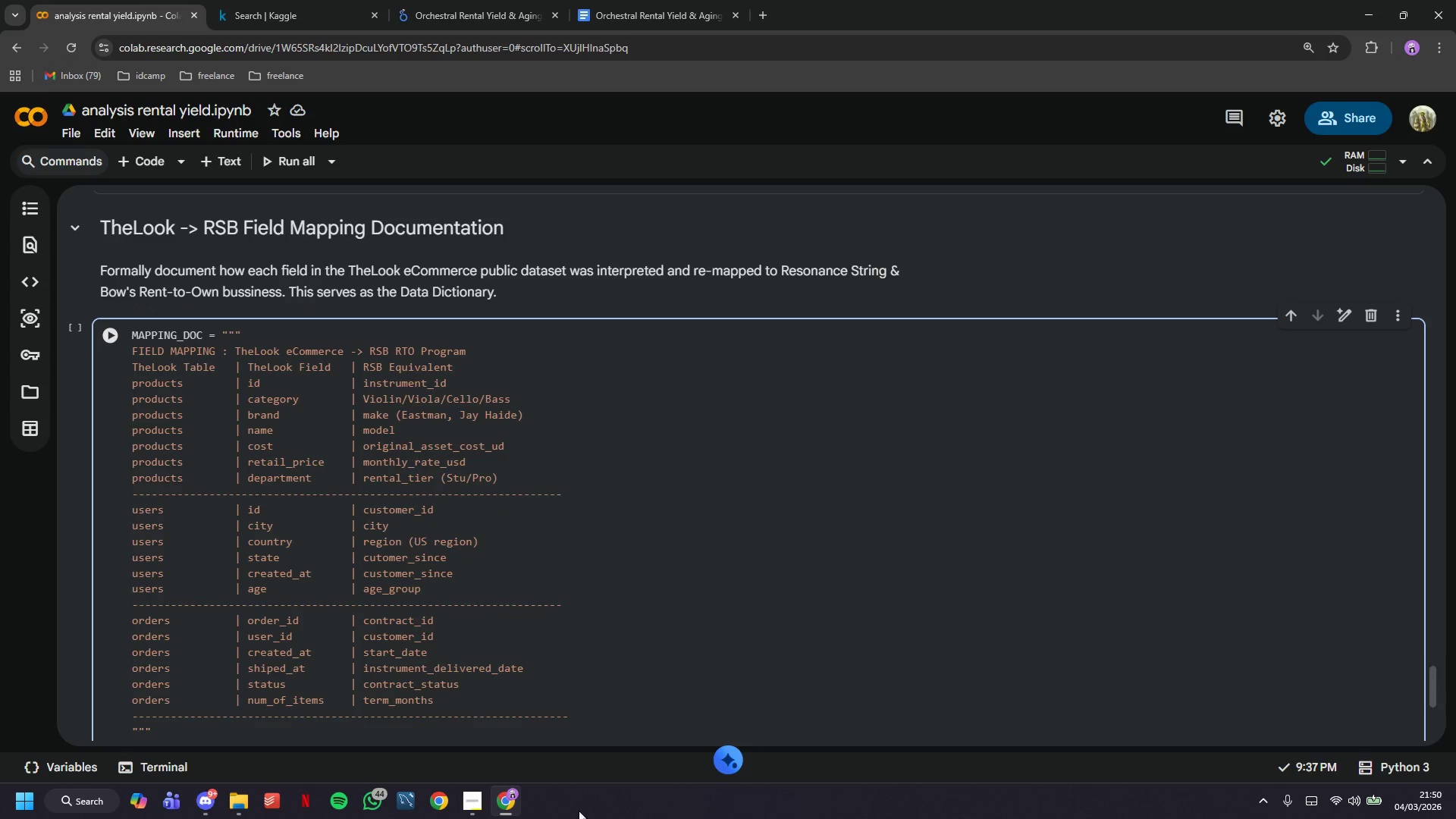 
key(Enter)
 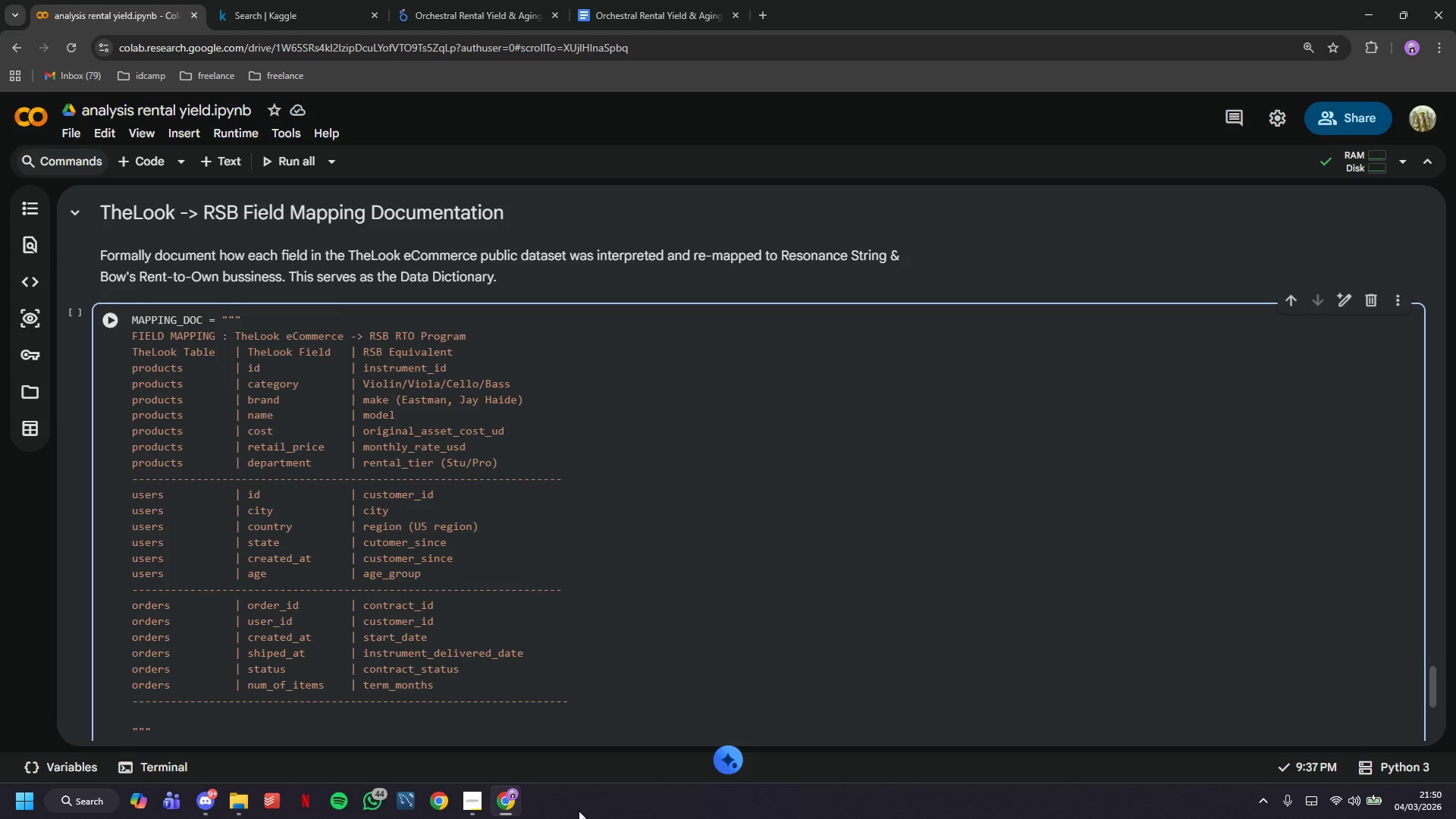 
key(Enter)
 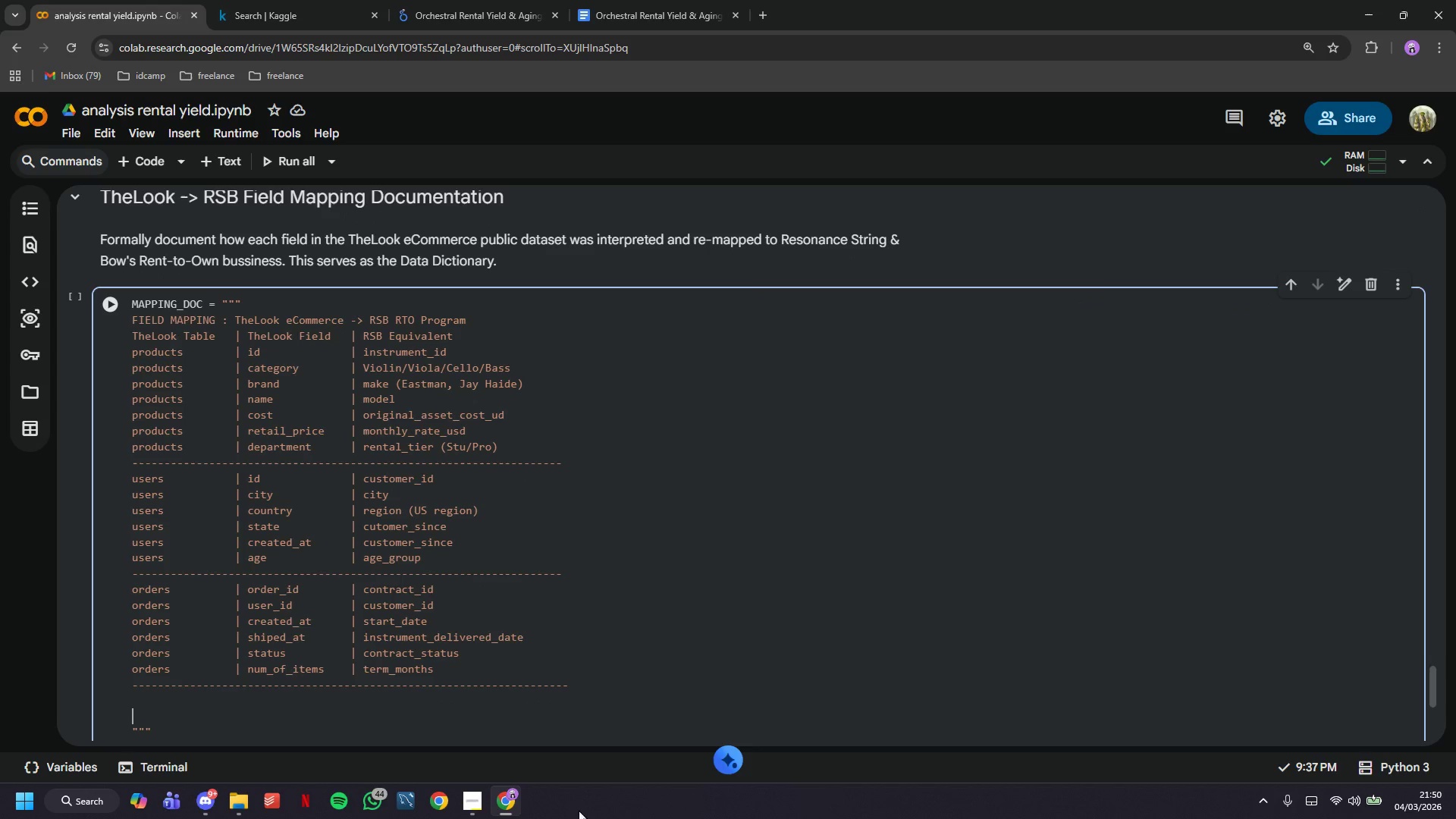 
key(ArrowUp)
 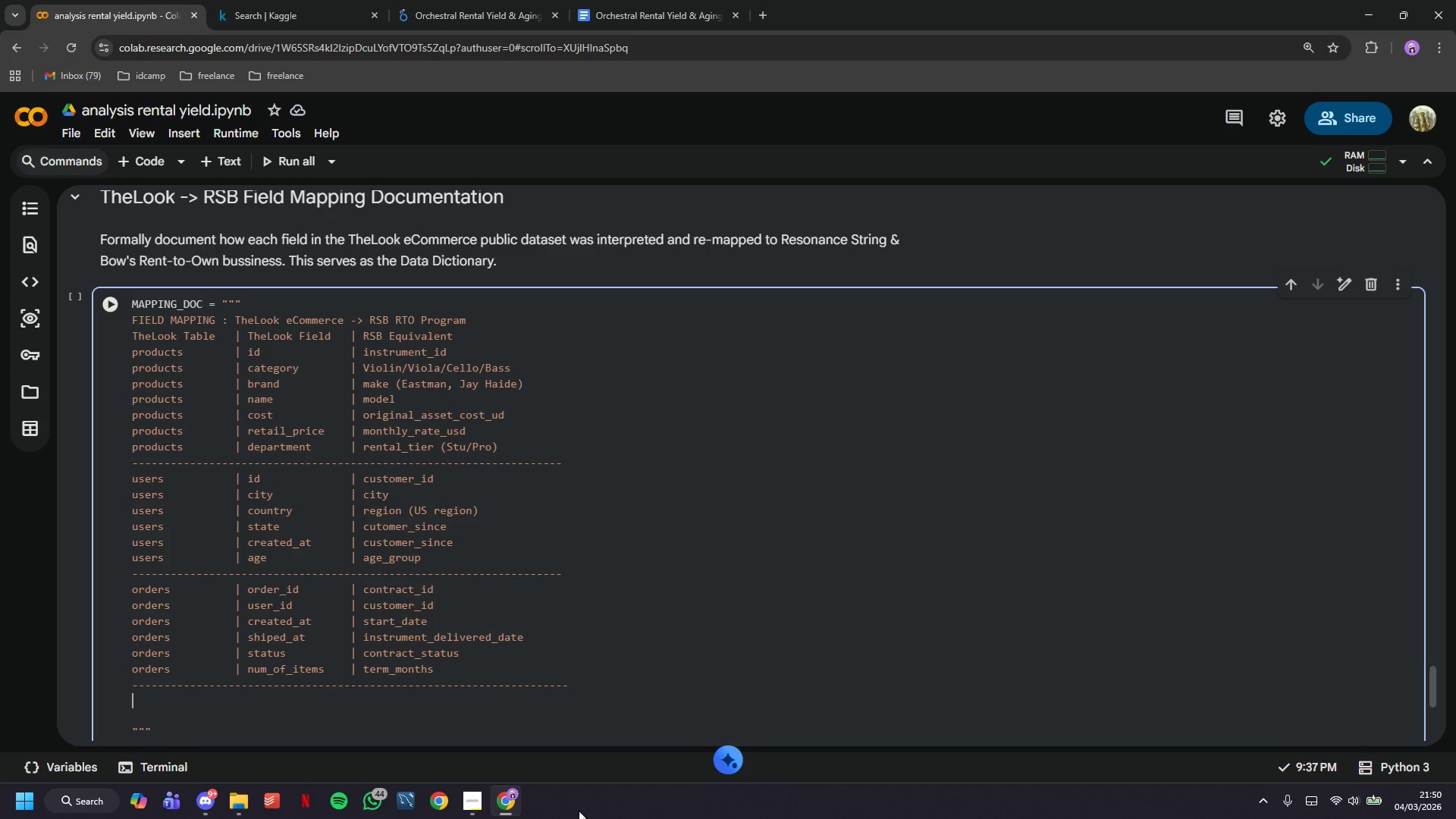 
wait(5.27)
 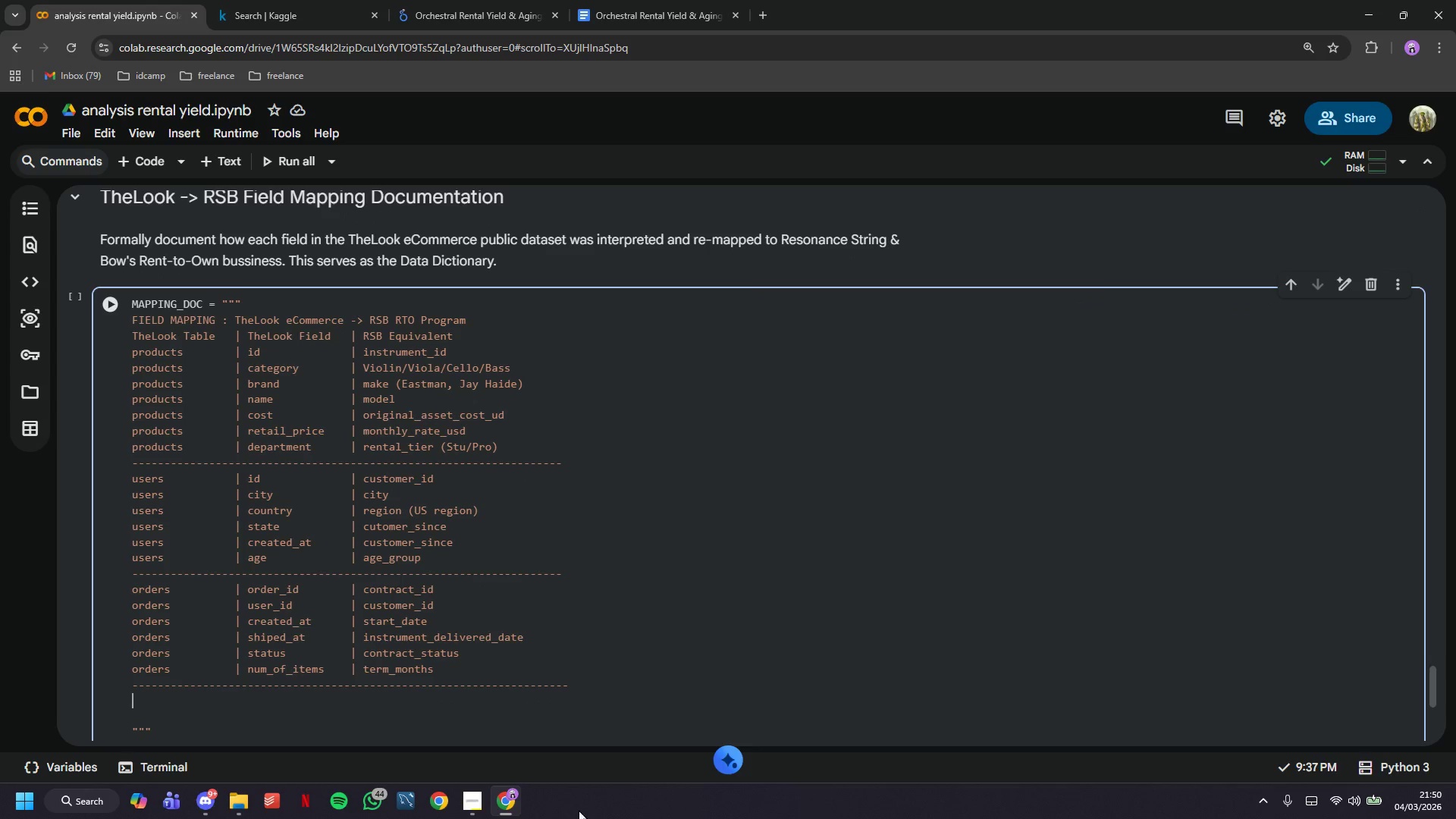 
left_click([1329, 808])
 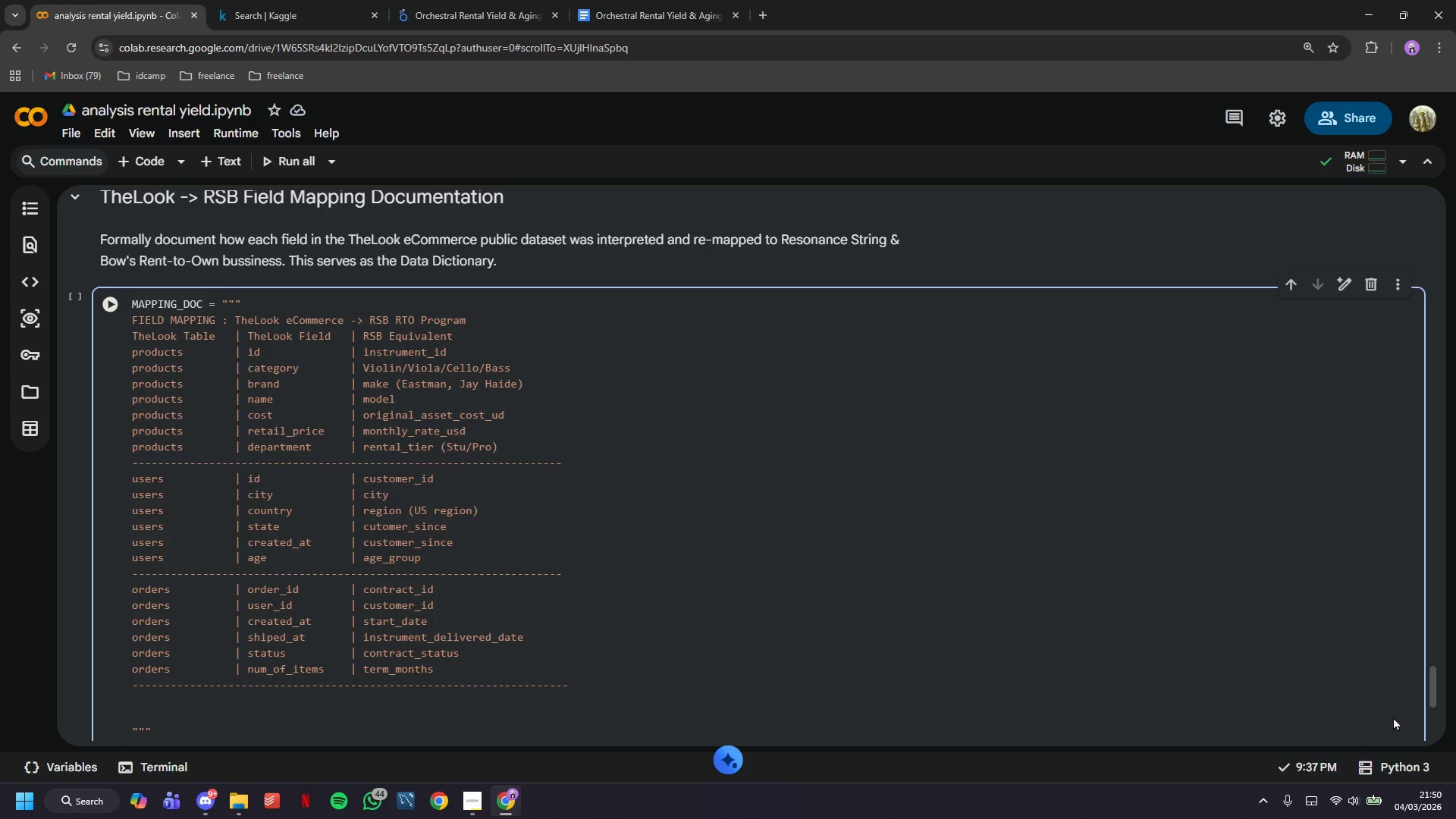 
left_click([1338, 795])
 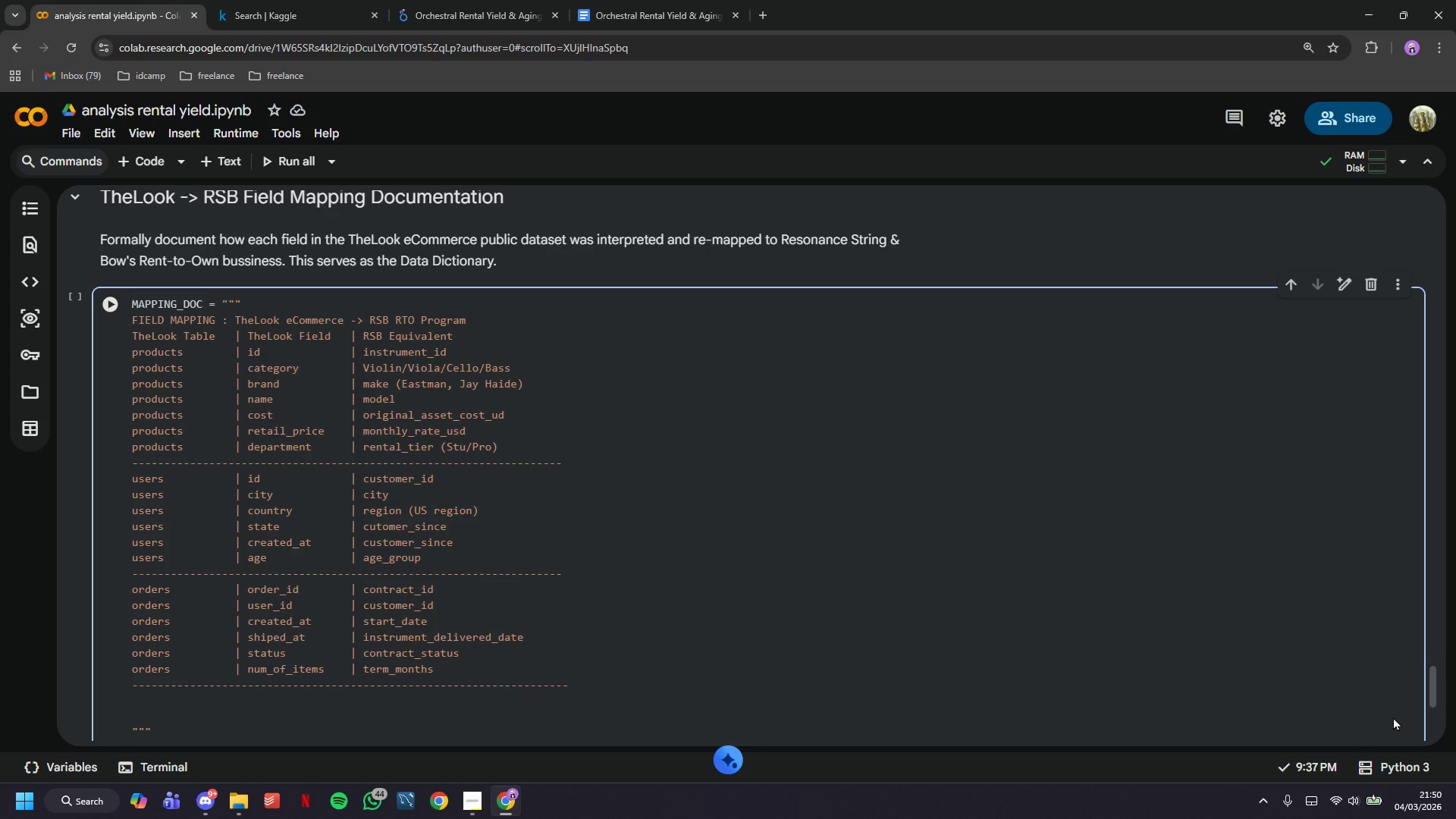 
left_click([1341, 800])
 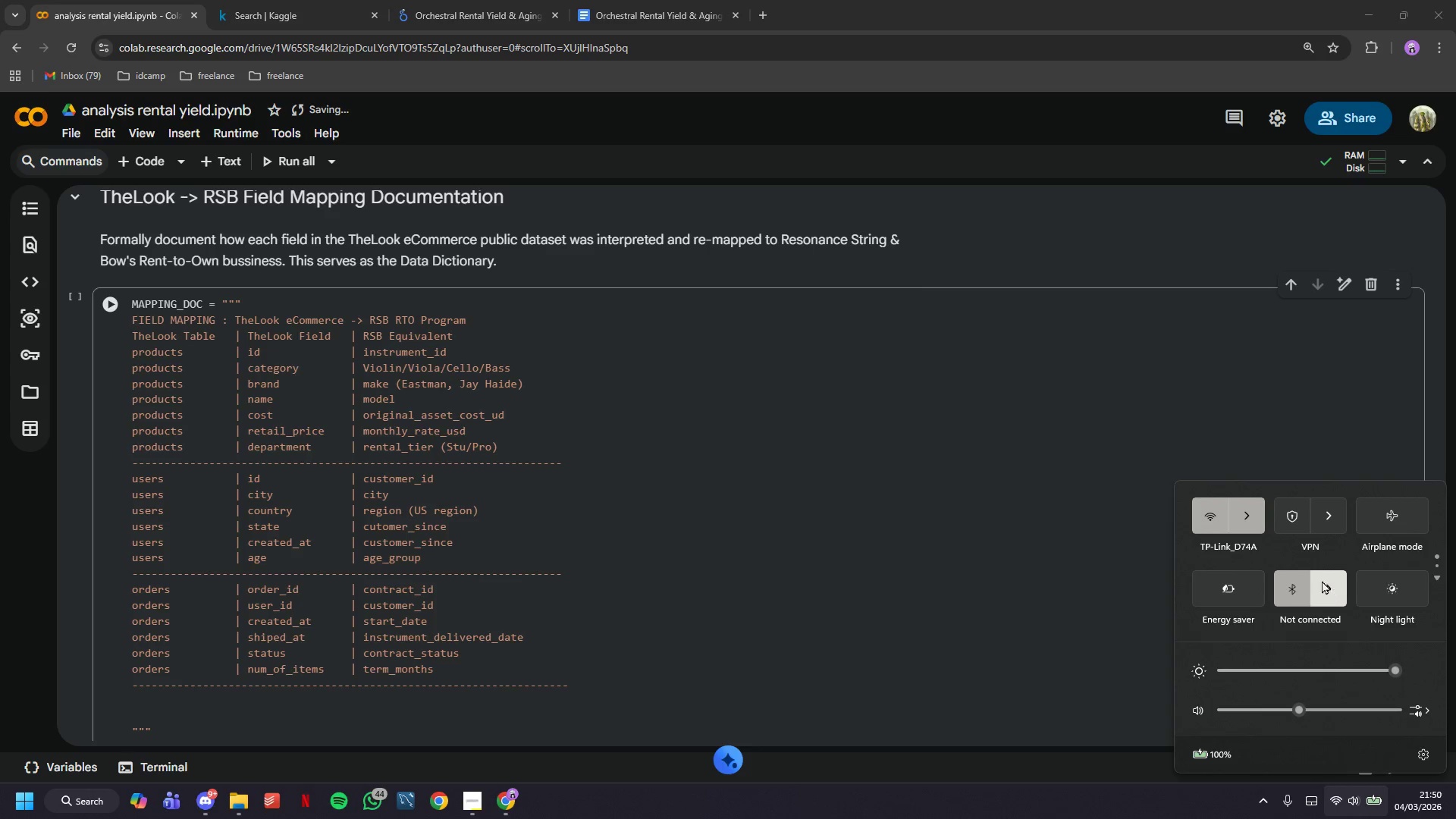 
left_click([1313, 580])
 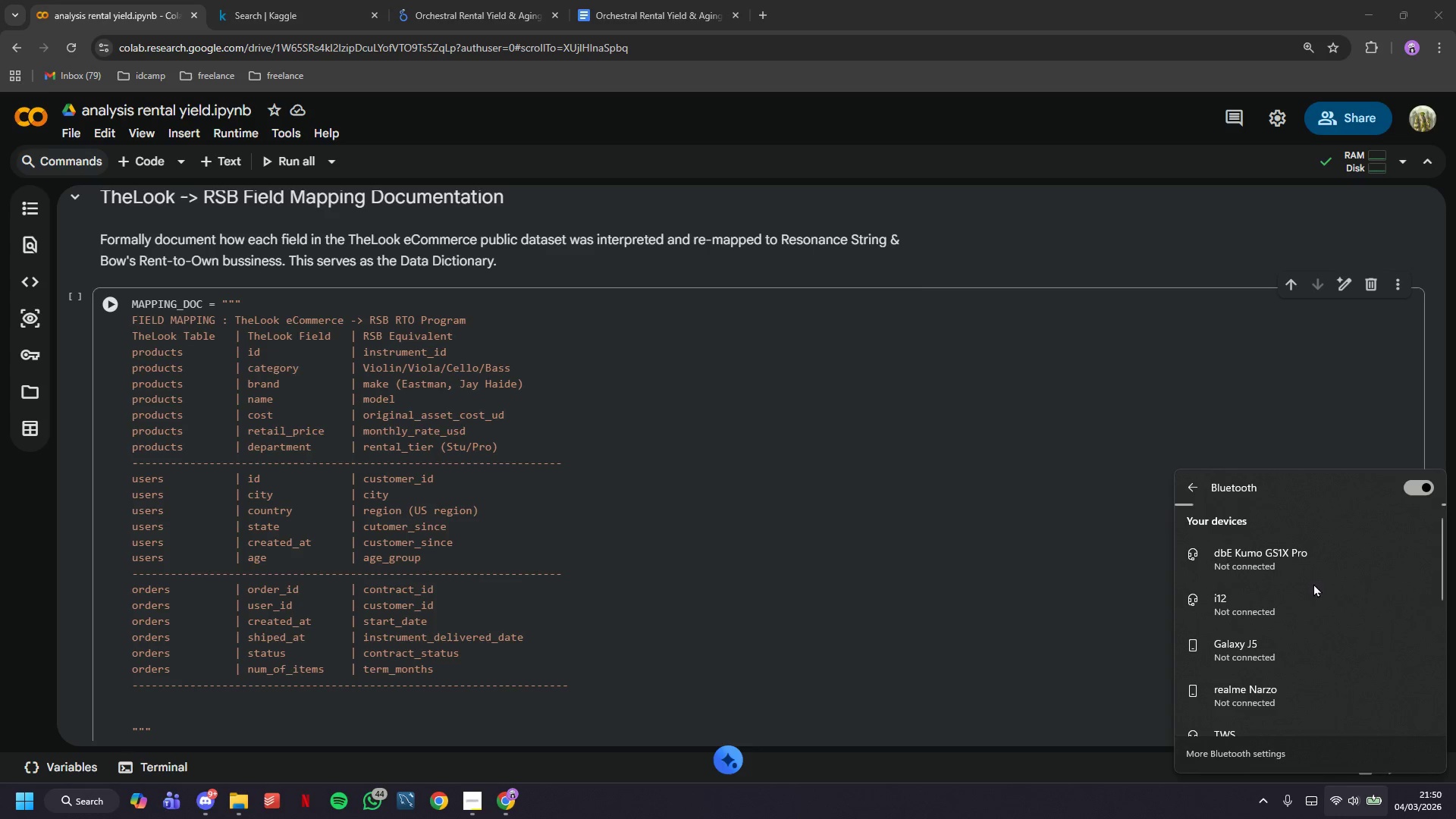 
left_click([1314, 567])
 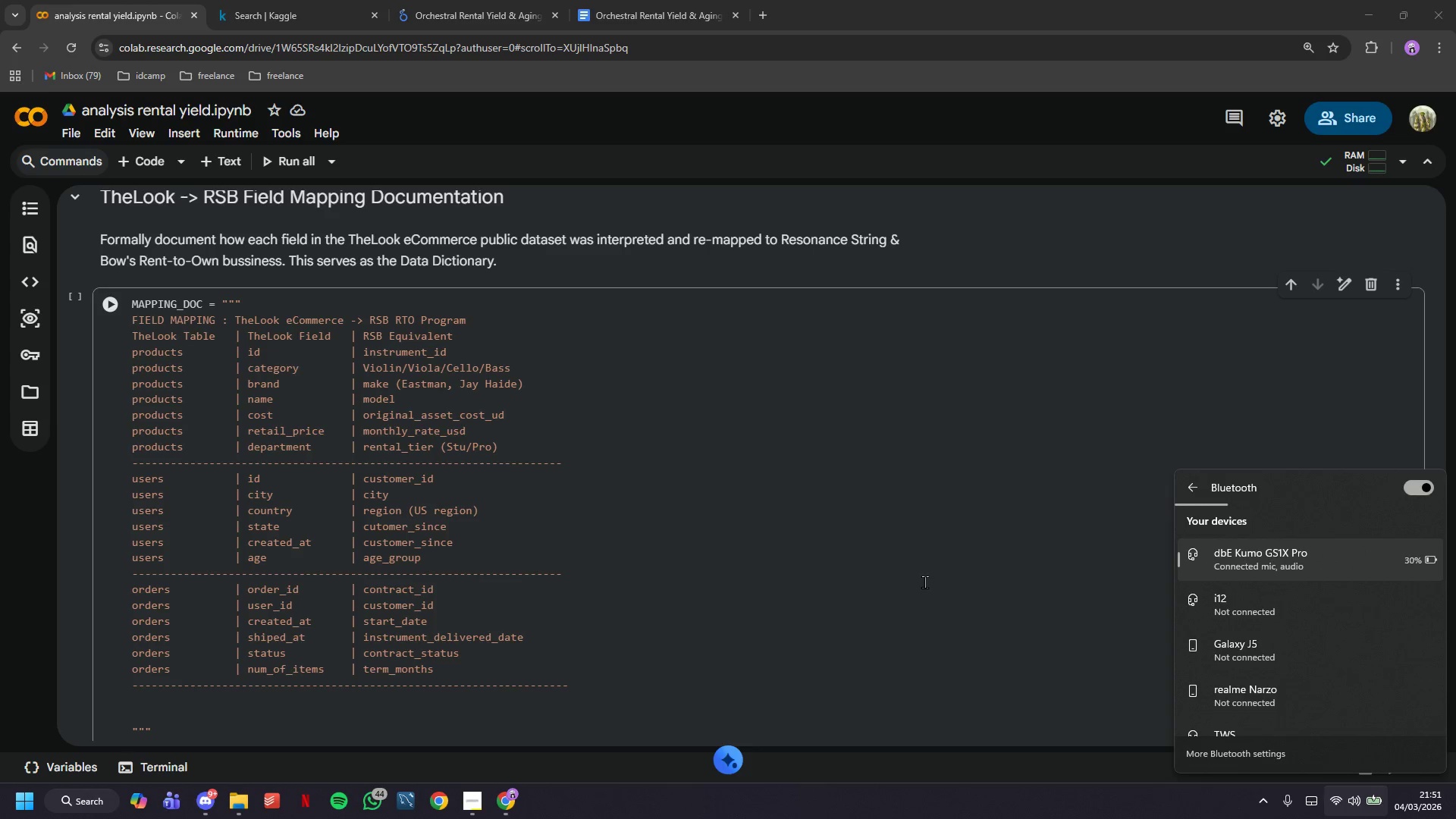 
wait(31.77)
 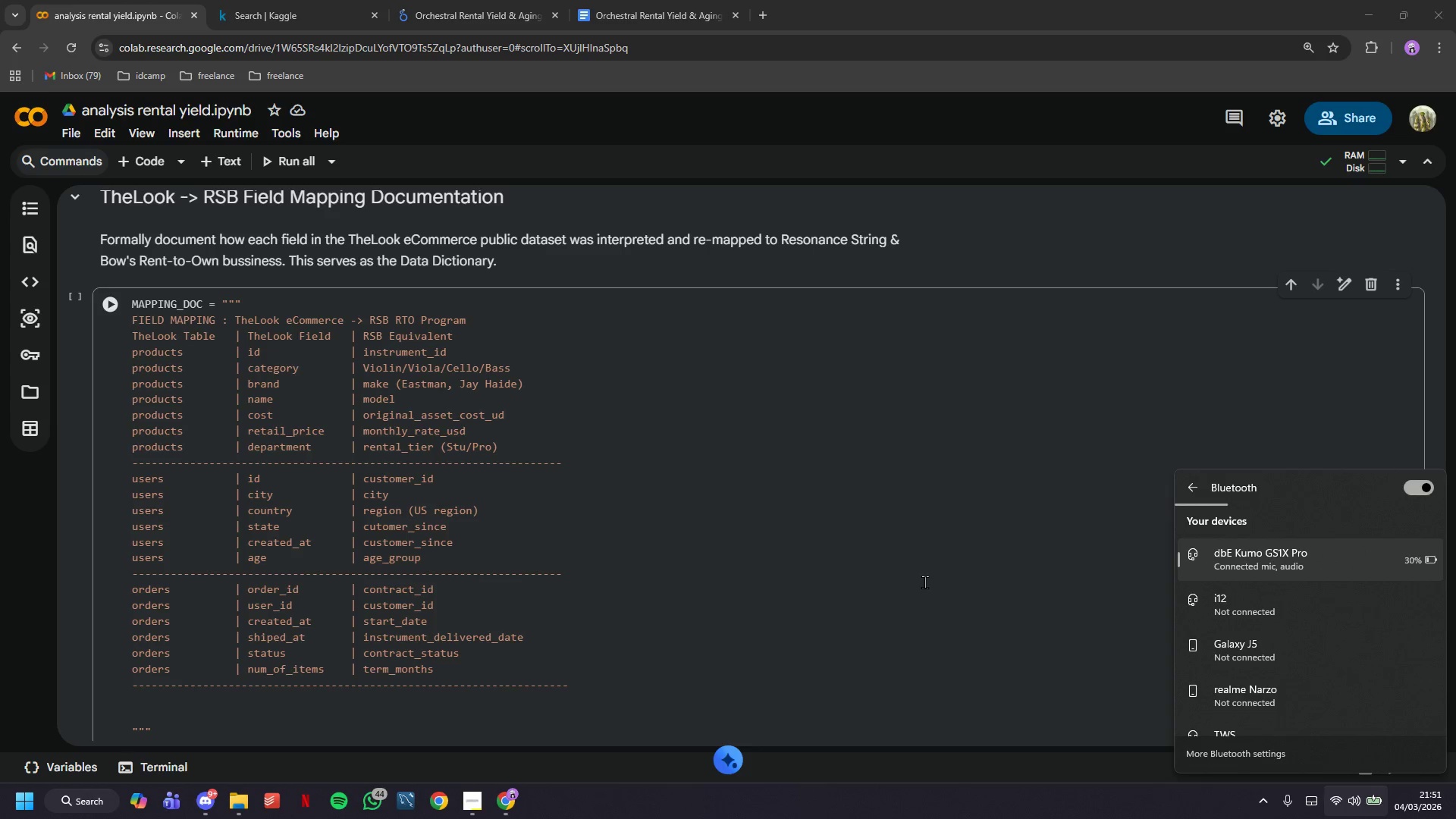 
left_click_drag(start_coordinate=[179, 706], to_coordinate=[169, 708])
 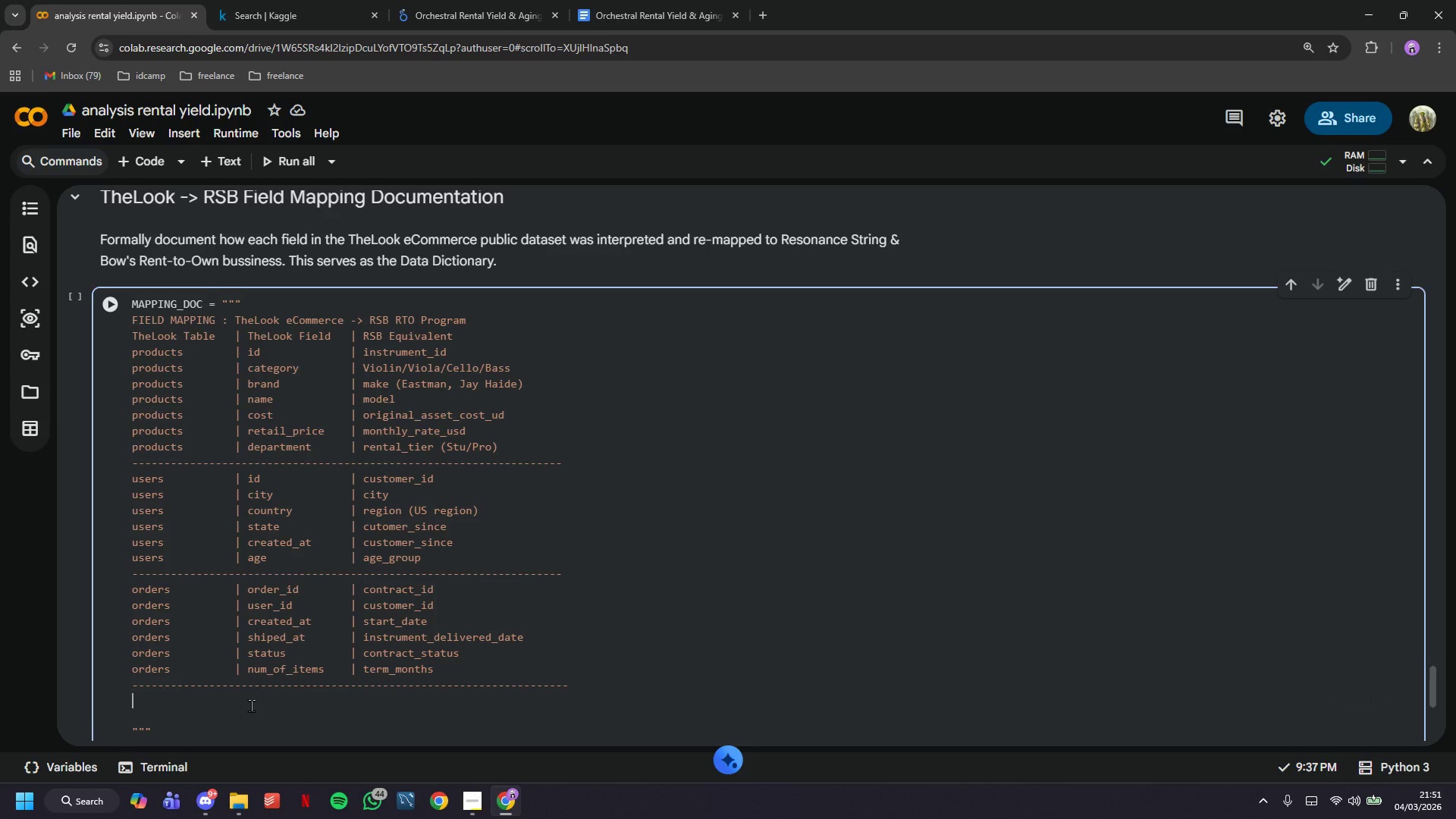 
type(order_items)
key(Tab)
key(Tab)
key(Tab)
type(| order_)
 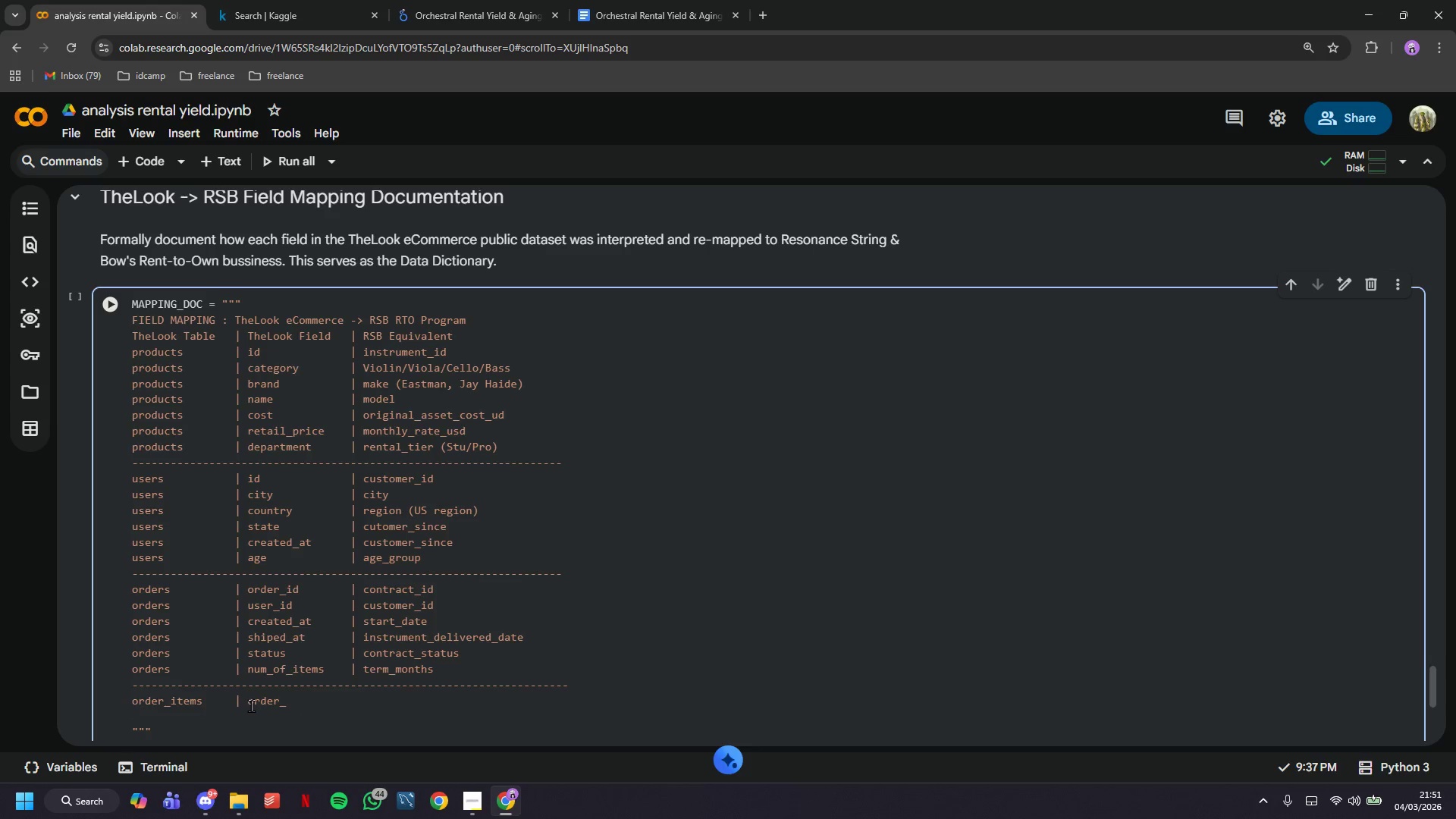 
wait(7.14)
 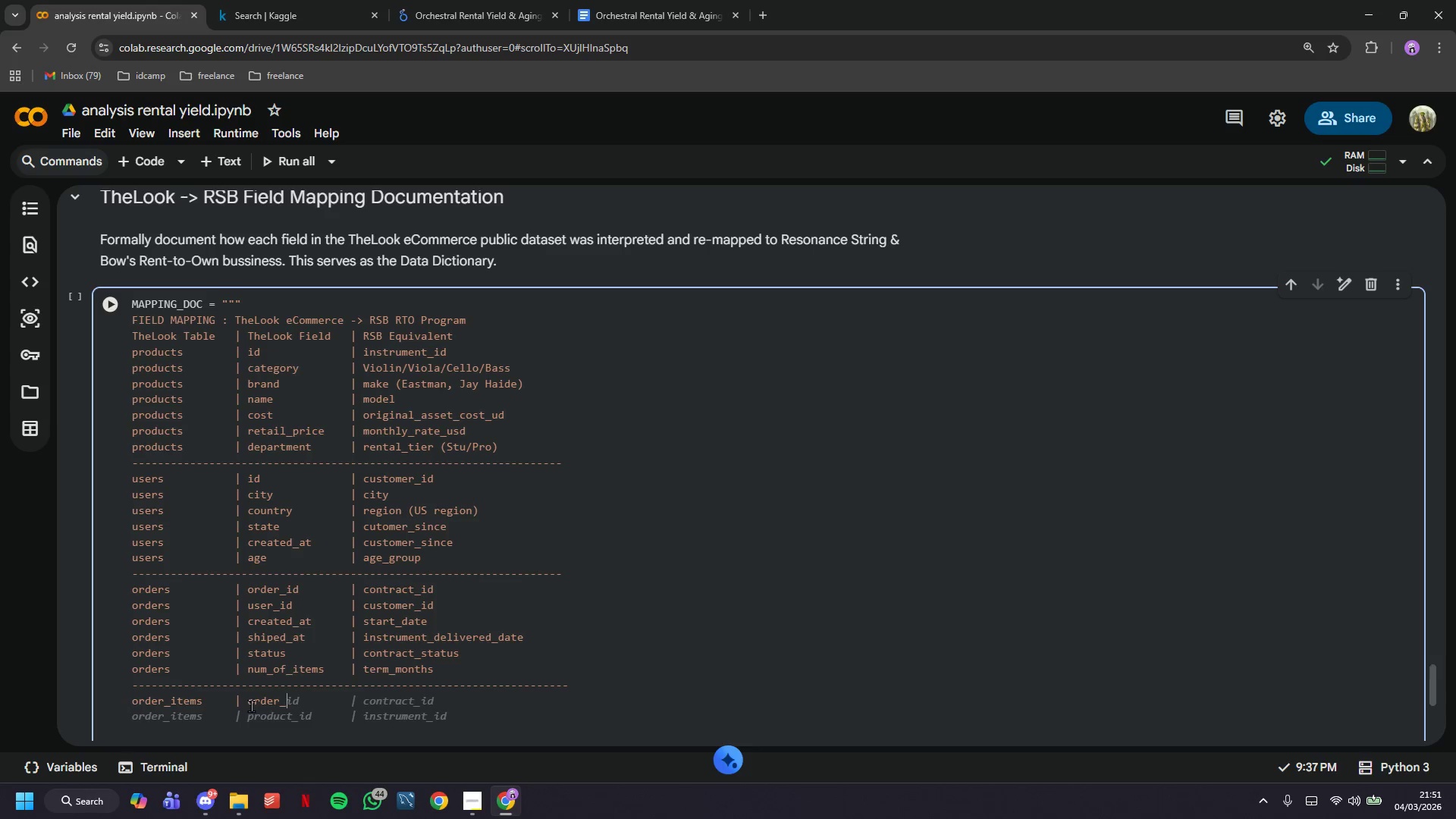 
type(id)
key(Tab)
 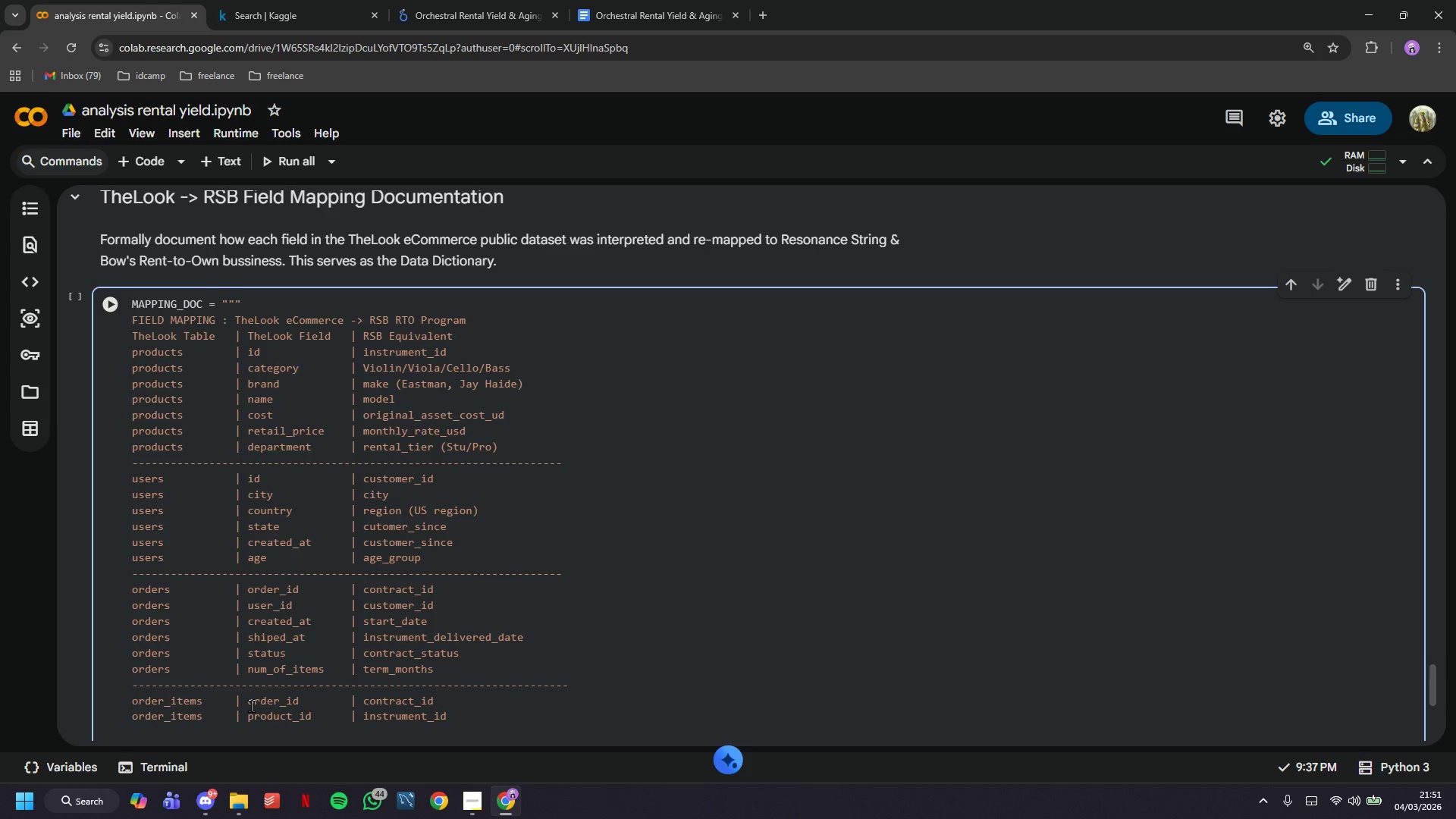 
key(Control+Z)
 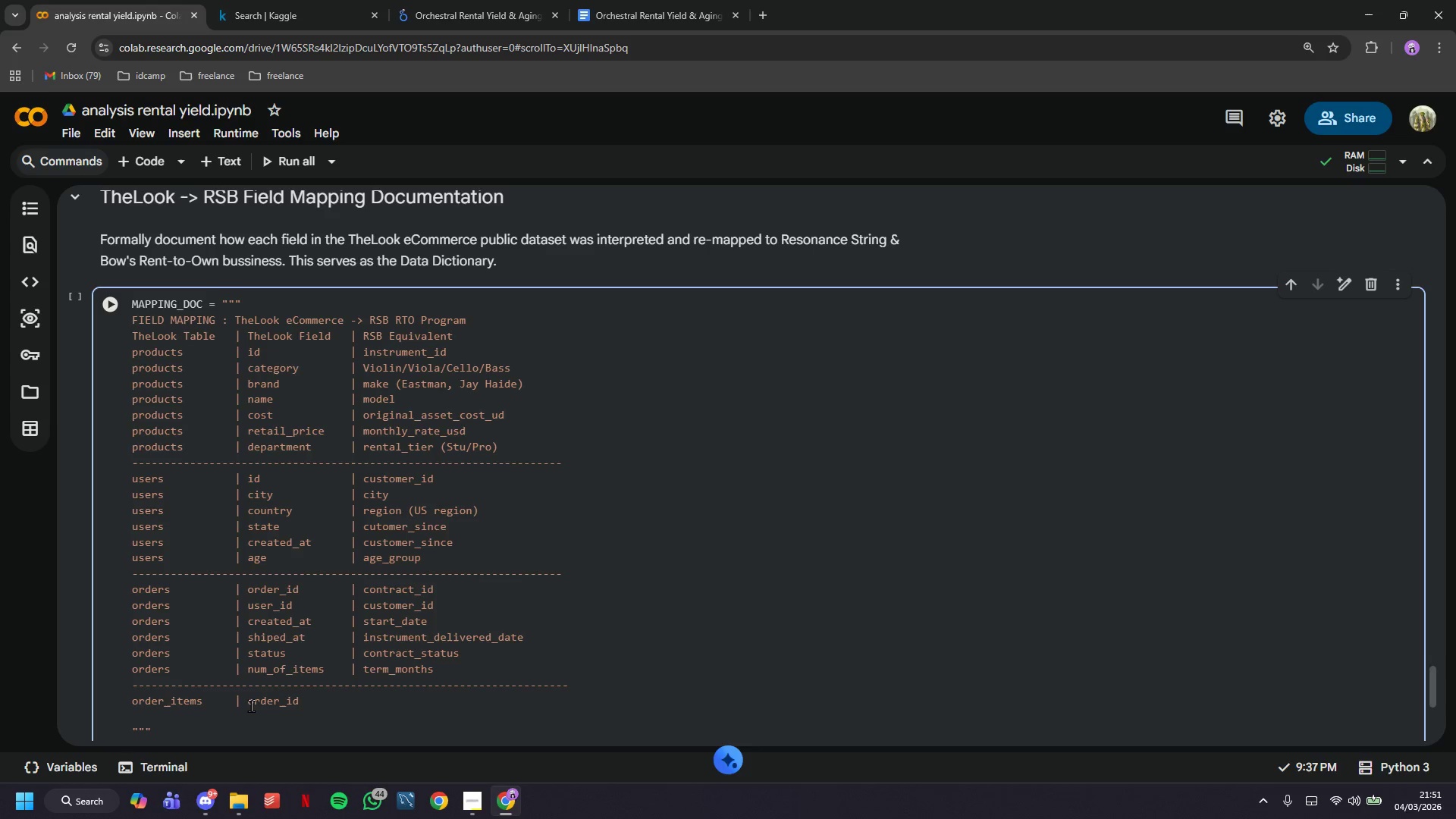 
hold_key(key=Space, duration=0.8)
 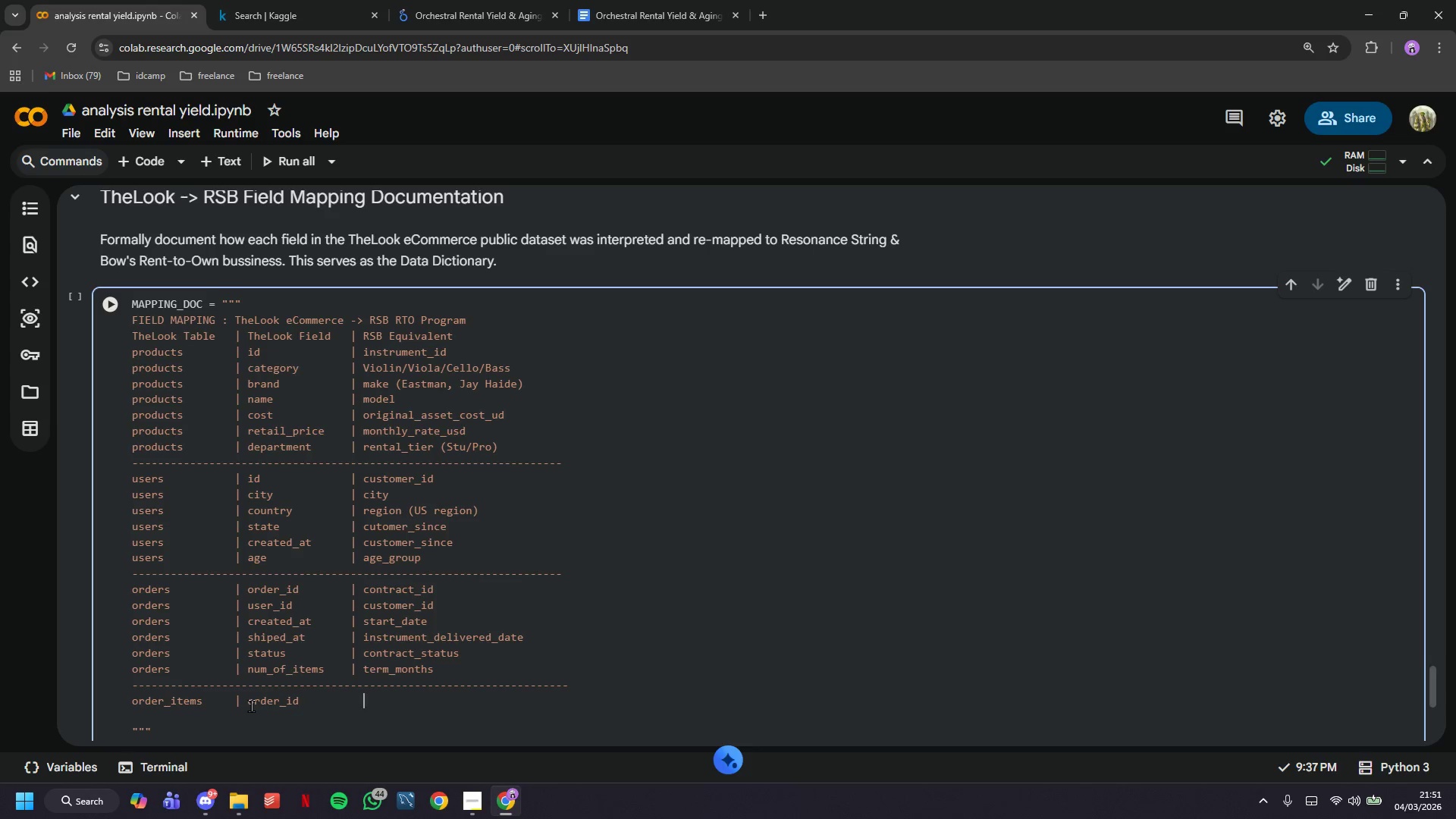 
key(Backspace)
 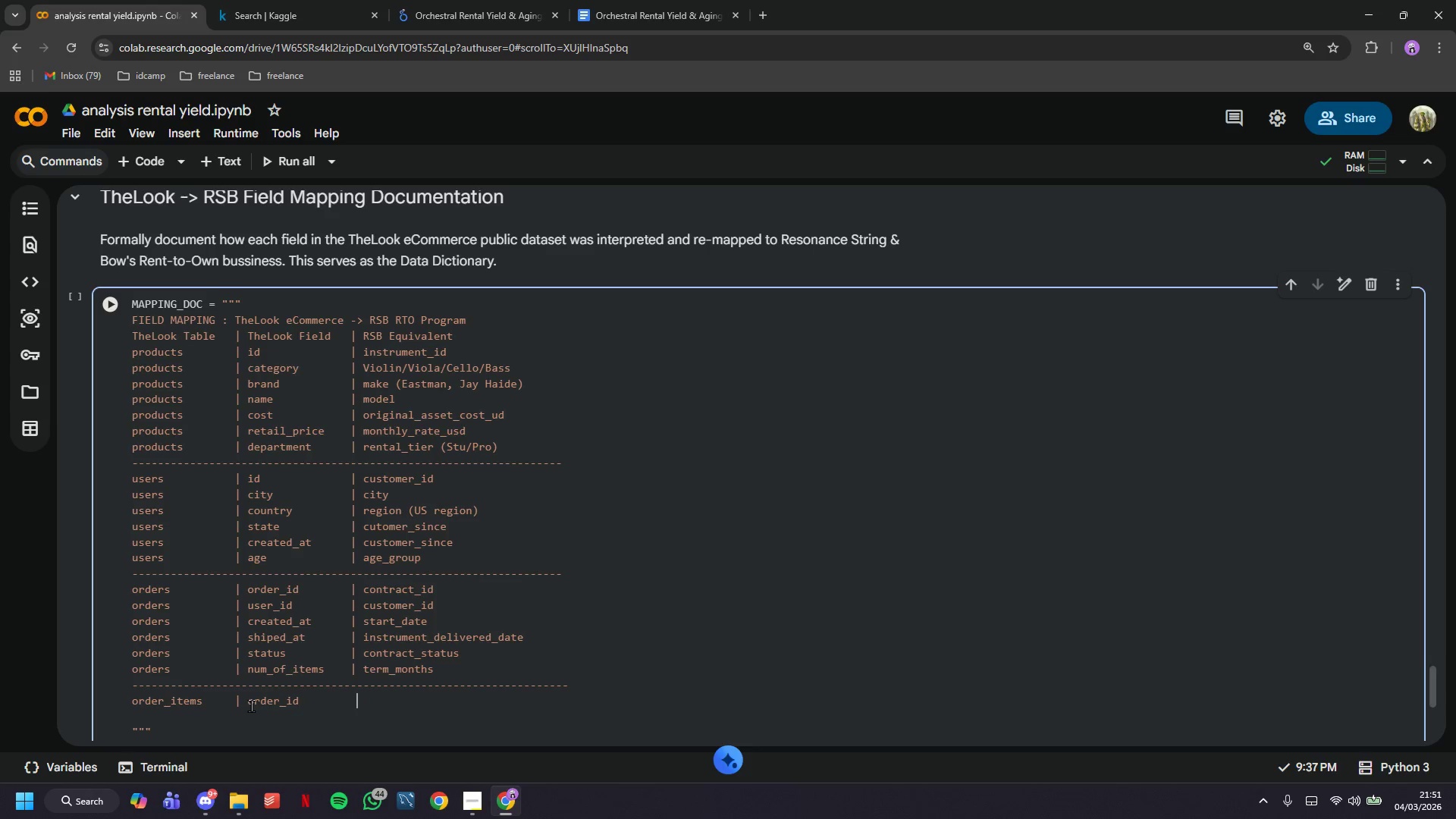 
key(Backspace)
 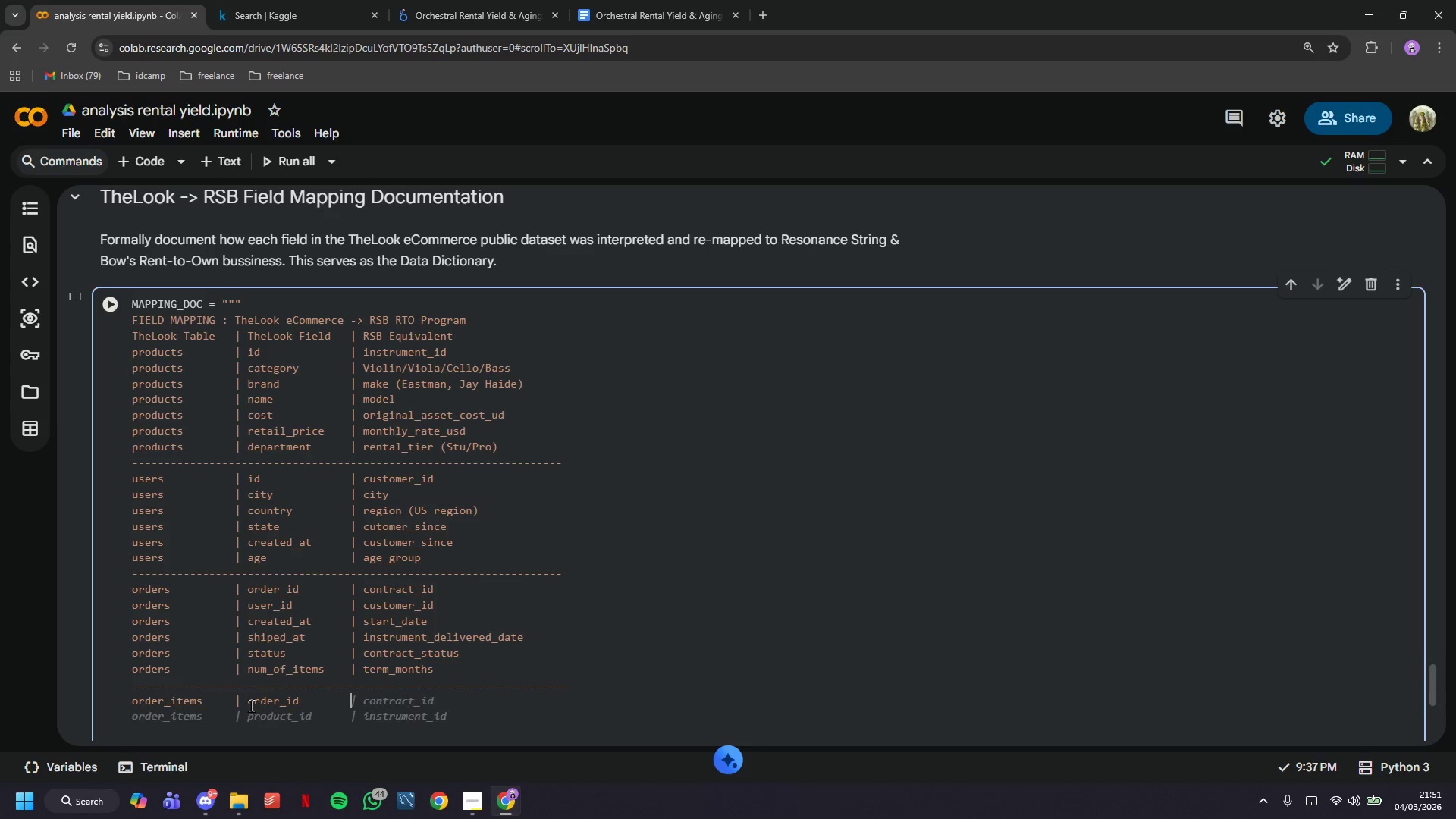 
key(Backspace)
 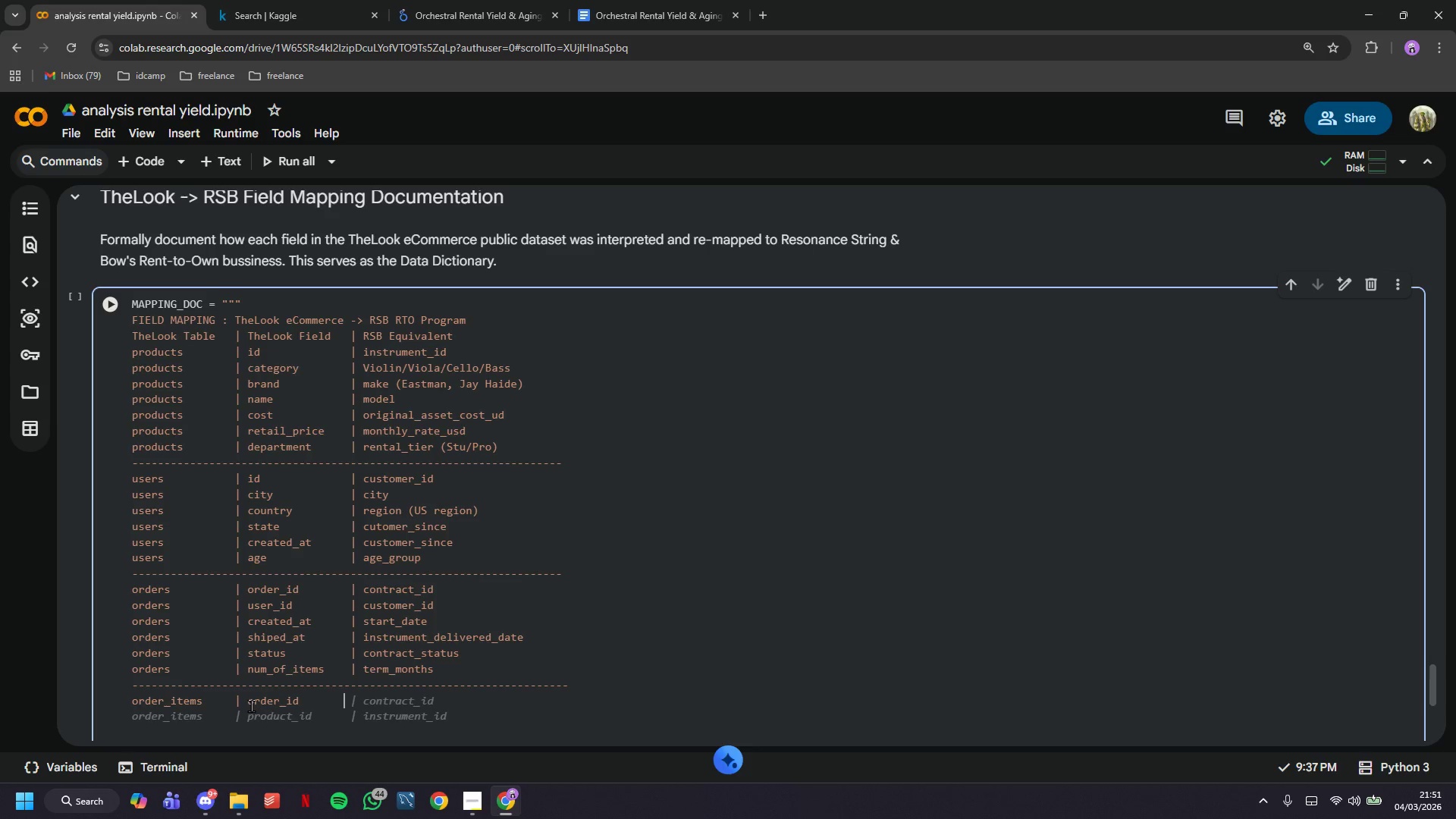 
key(Backspace)
 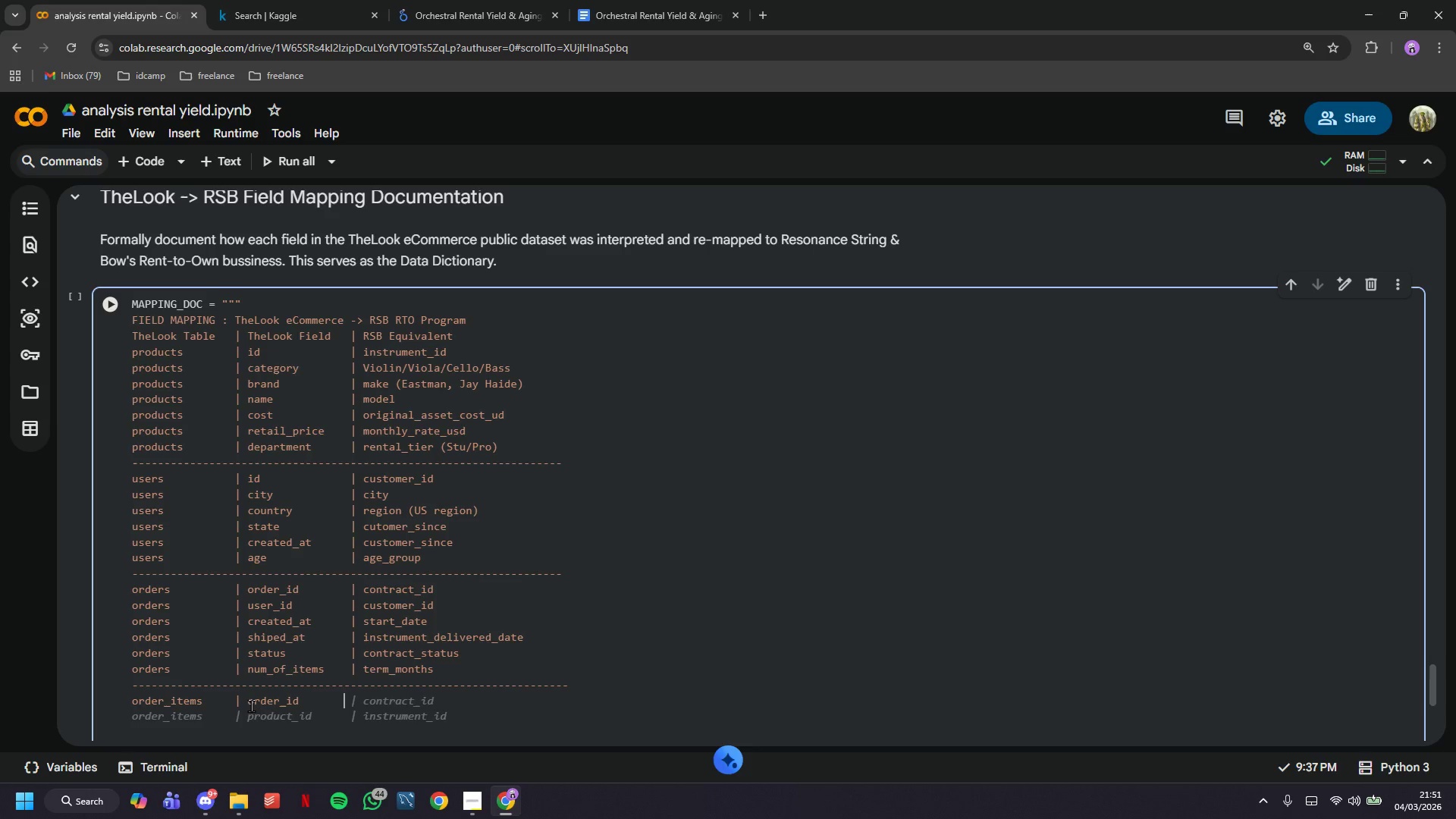 
key(Space)
 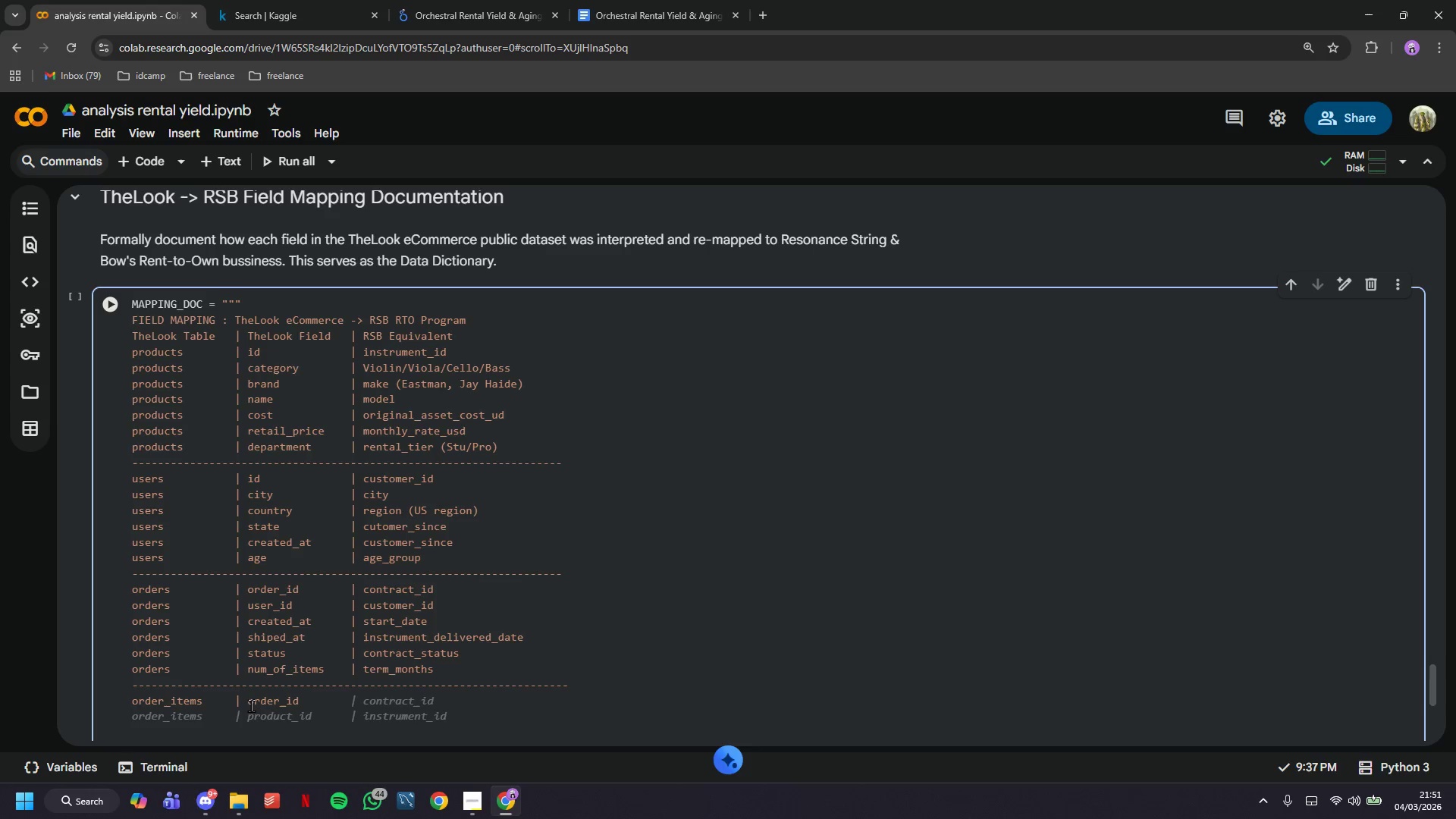 
key(Shift+Backslash)
 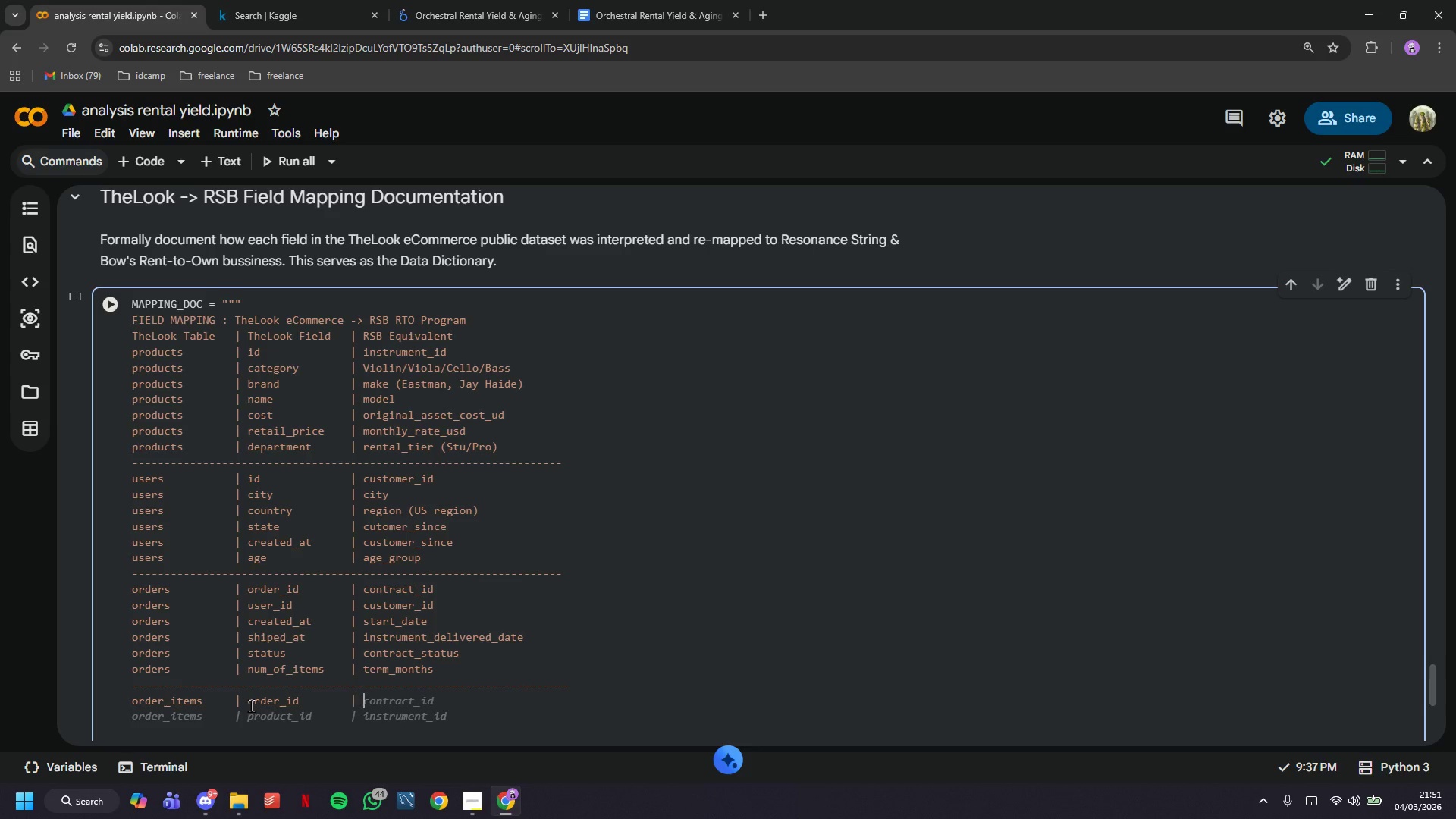 
key(Space)
 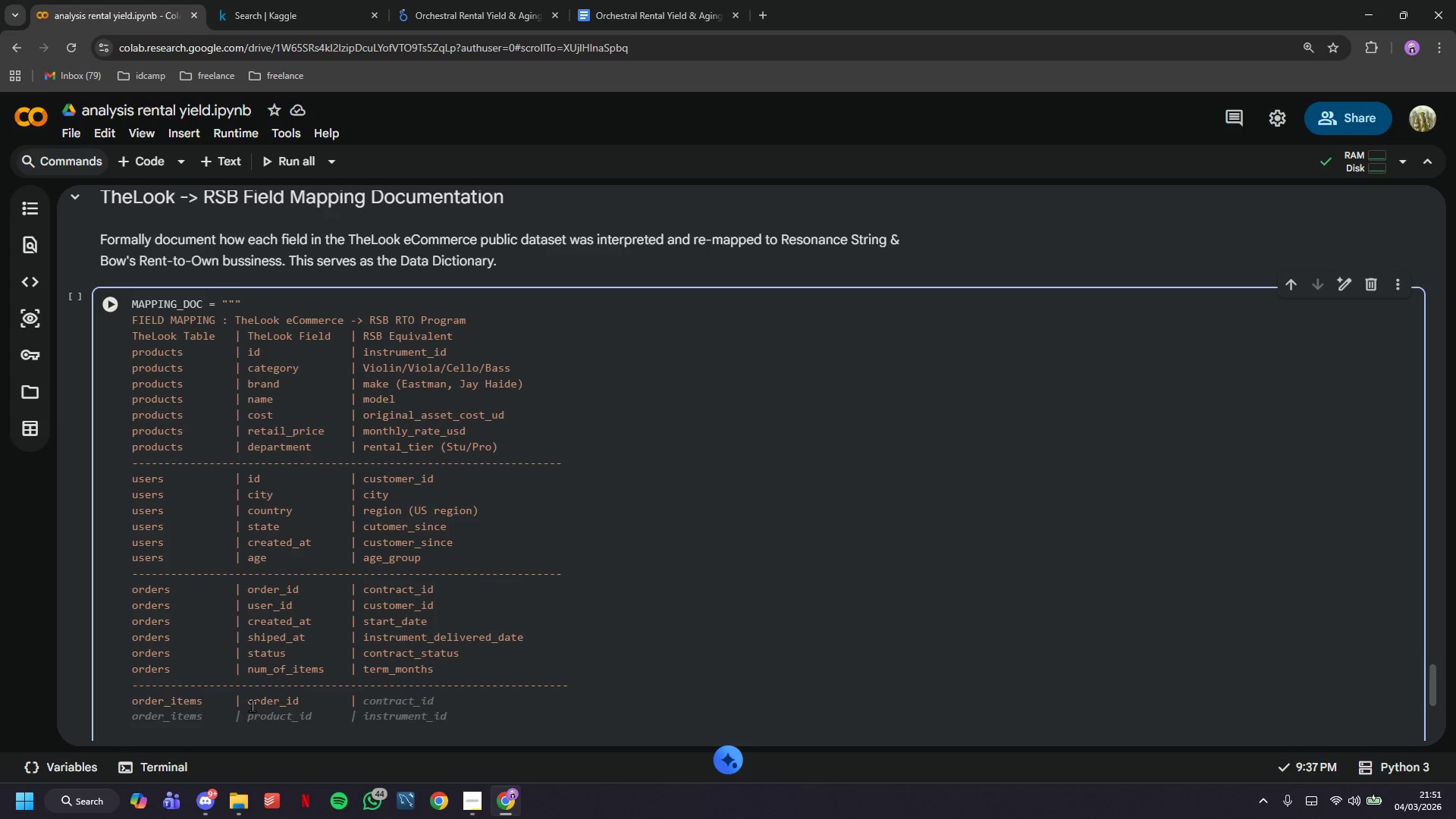 
wait(23.47)
 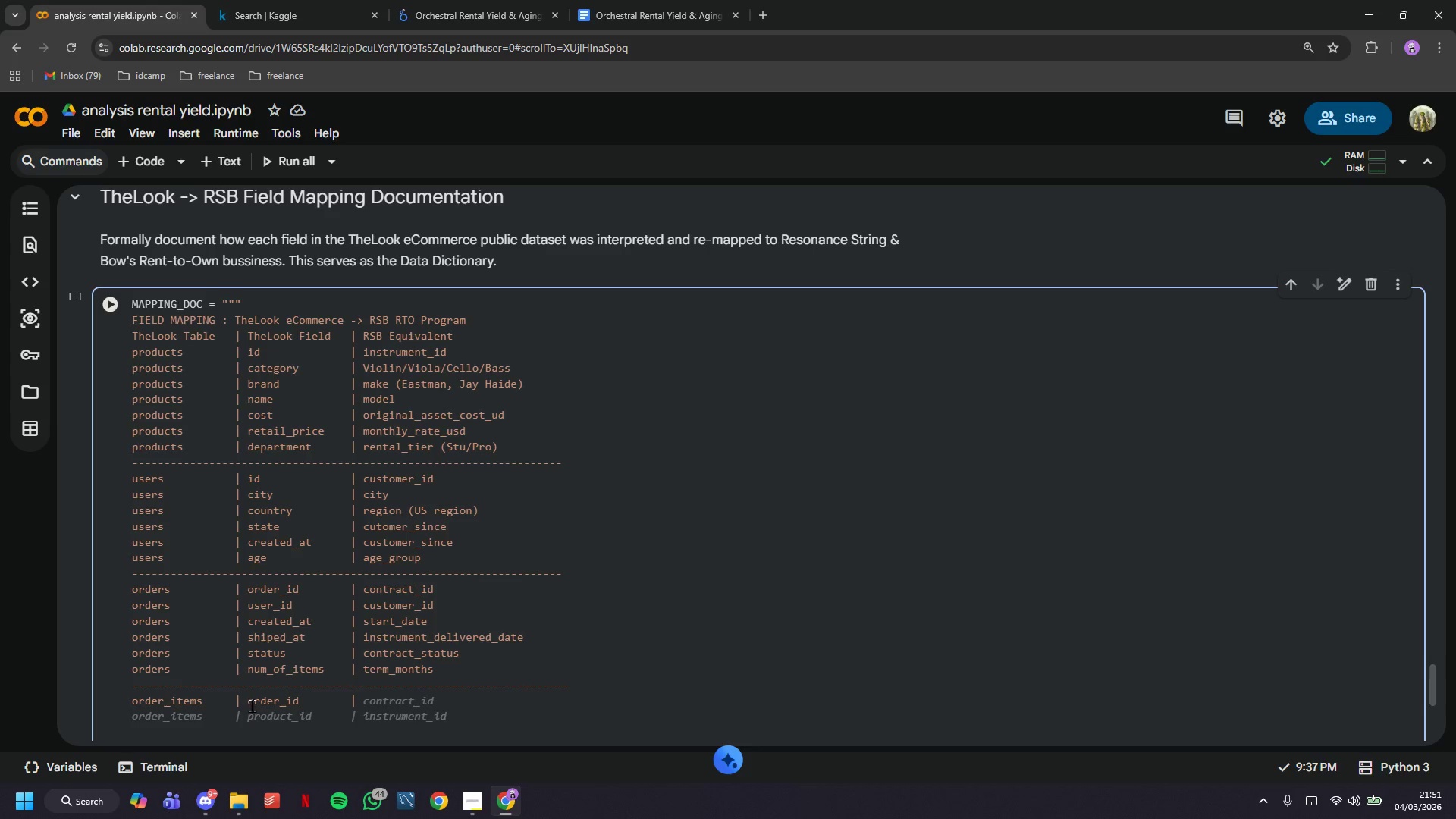 
type(contract_id)
 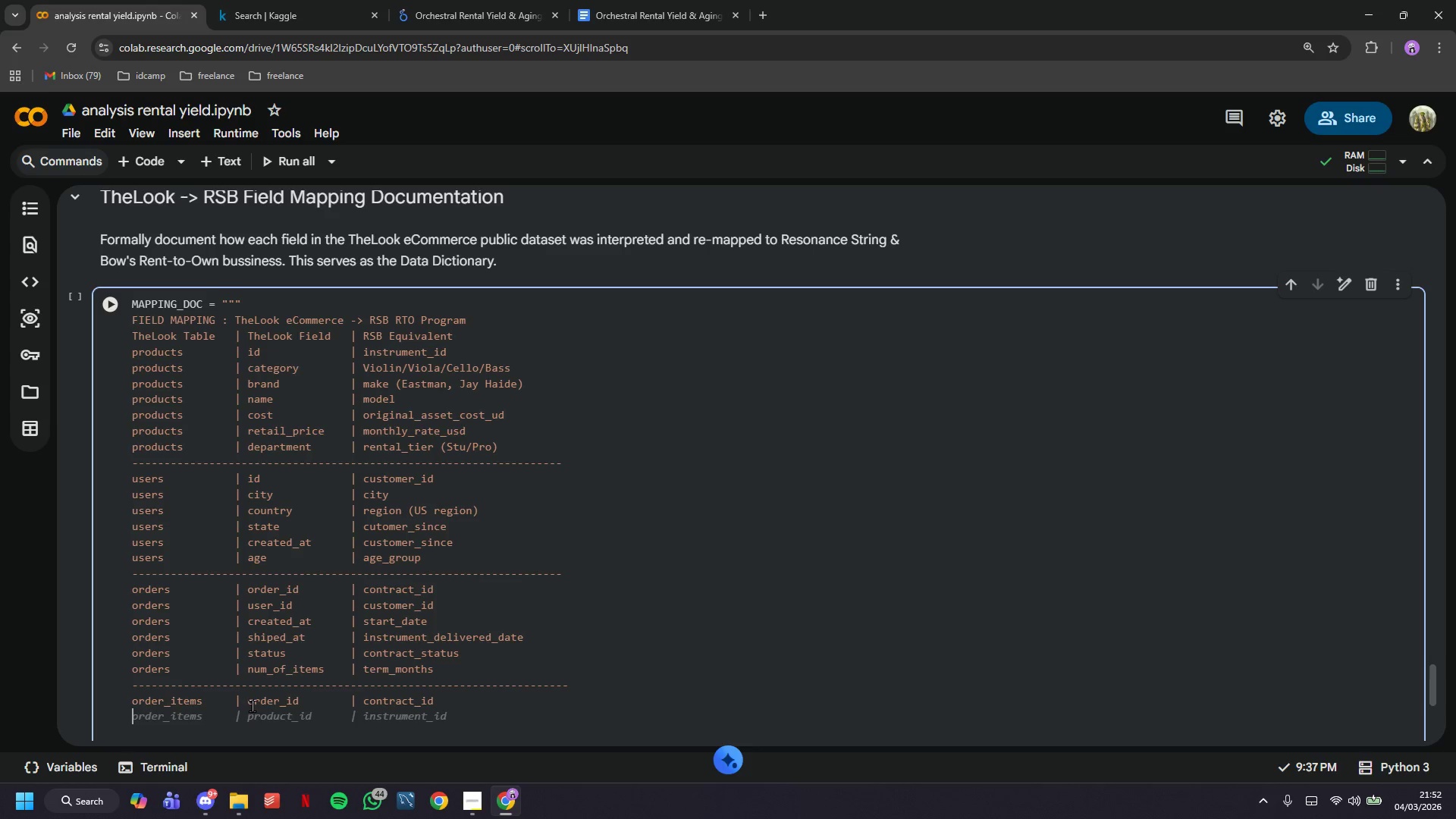 
 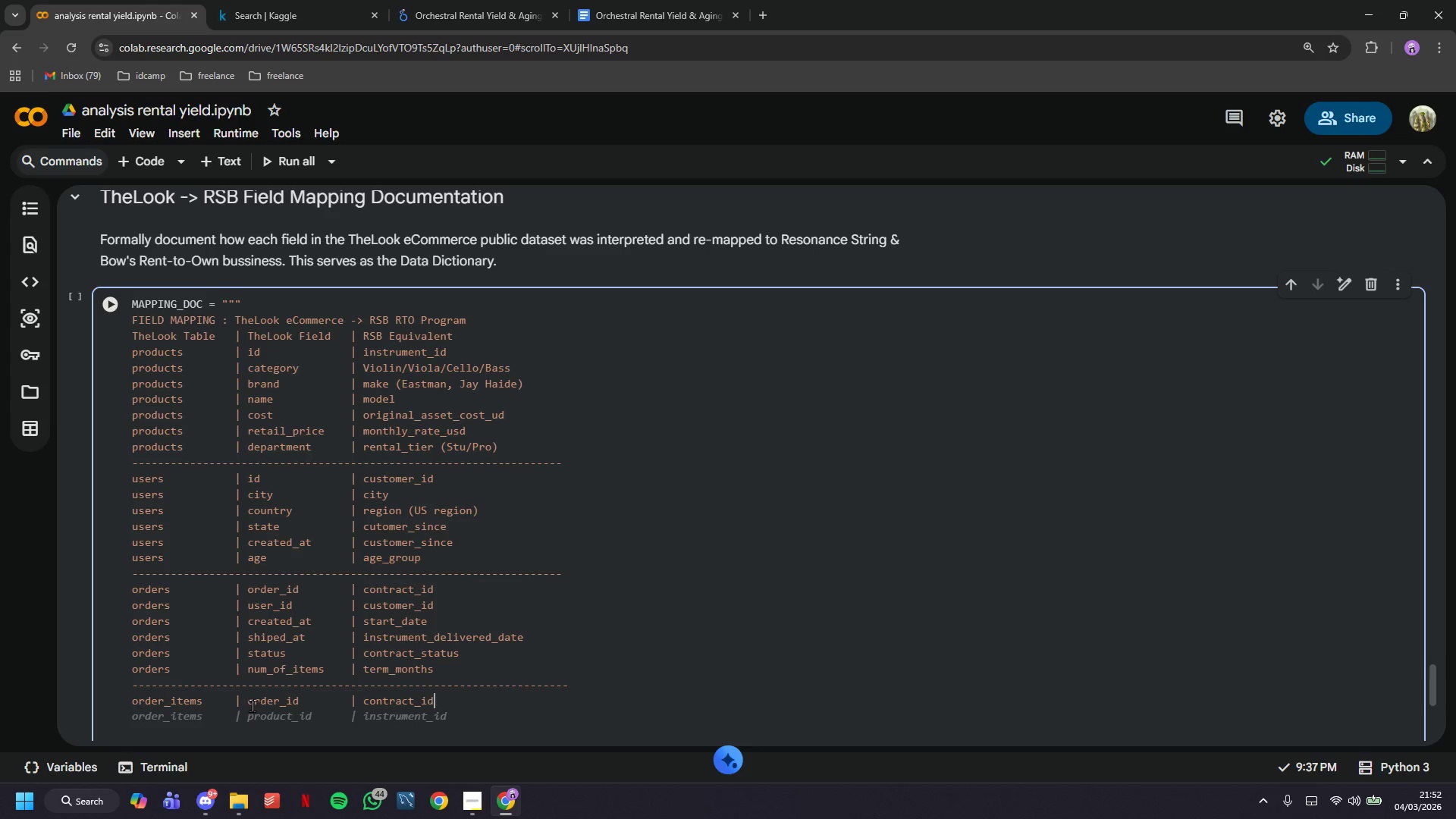 
key(Enter)
 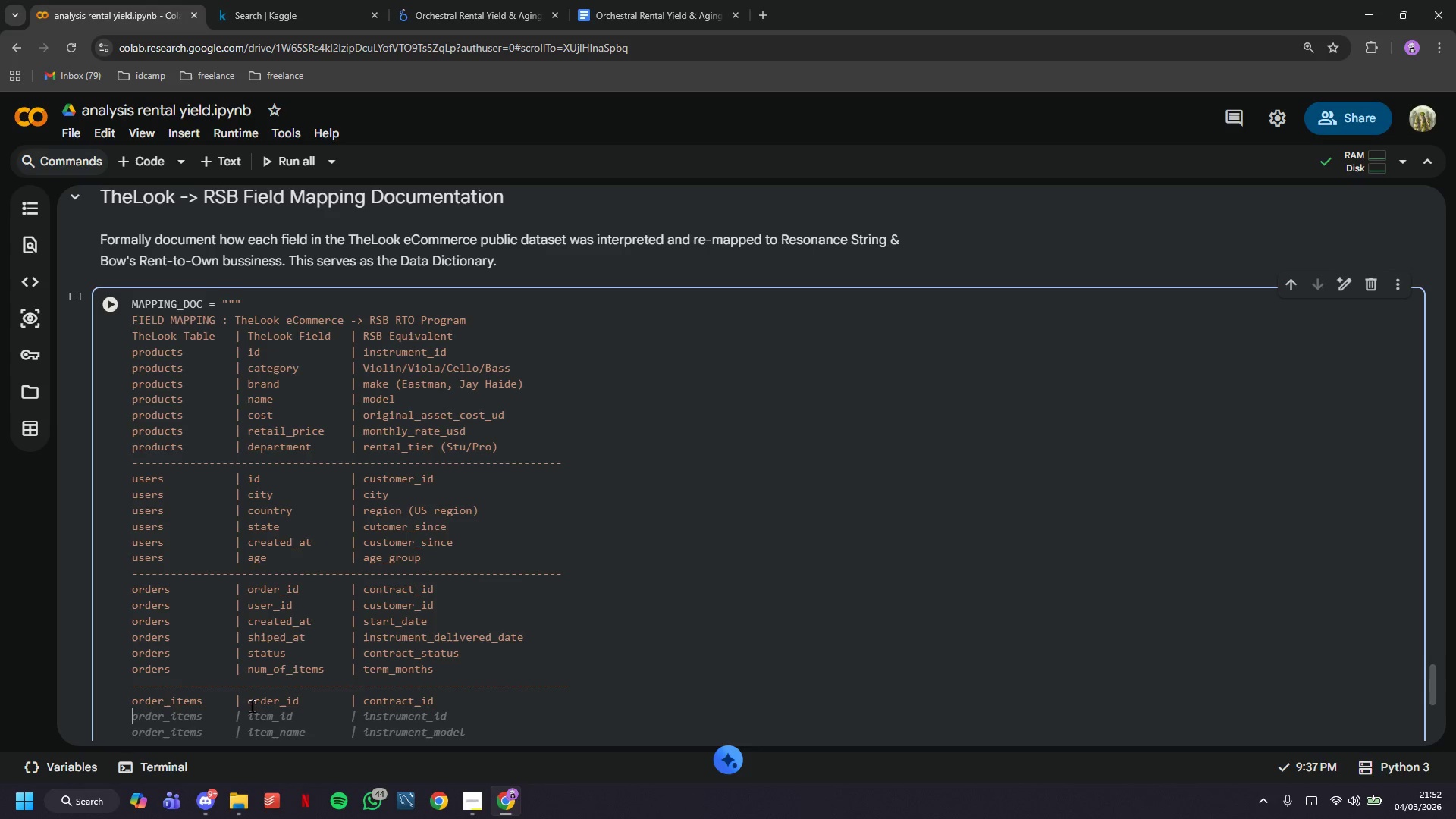 
type(order_items)
key(Tab)
 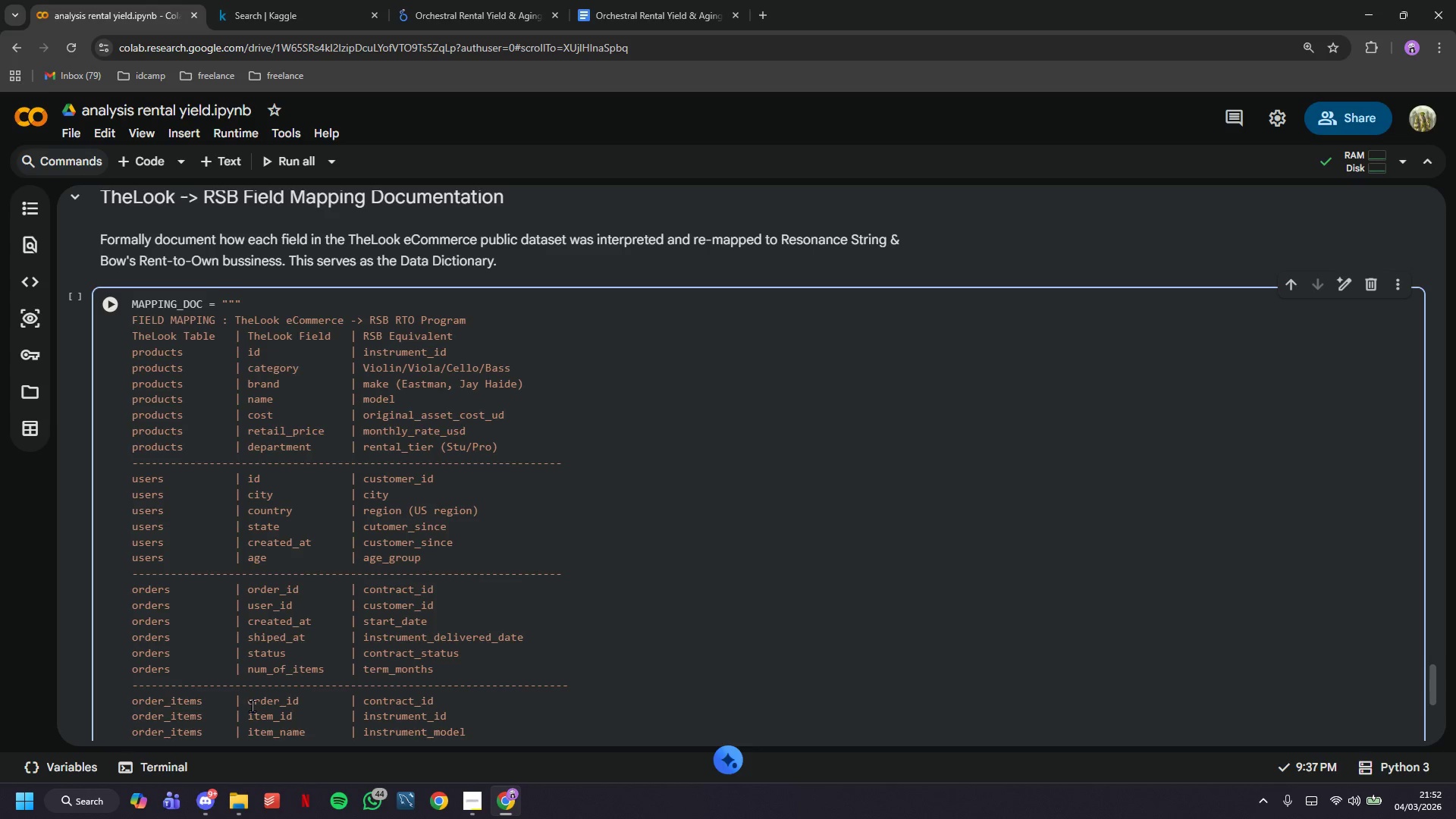 
scroll: coordinate [477, 557], scroll_direction: down, amount: 3.0
 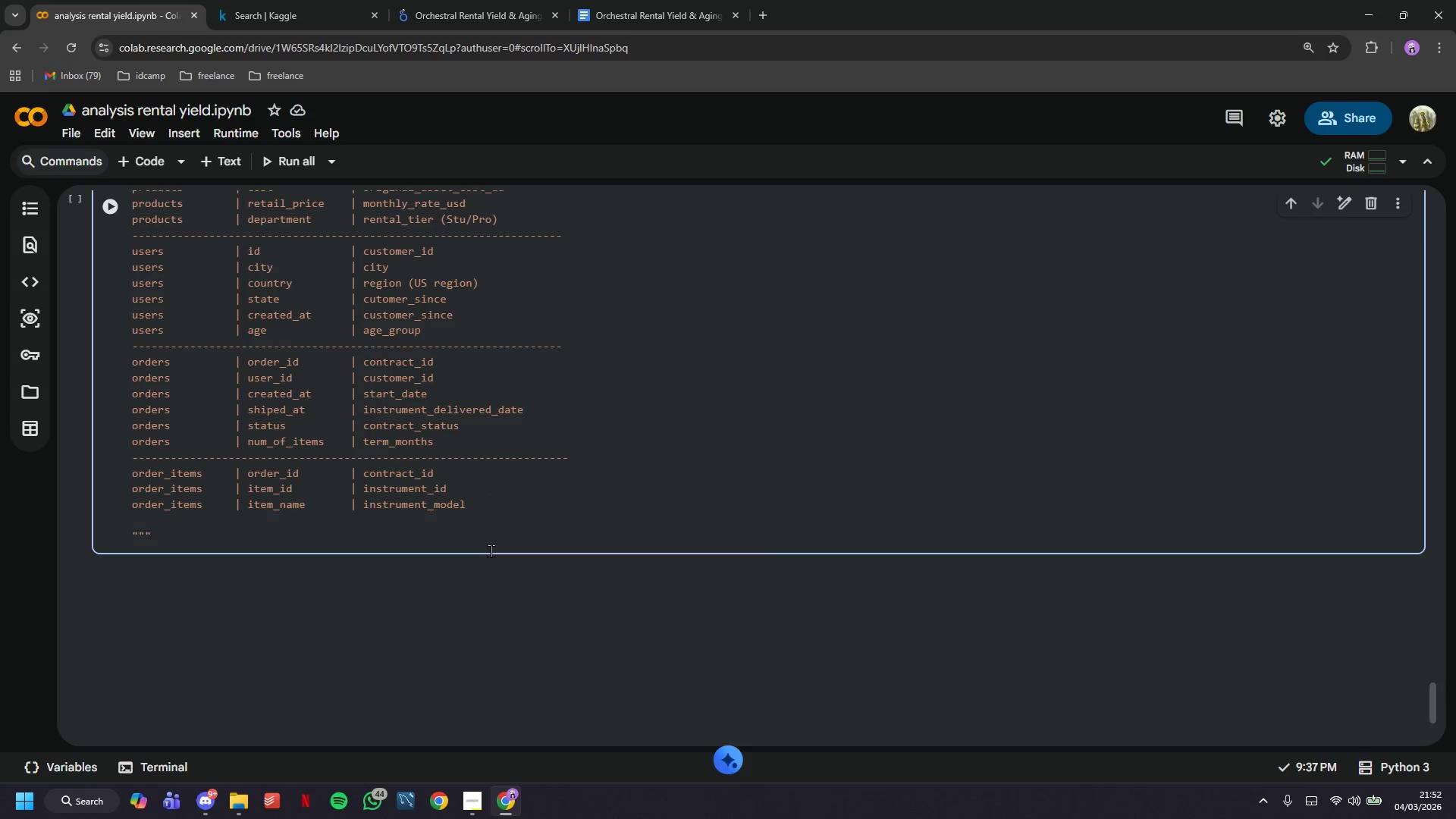 
wait(9.15)
 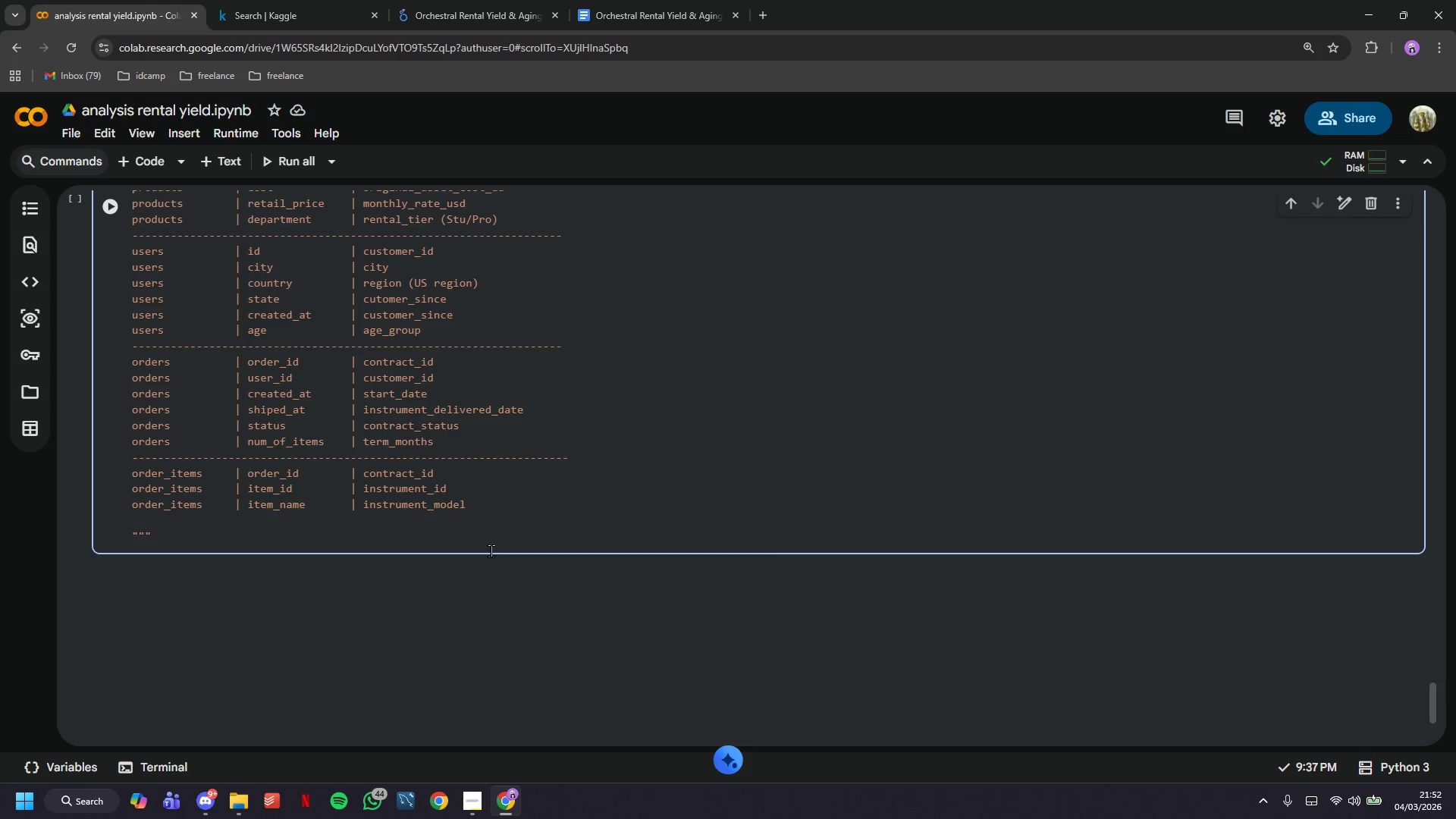 
hold_key(key=Backspace, duration=0.77)
 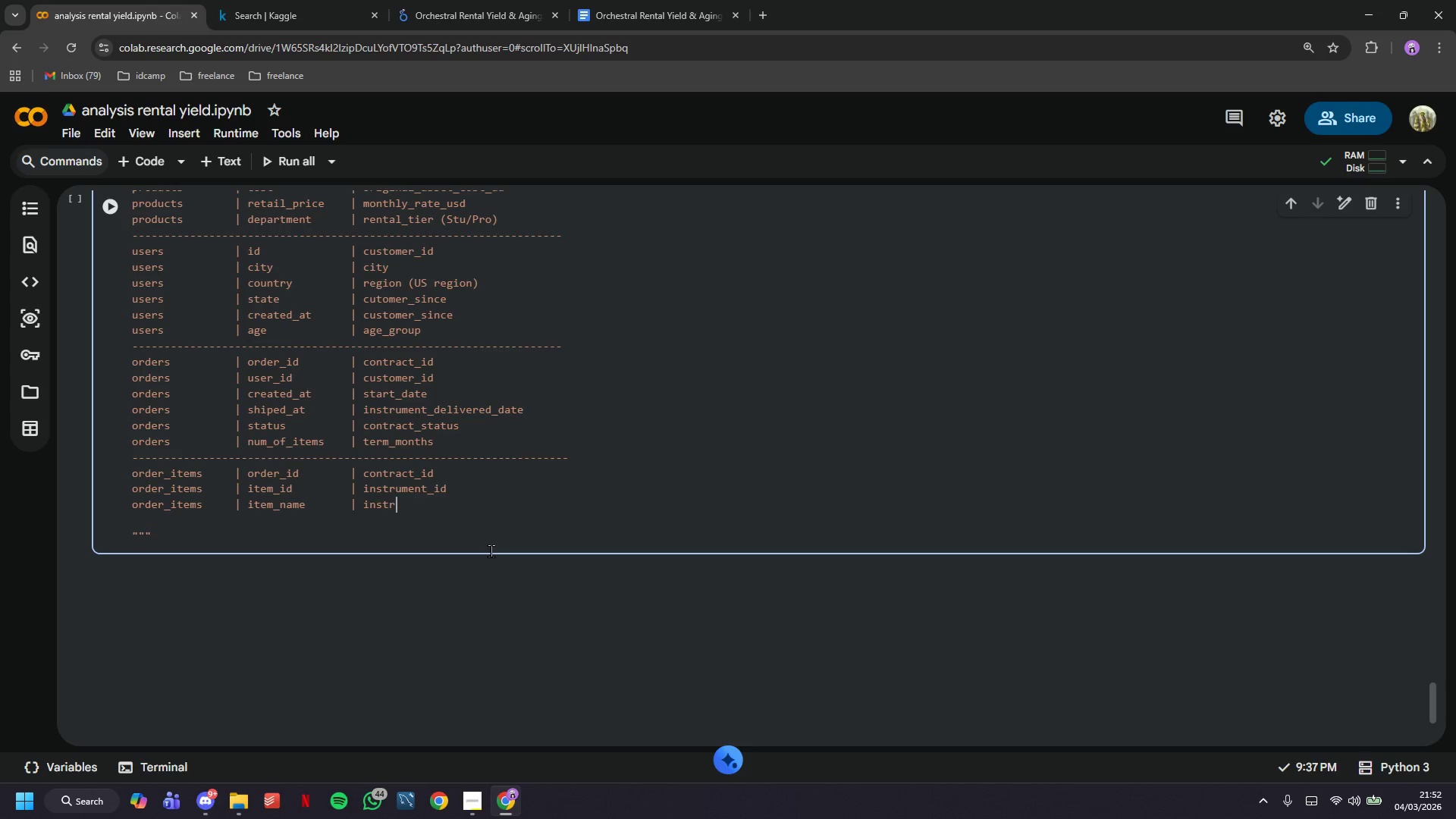 
hold_key(key=Backspace, duration=1.5)
 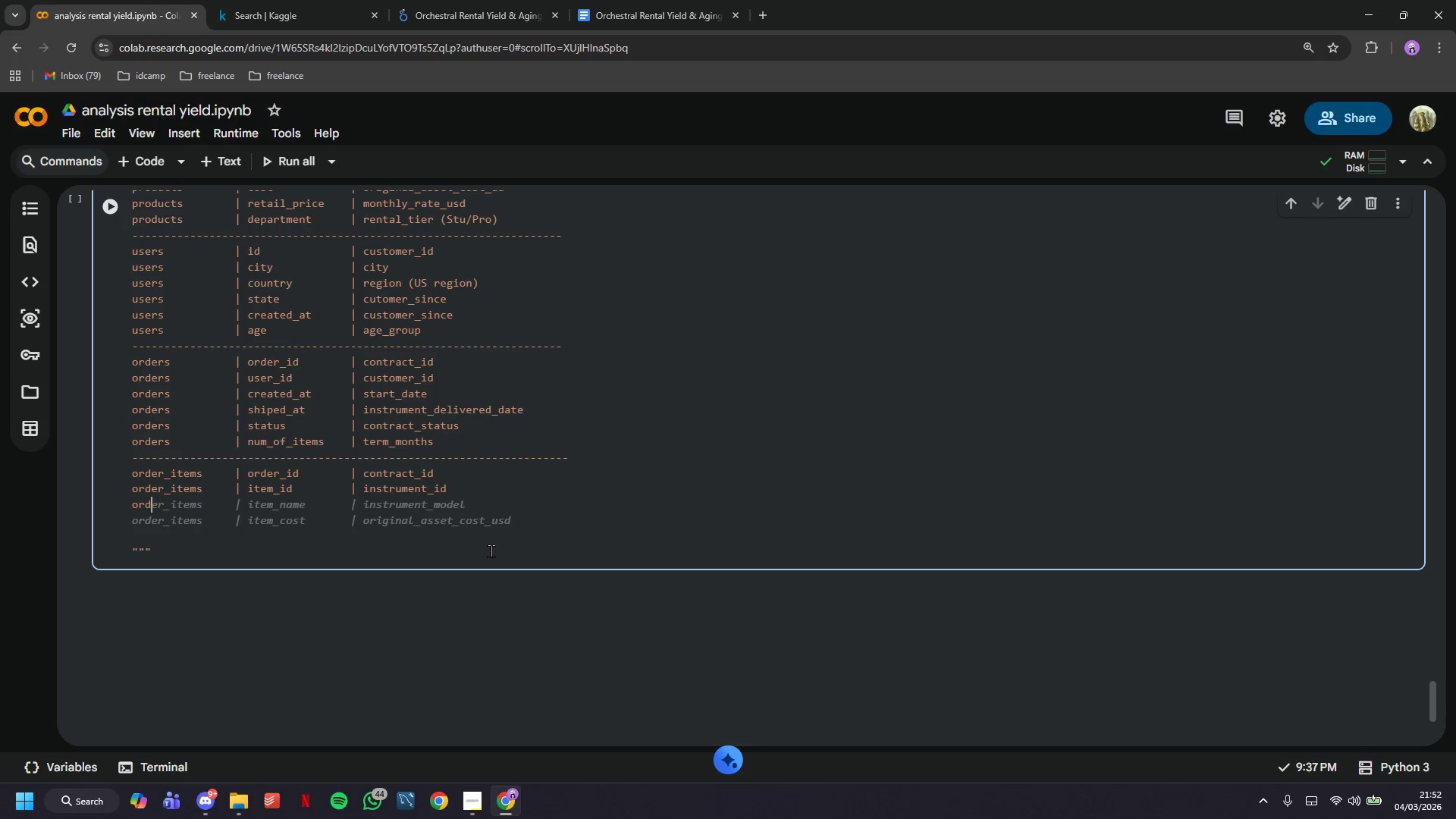 
key(Backspace)
 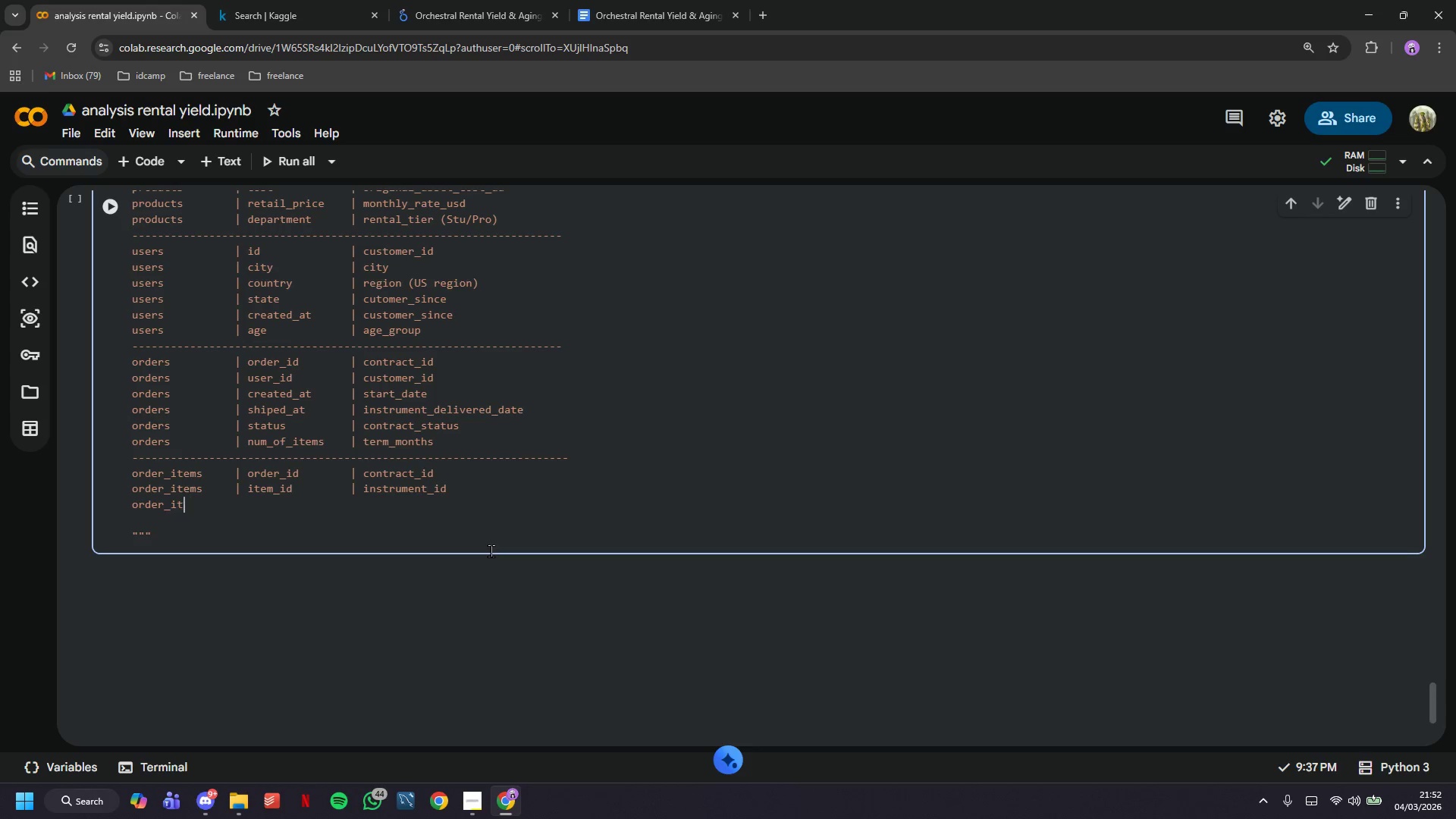 
key(Backspace)
 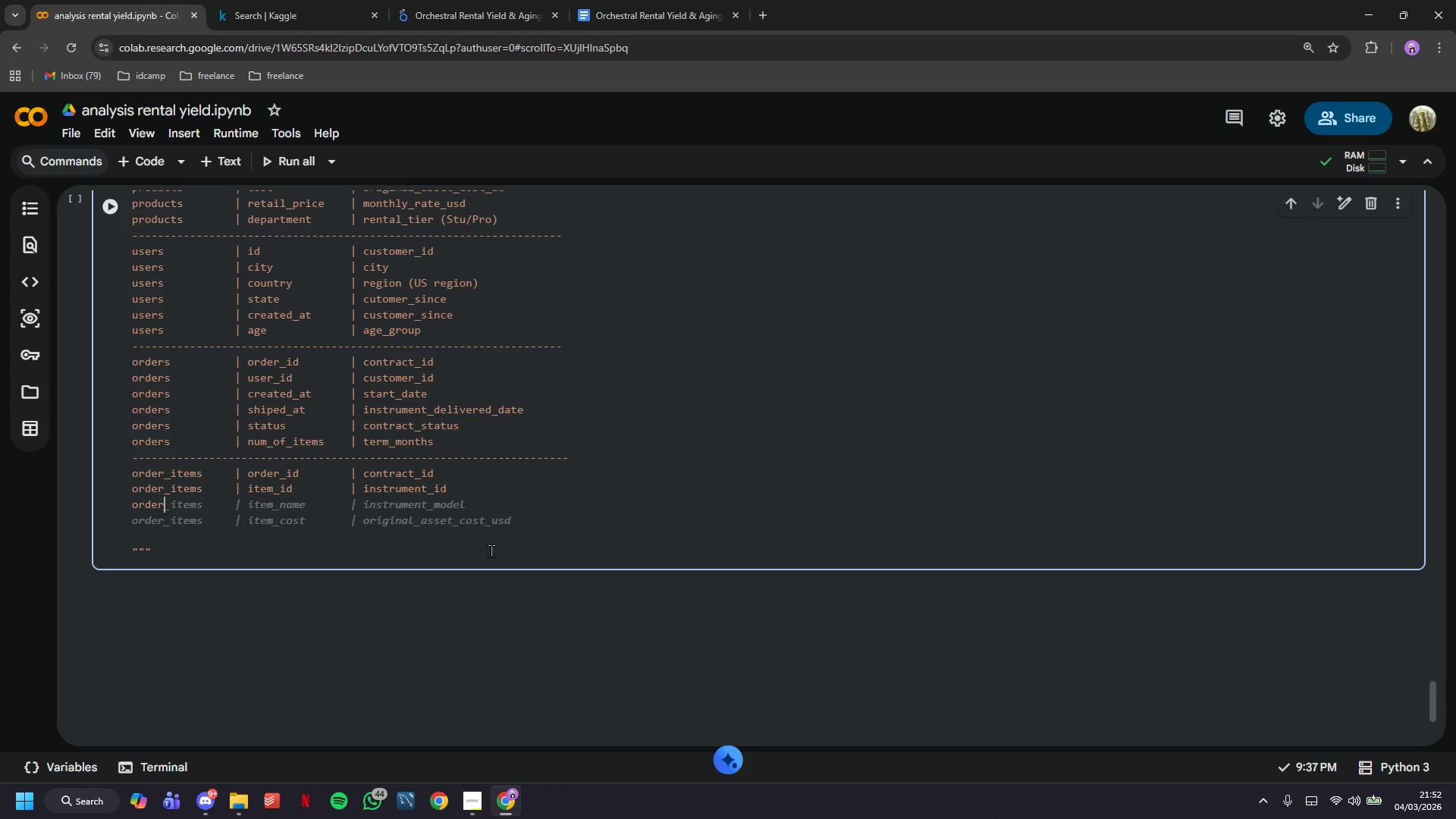 
key(Backspace)
 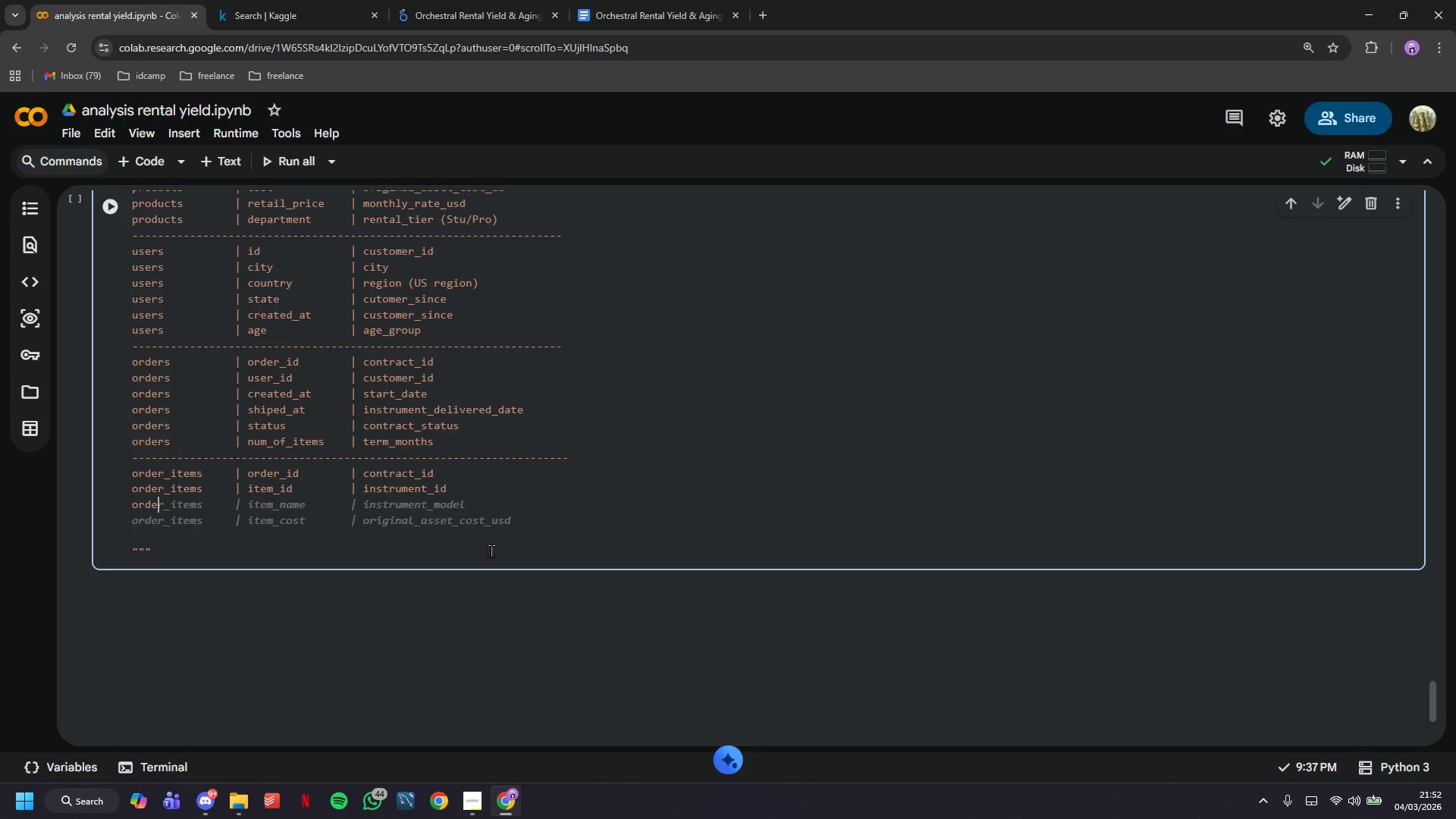 
key(Backspace)
 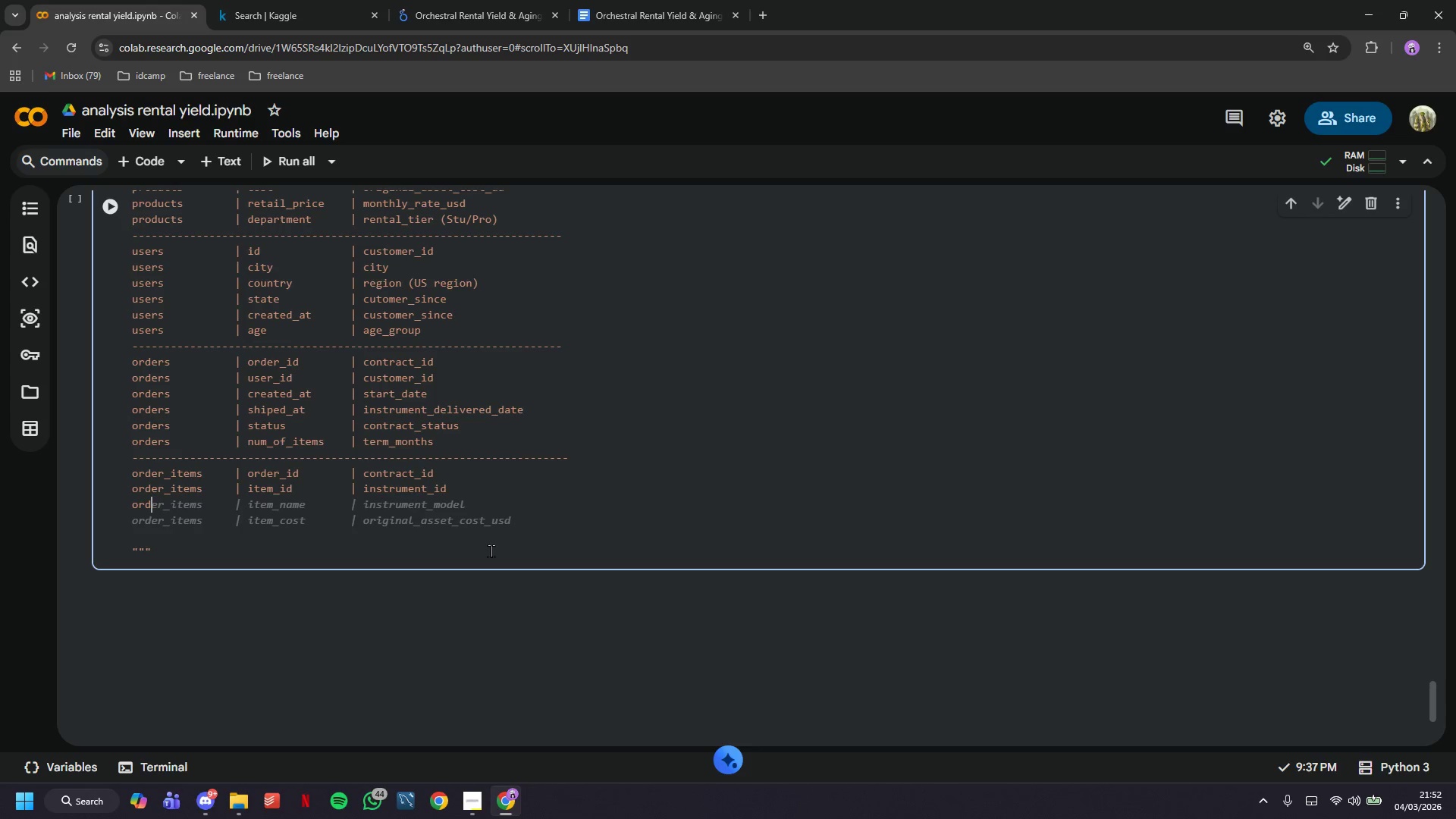 
key(Backspace)
 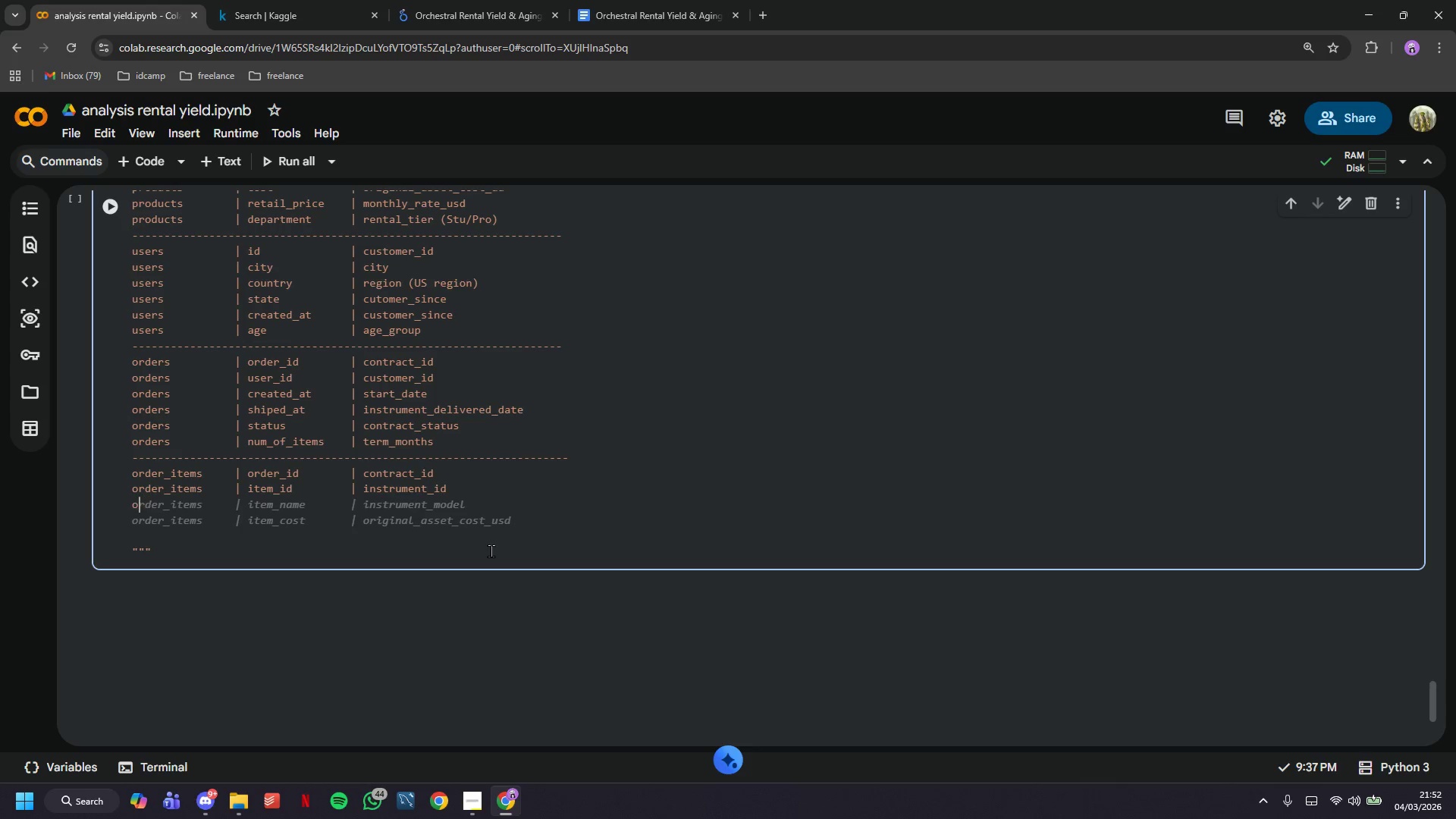 
key(Backspace)
 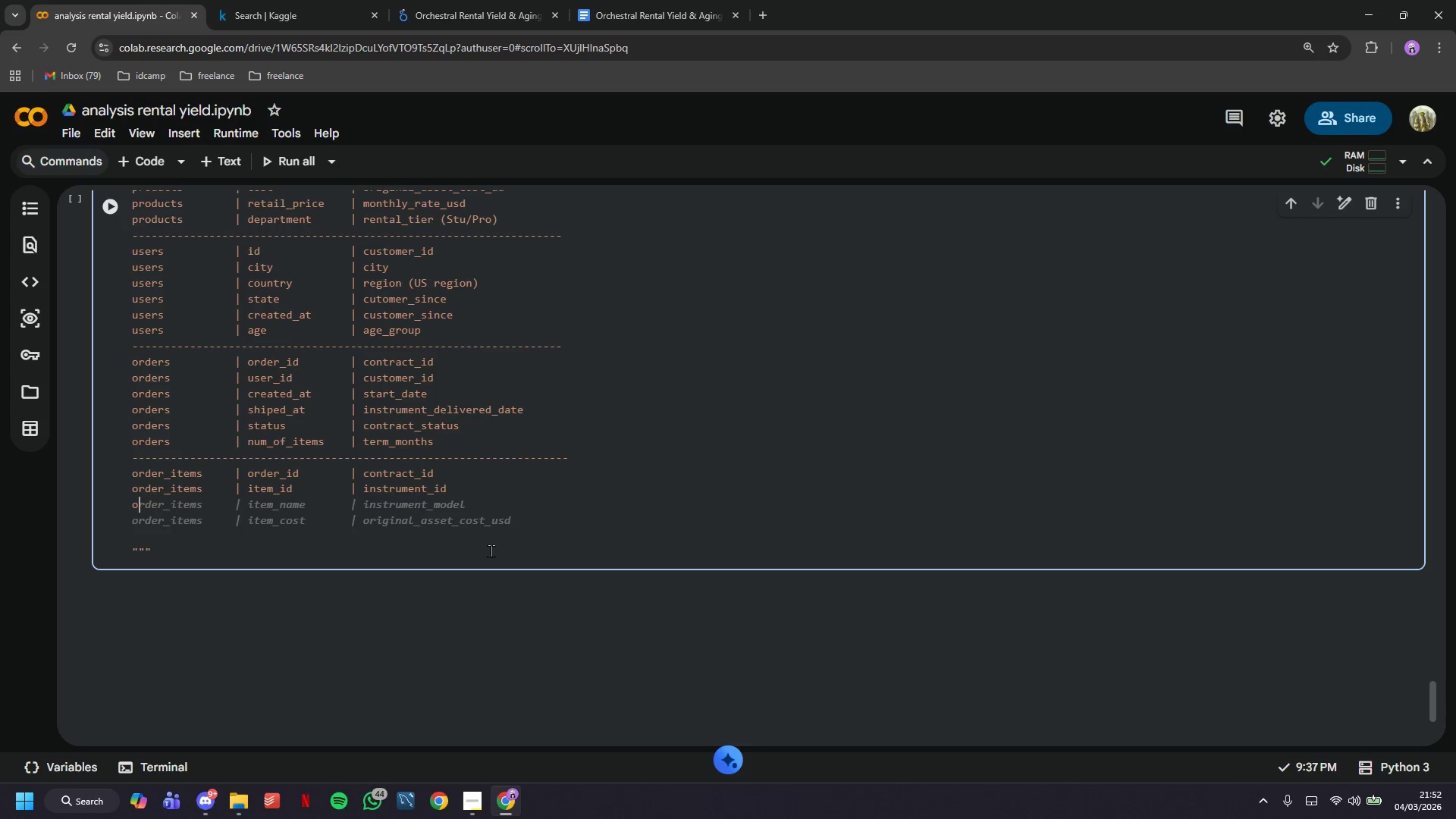 
key(Backspace)
 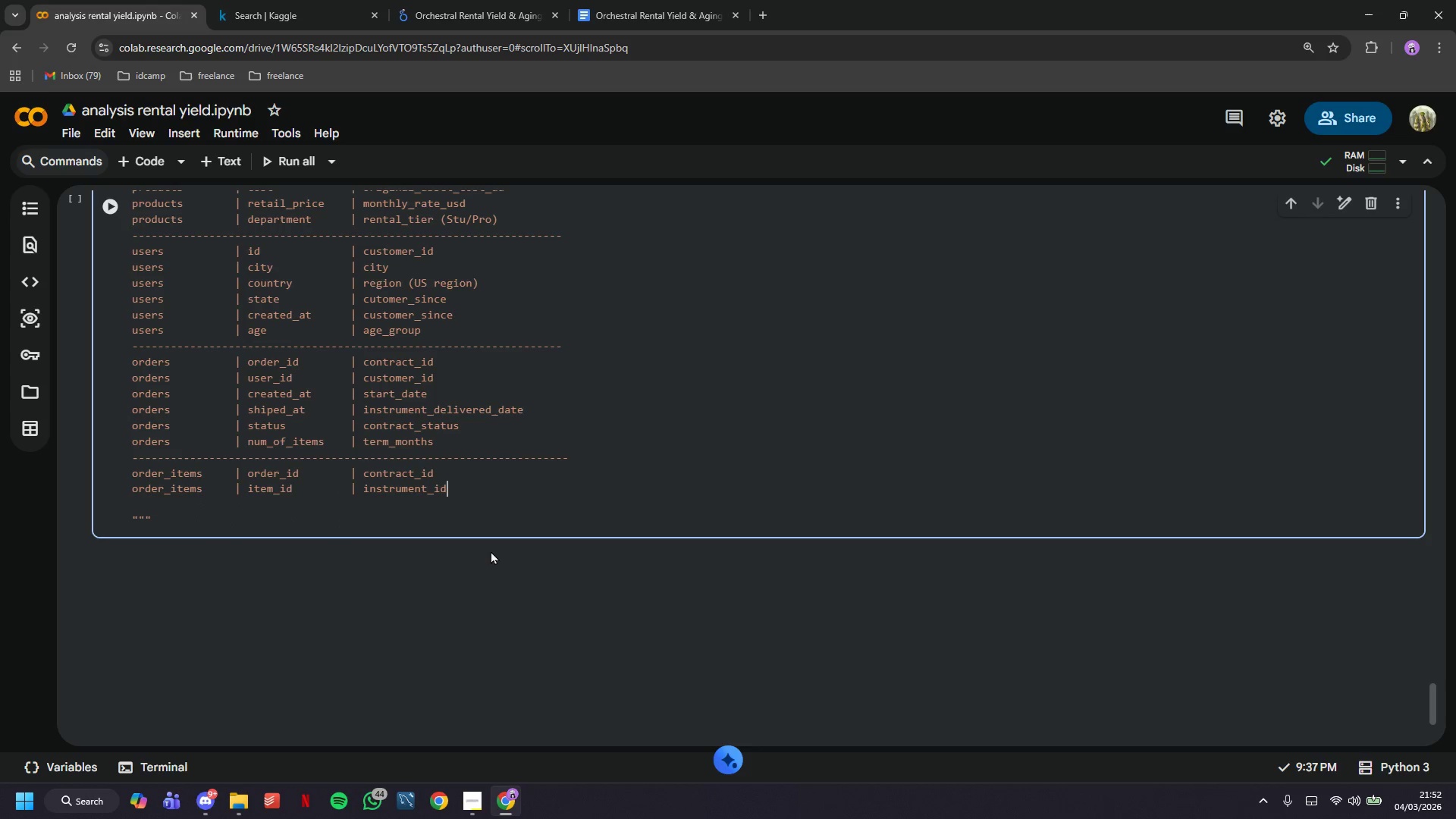 
key(Backspace)
 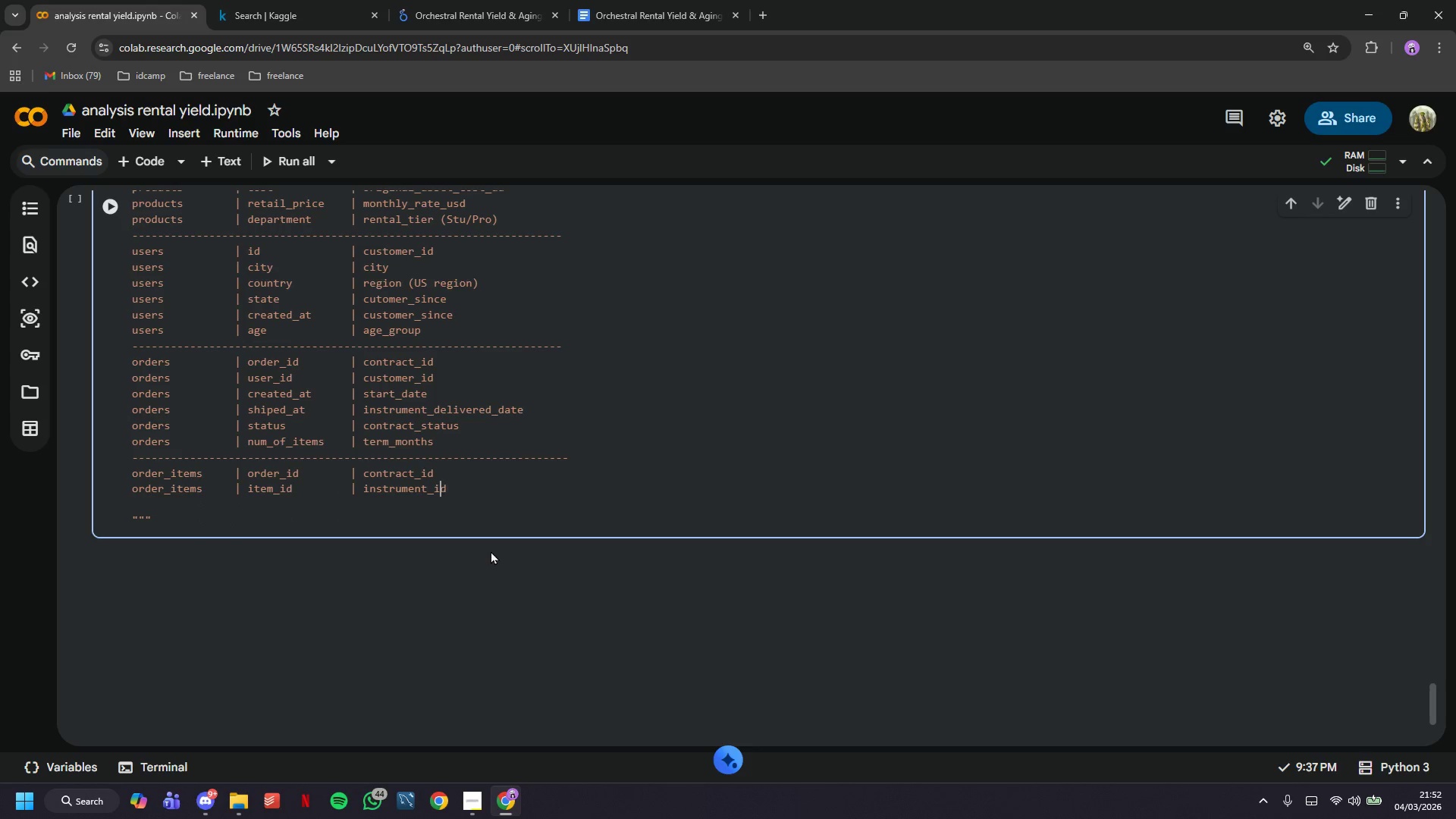 
hold_key(key=ArrowLeft, duration=1.02)
 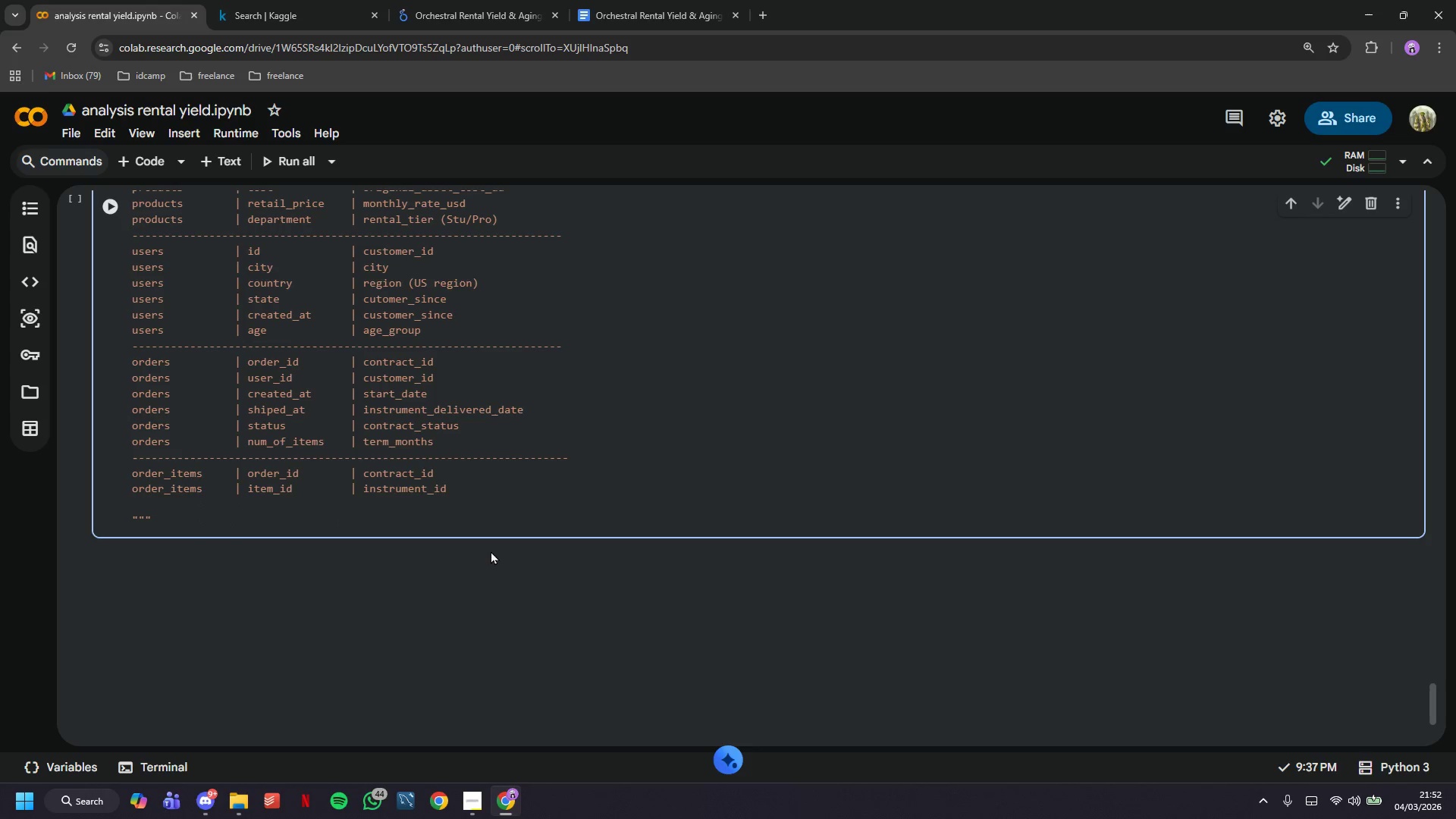 
hold_key(key=ArrowLeft, duration=0.66)
 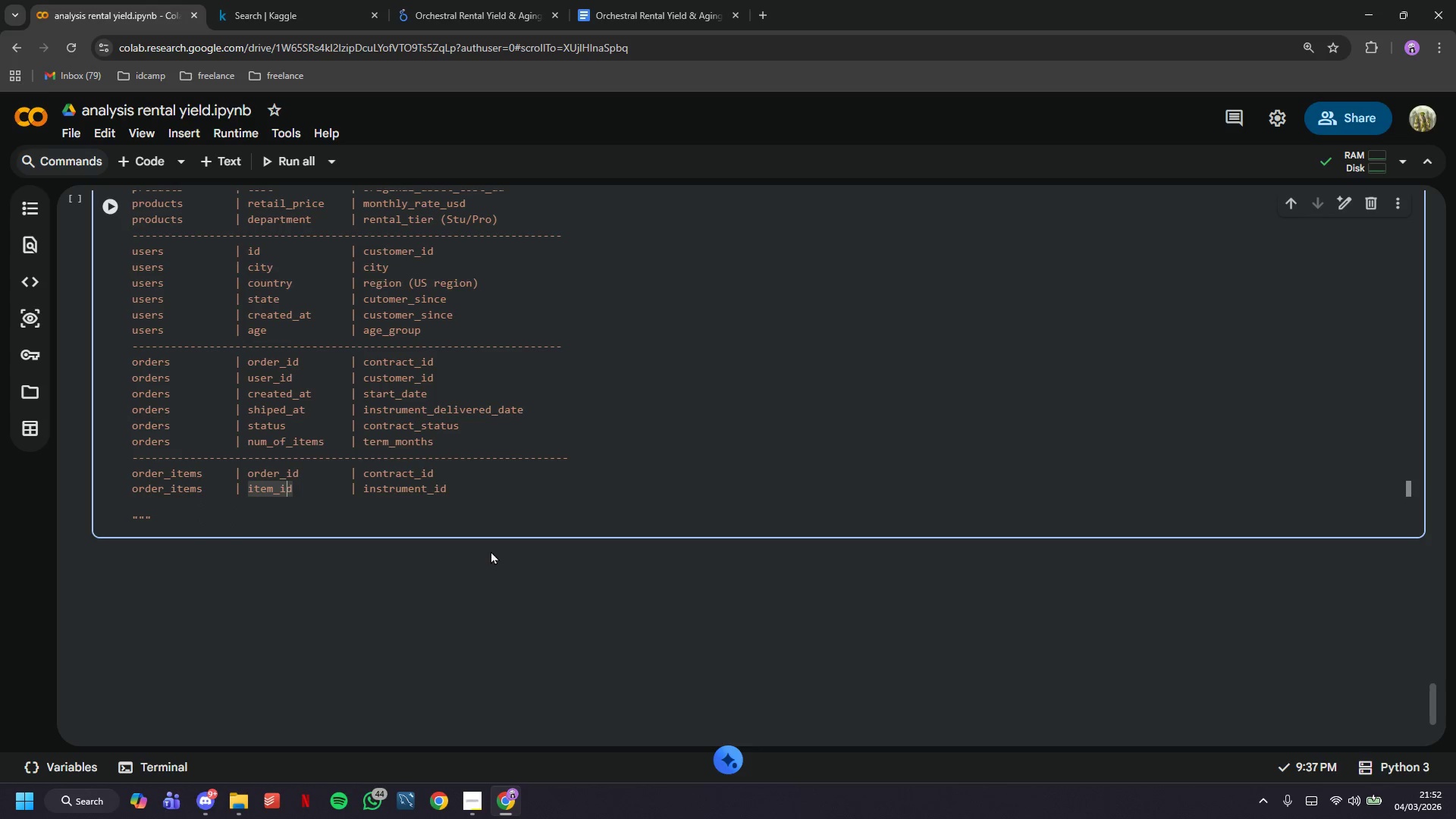 
key(ArrowLeft)
 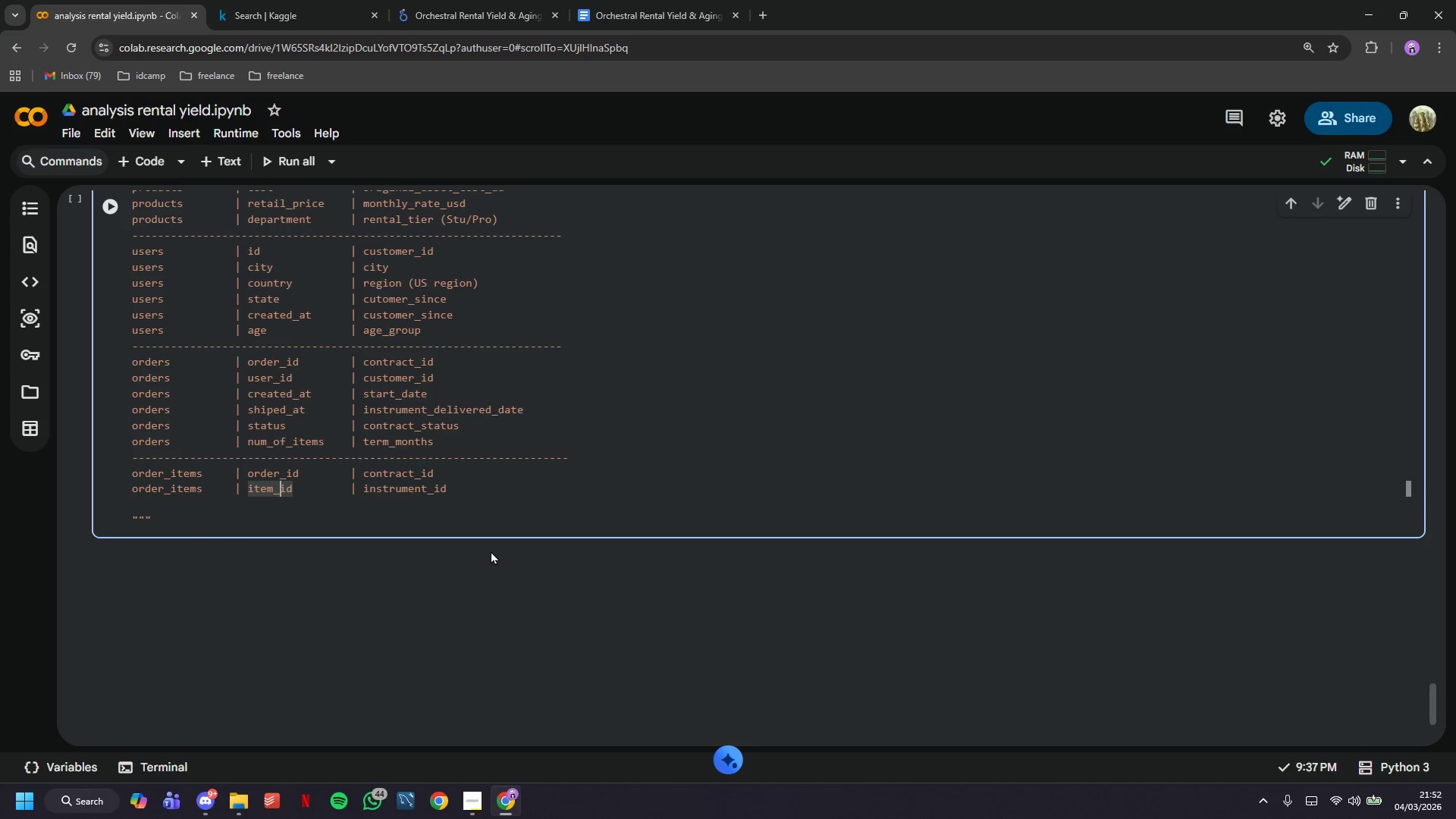 
key(ArrowLeft)
 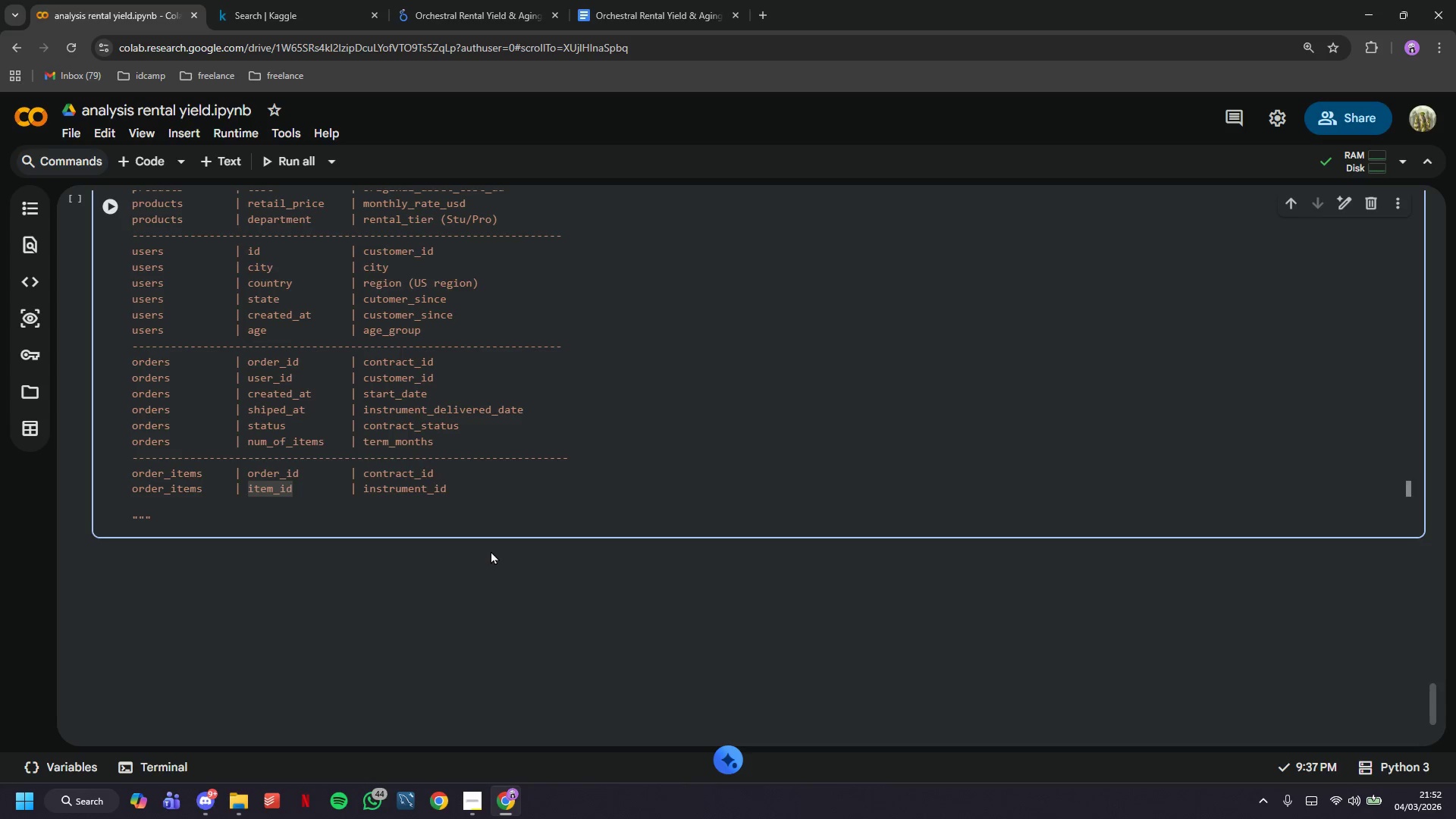 
key(Backspace)
key(Backspace)
key(Backspace)
key(Backspace)
type(product)
 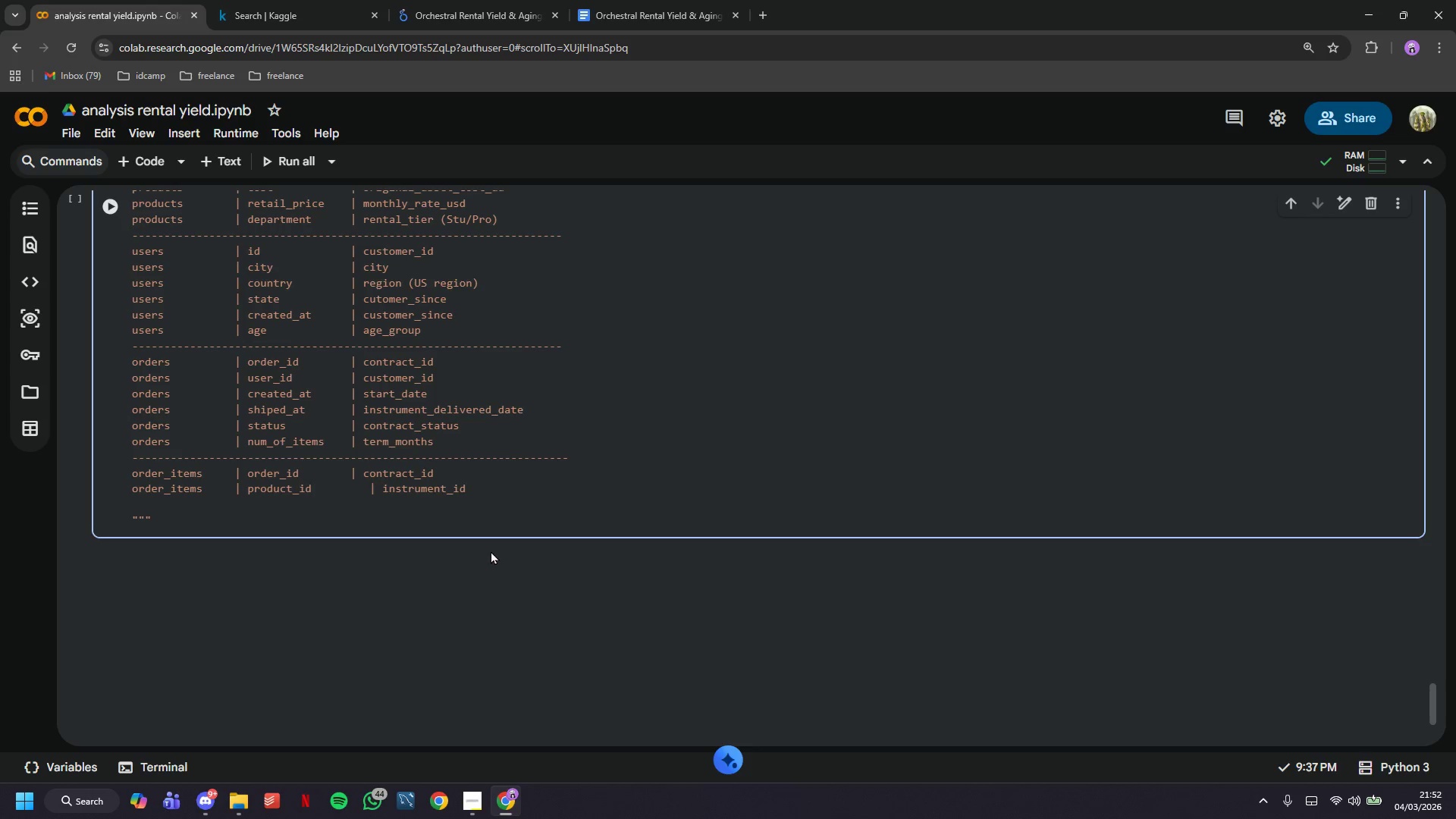 
hold_key(key=ArrowRight, duration=0.98)
 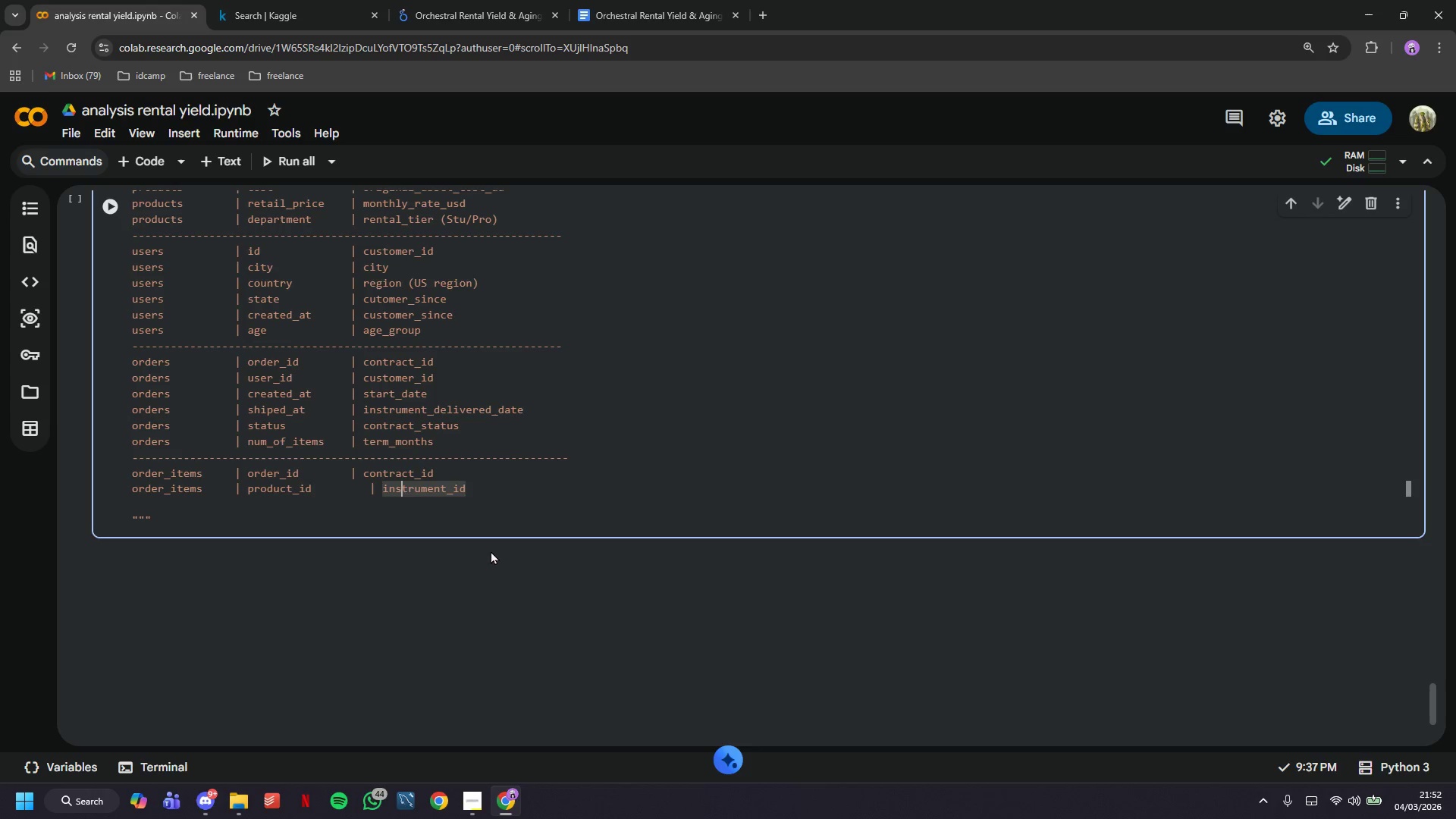 
key(ArrowRight)
 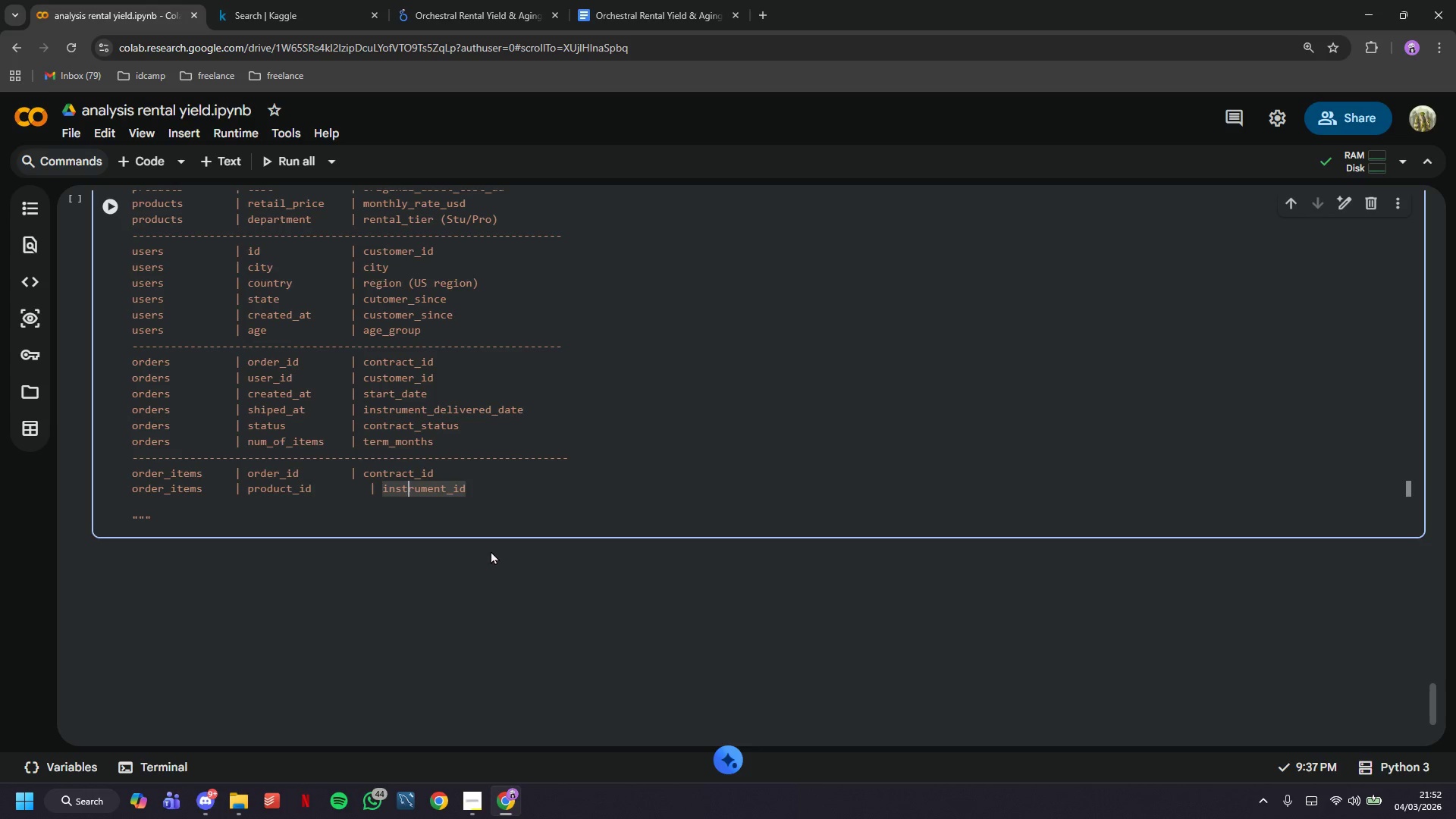 
key(ArrowLeft)
 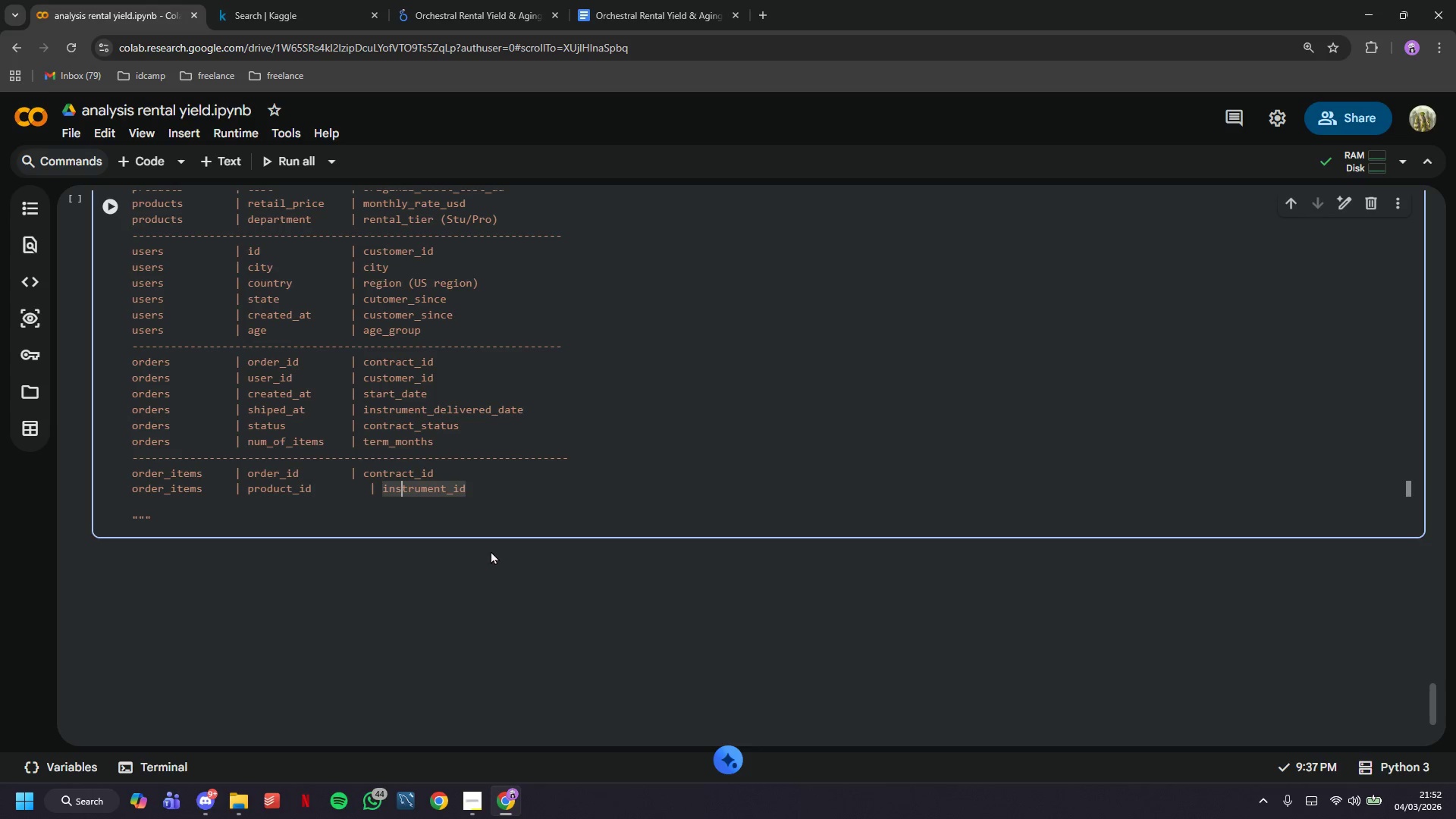 
key(ArrowLeft)
 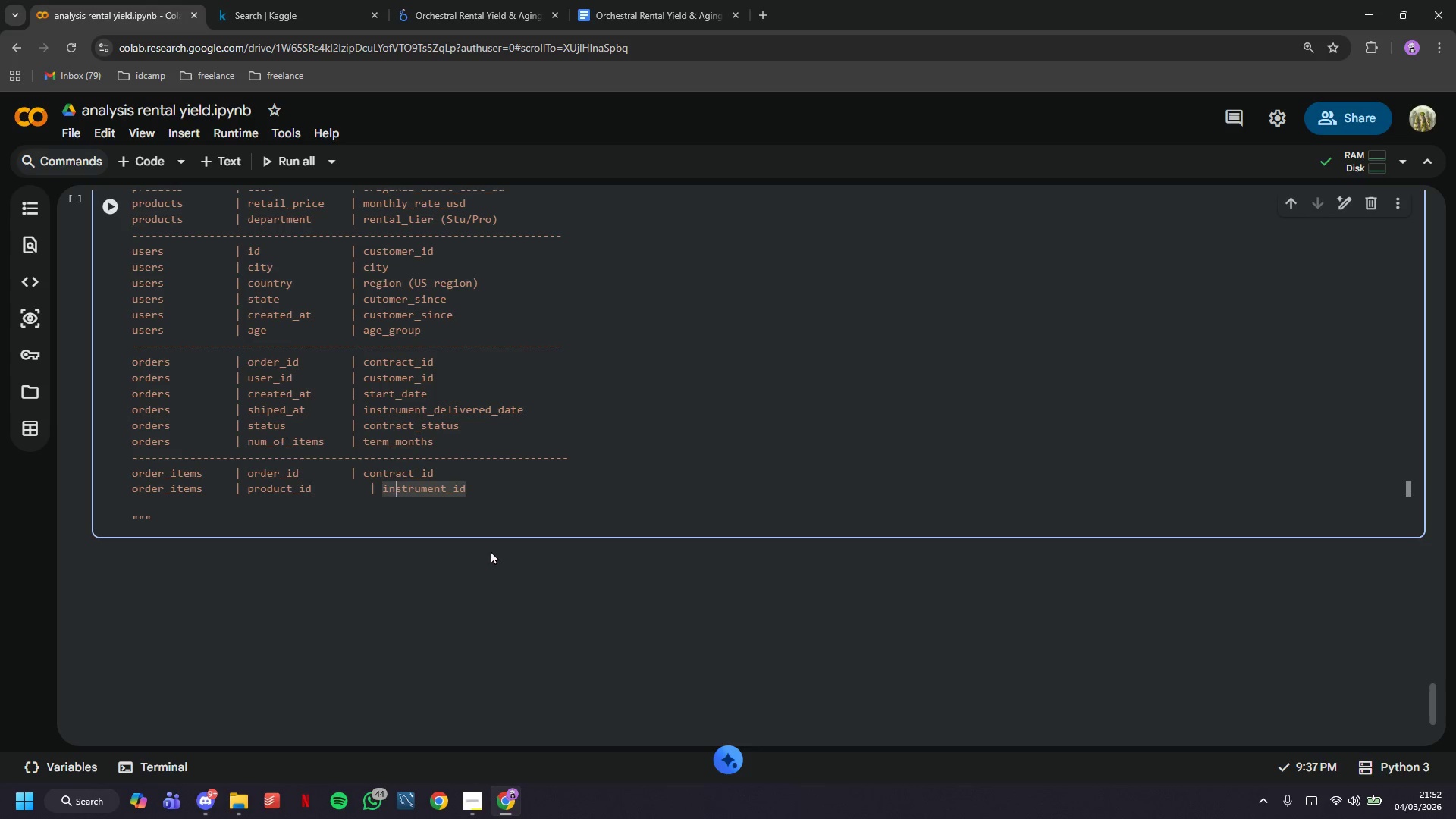 
key(ArrowLeft)
 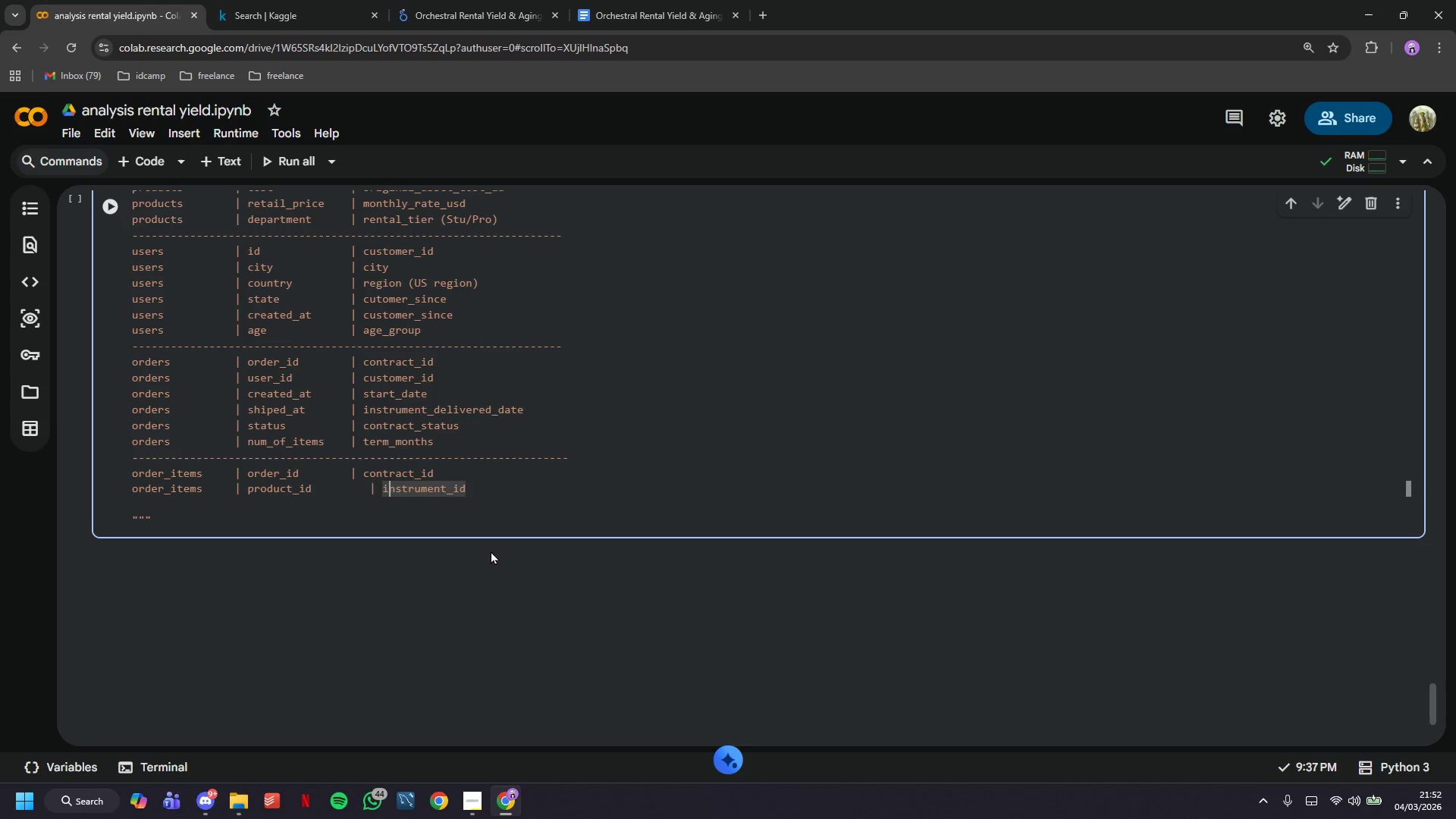 
key(ArrowLeft)
 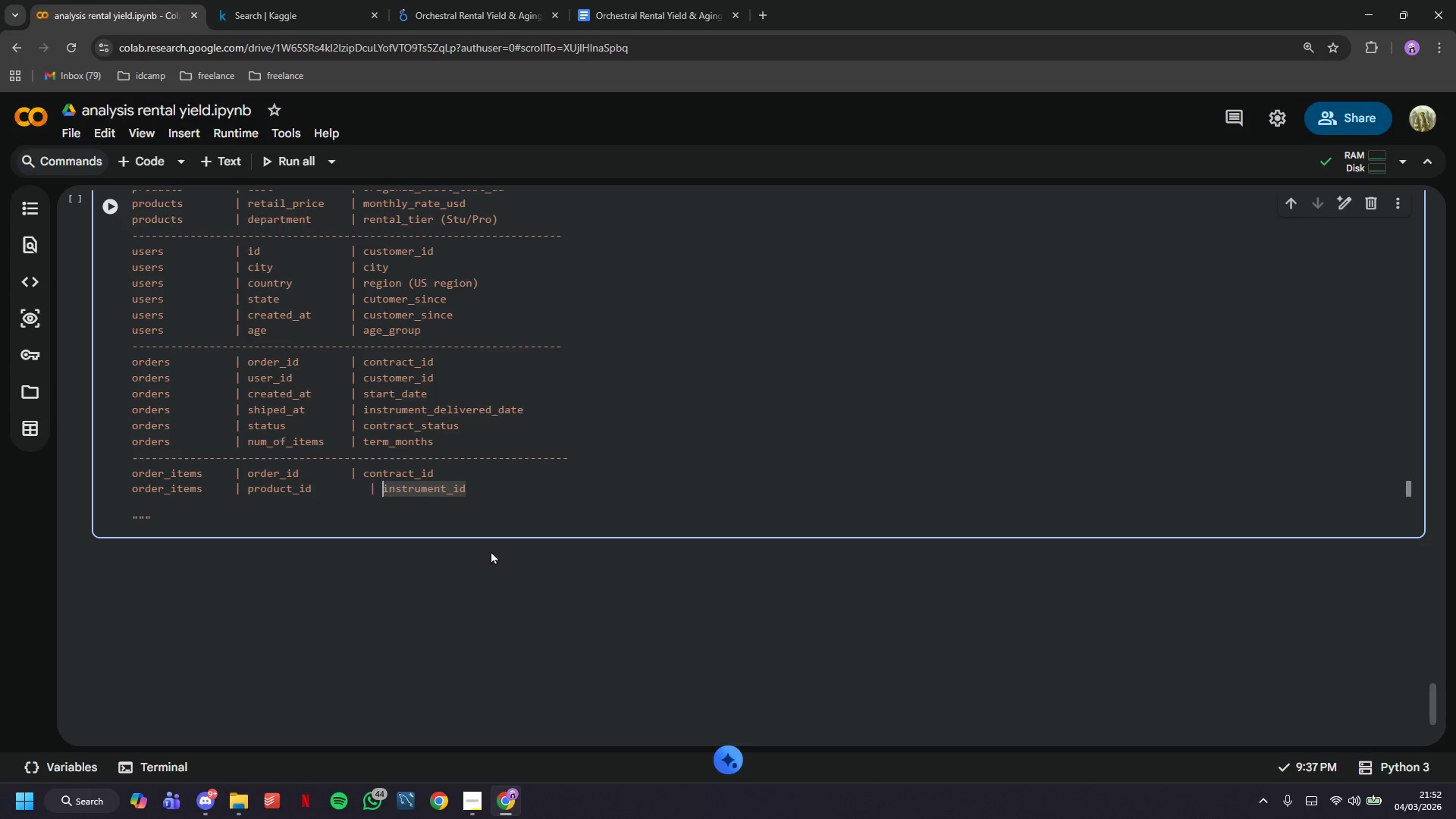 
key(ArrowLeft)
 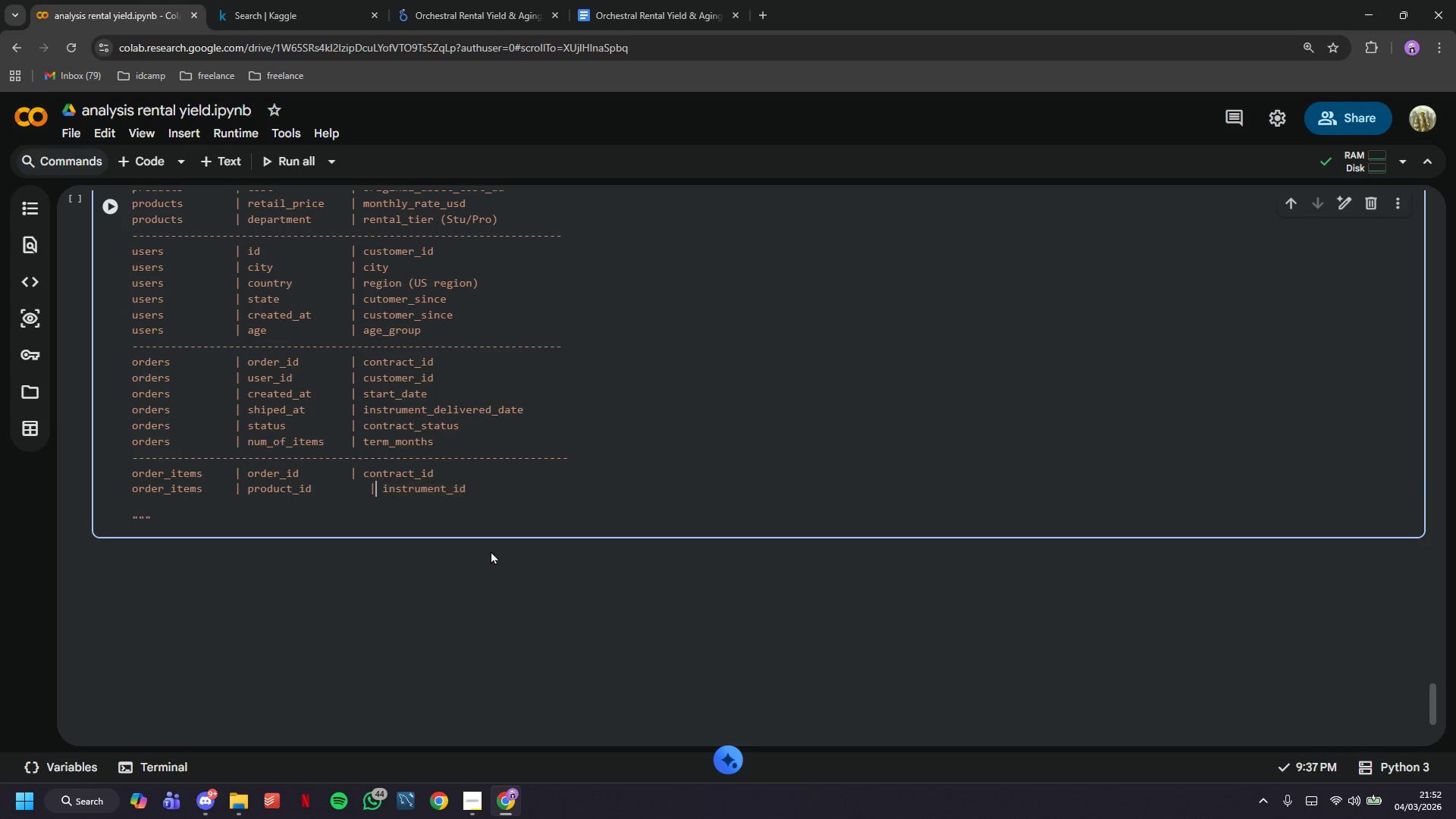 
key(ArrowLeft)
 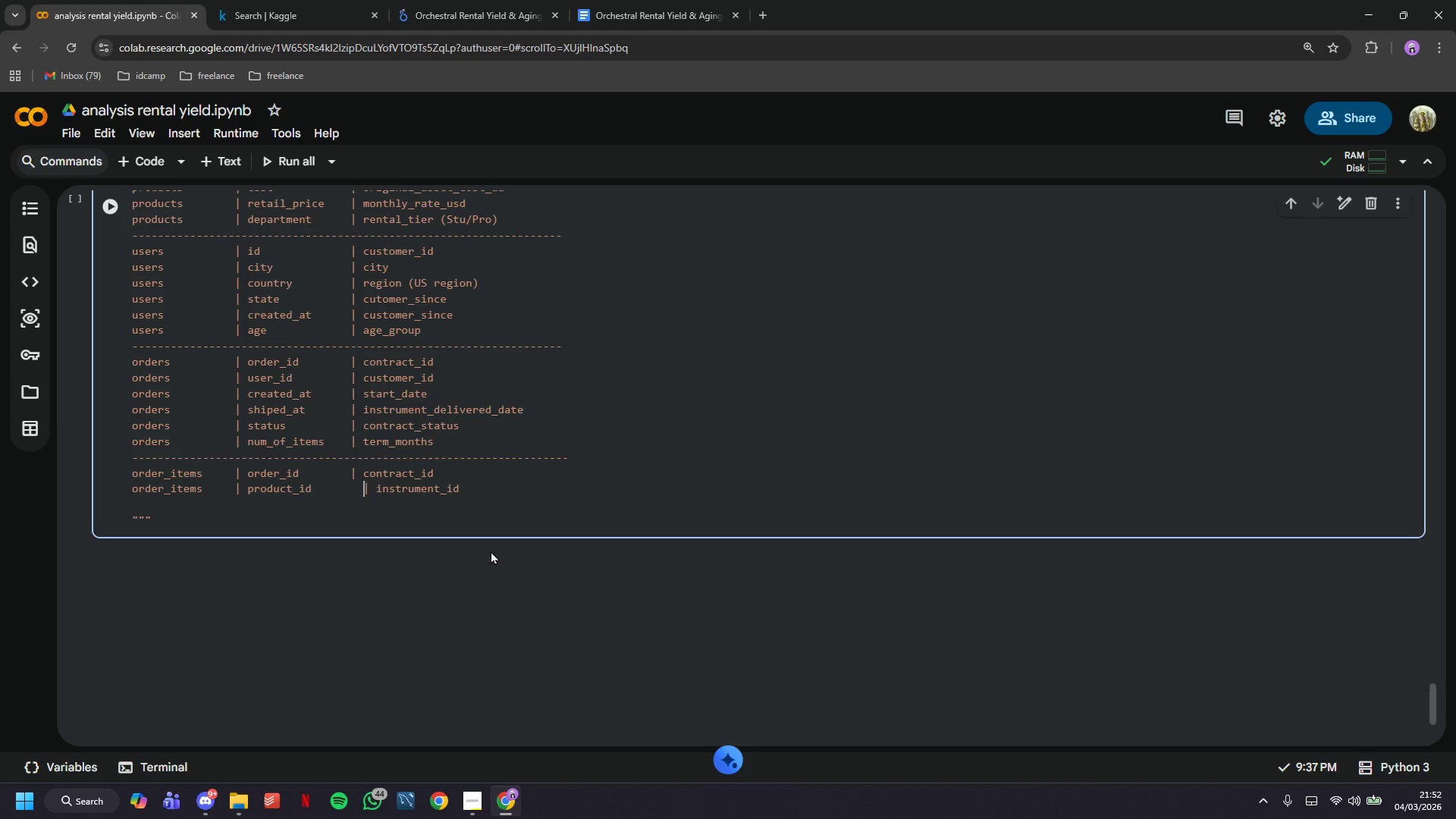 
key(Backspace)
 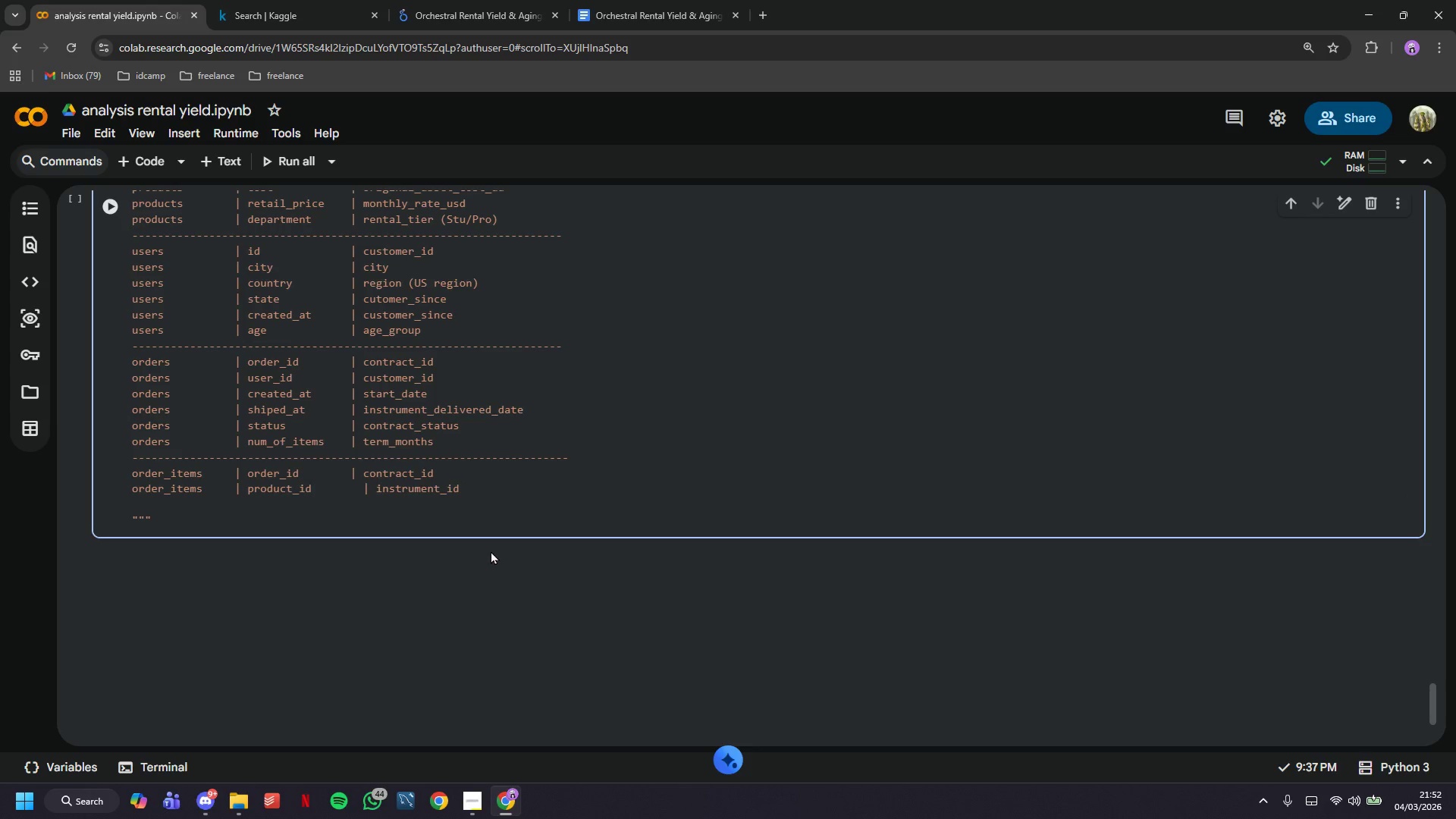 
key(Backspace)
 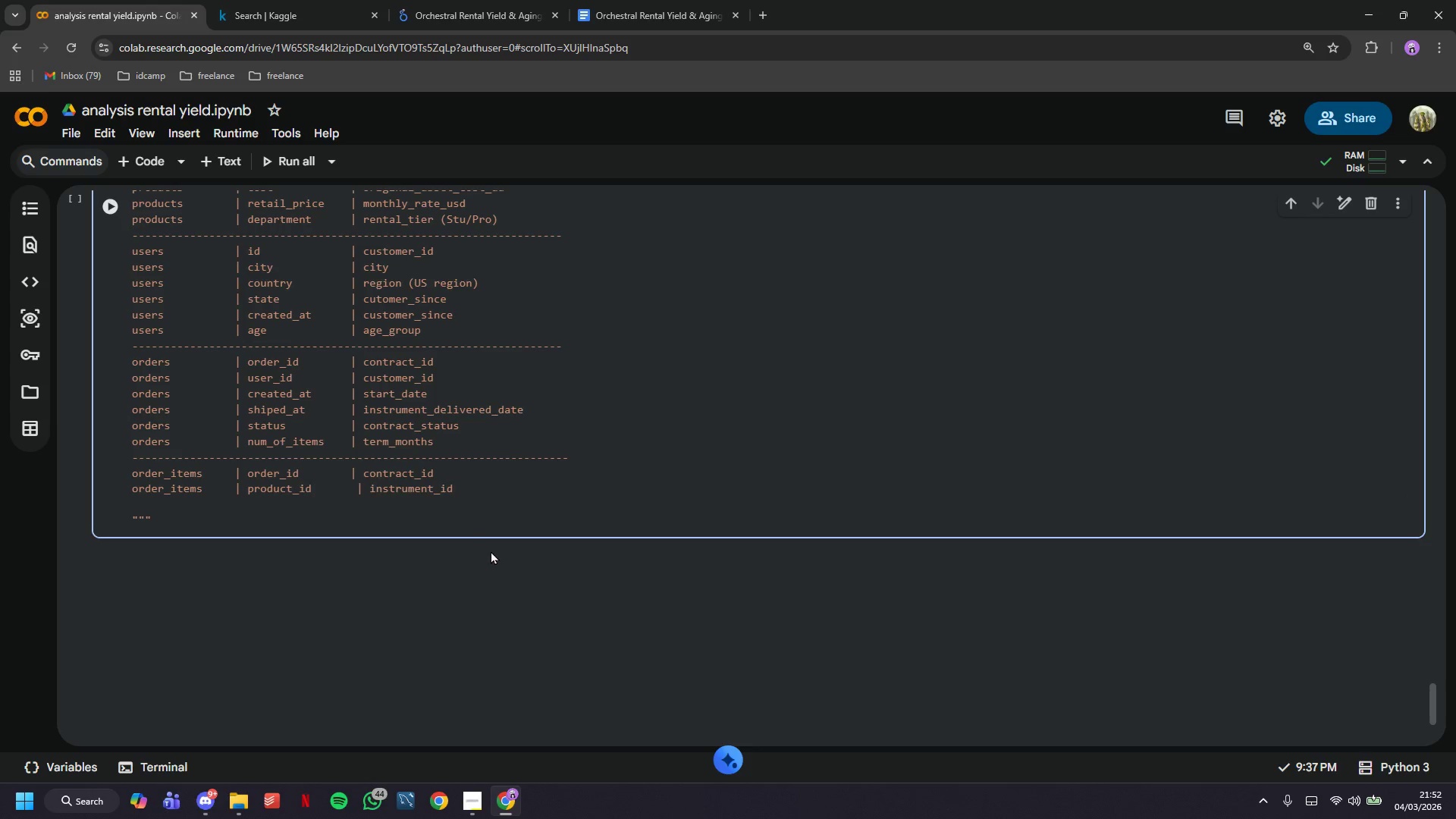 
key(Backspace)
 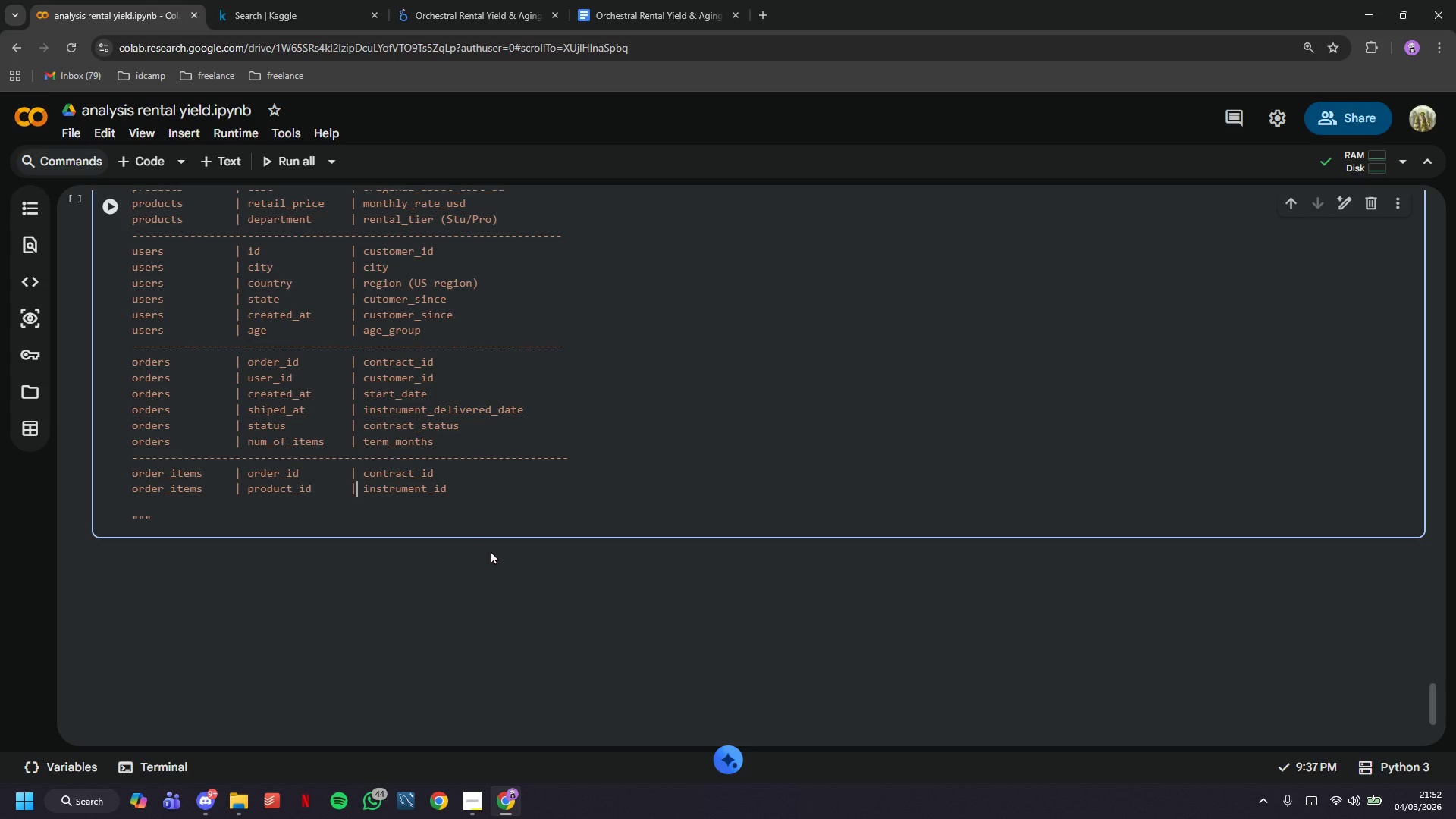 
hold_key(key=ArrowRight, duration=0.89)
 